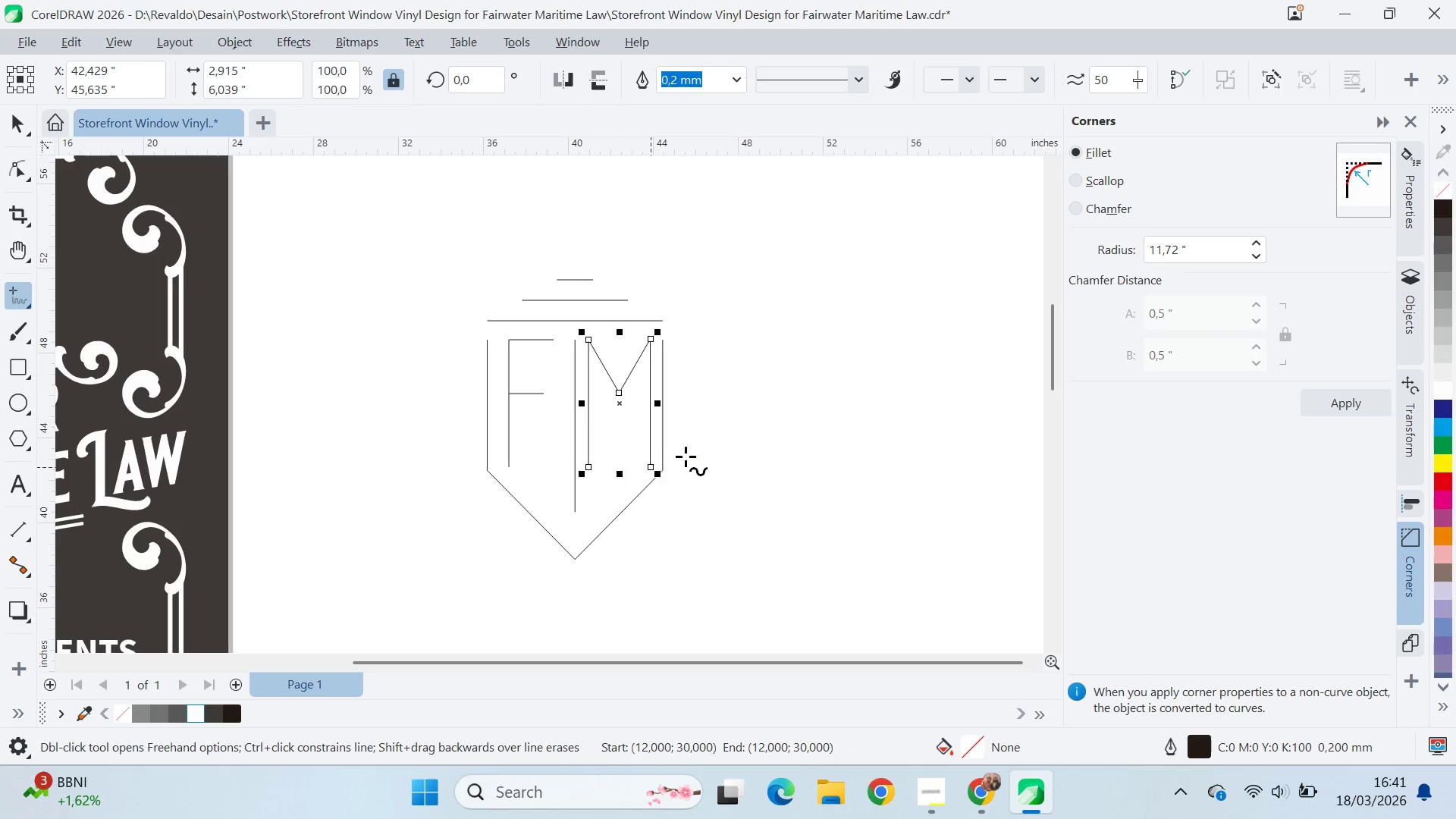 
type(va)
 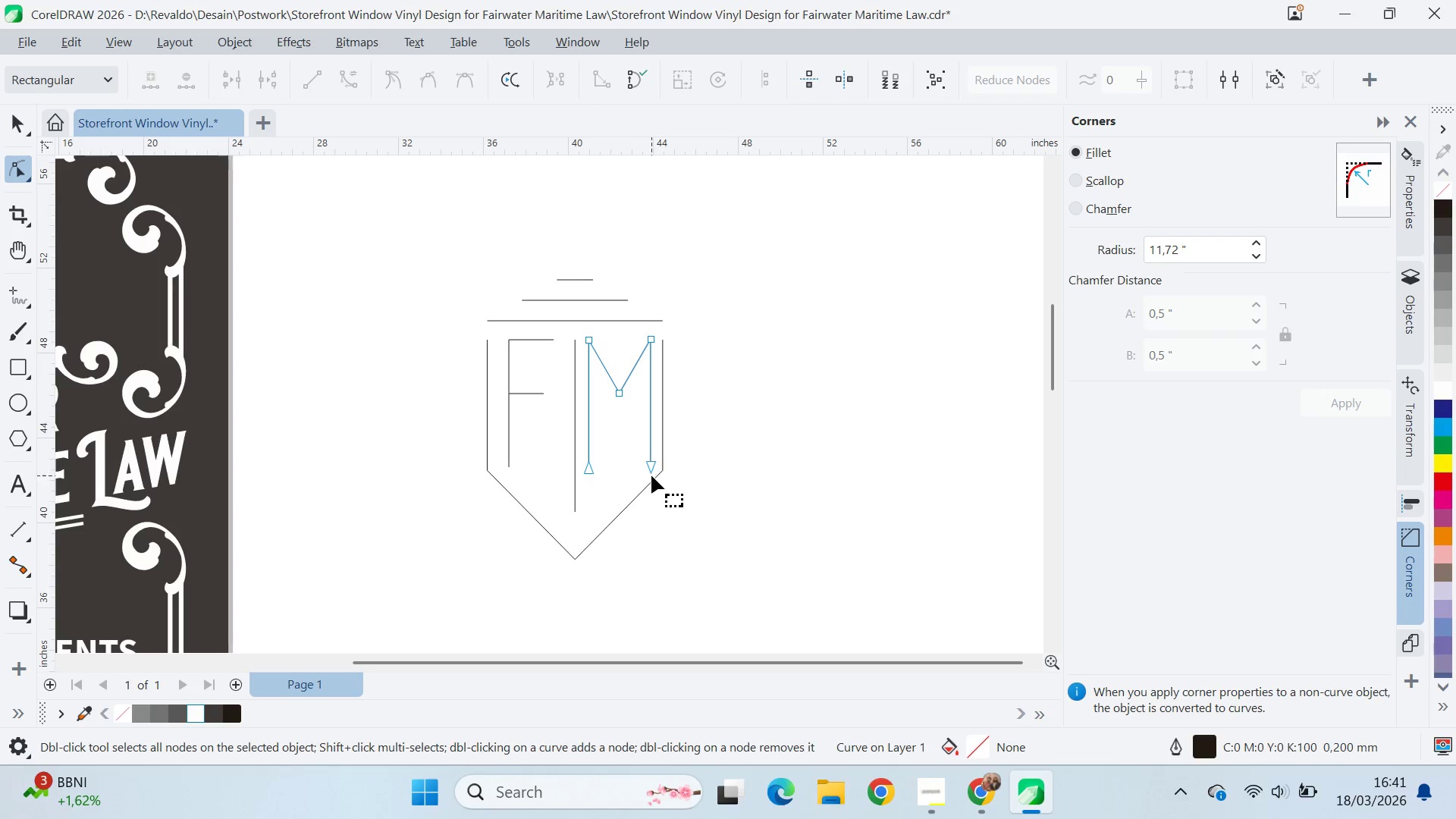 
left_click([715, 447])
 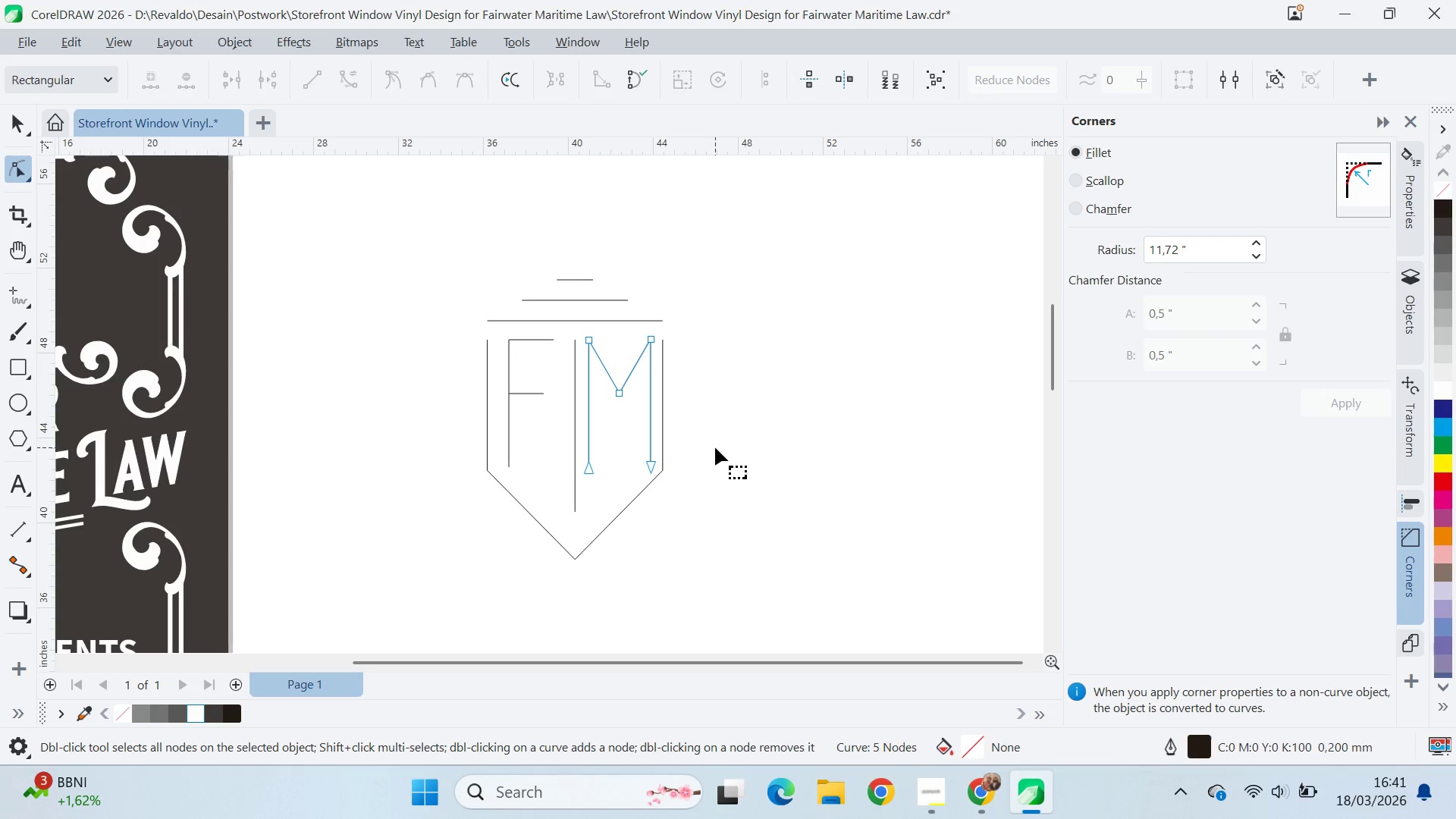 
key(V)
 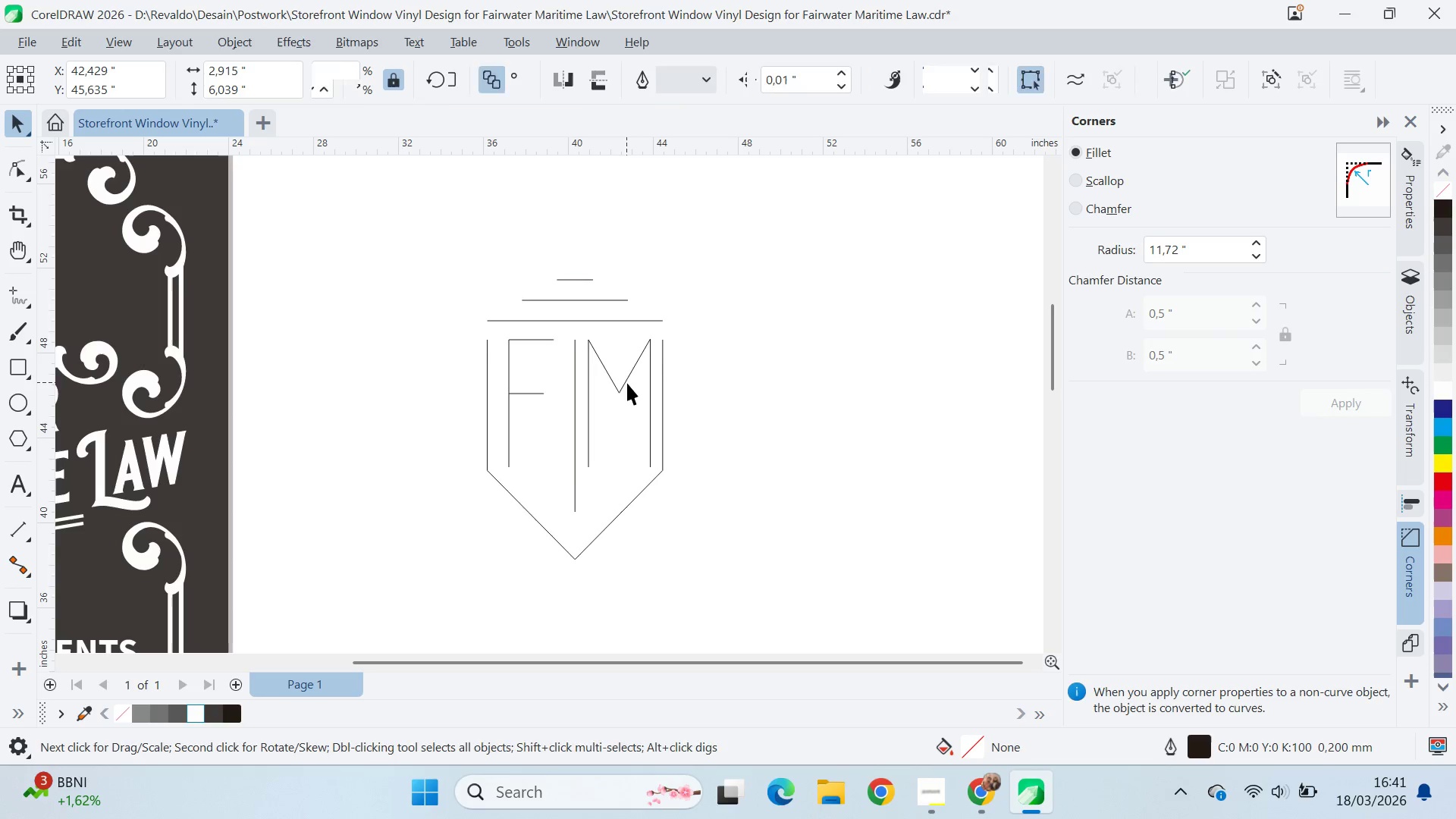 
hold_key(key=ShiftLeft, duration=0.86)
left_click([515, 384])
 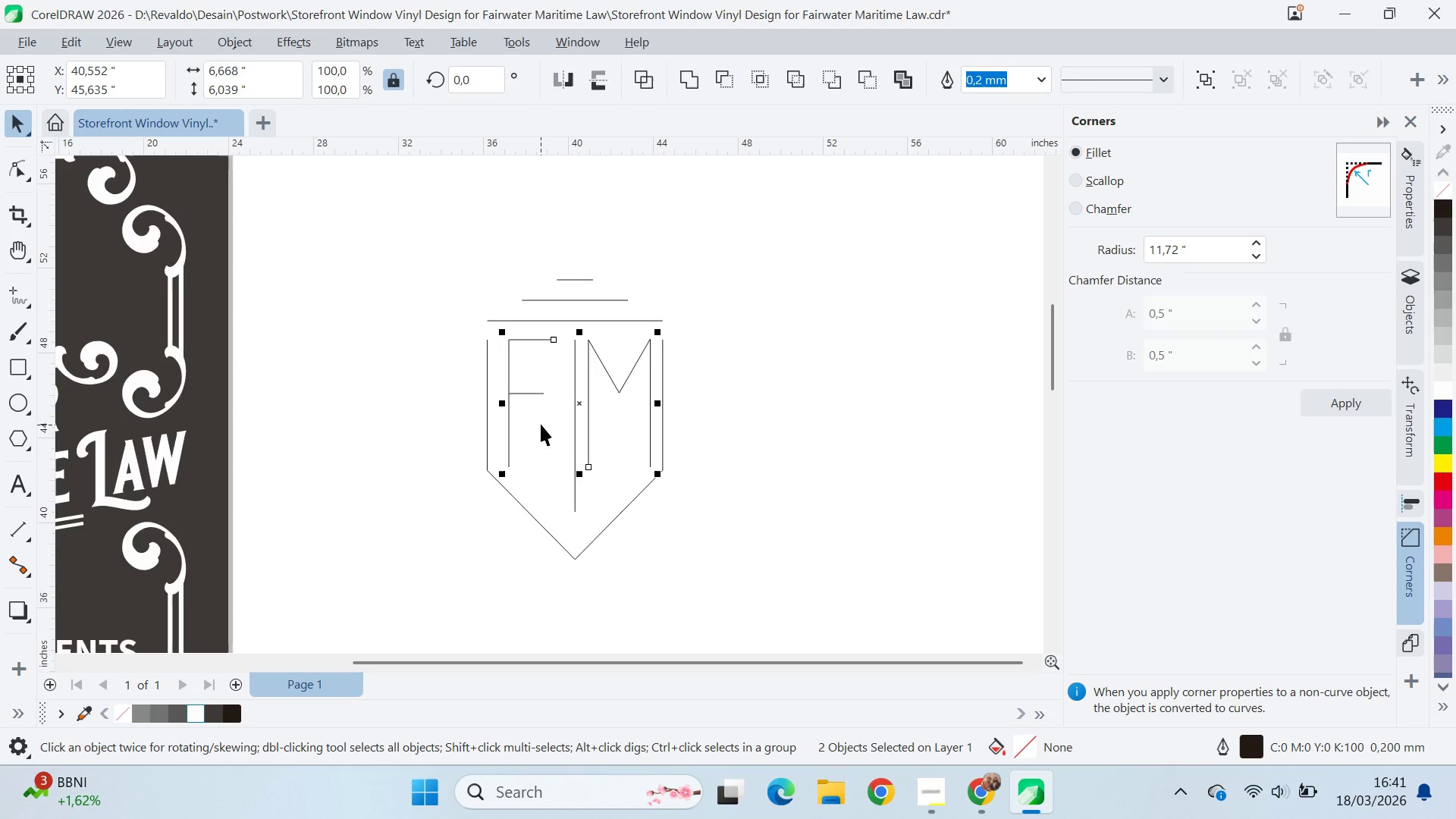 
key(Delete)
 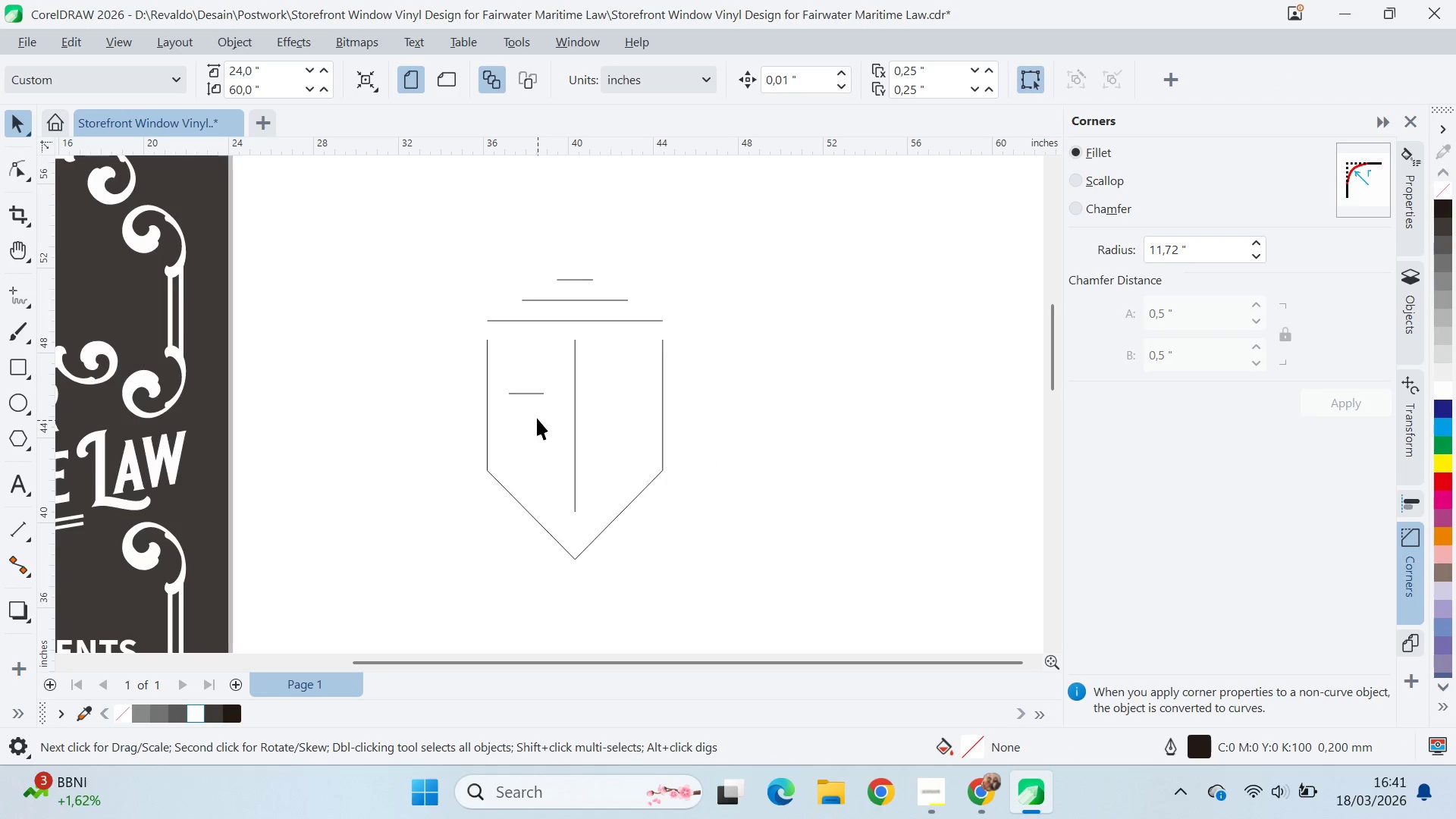 
left_click([527, 396])
 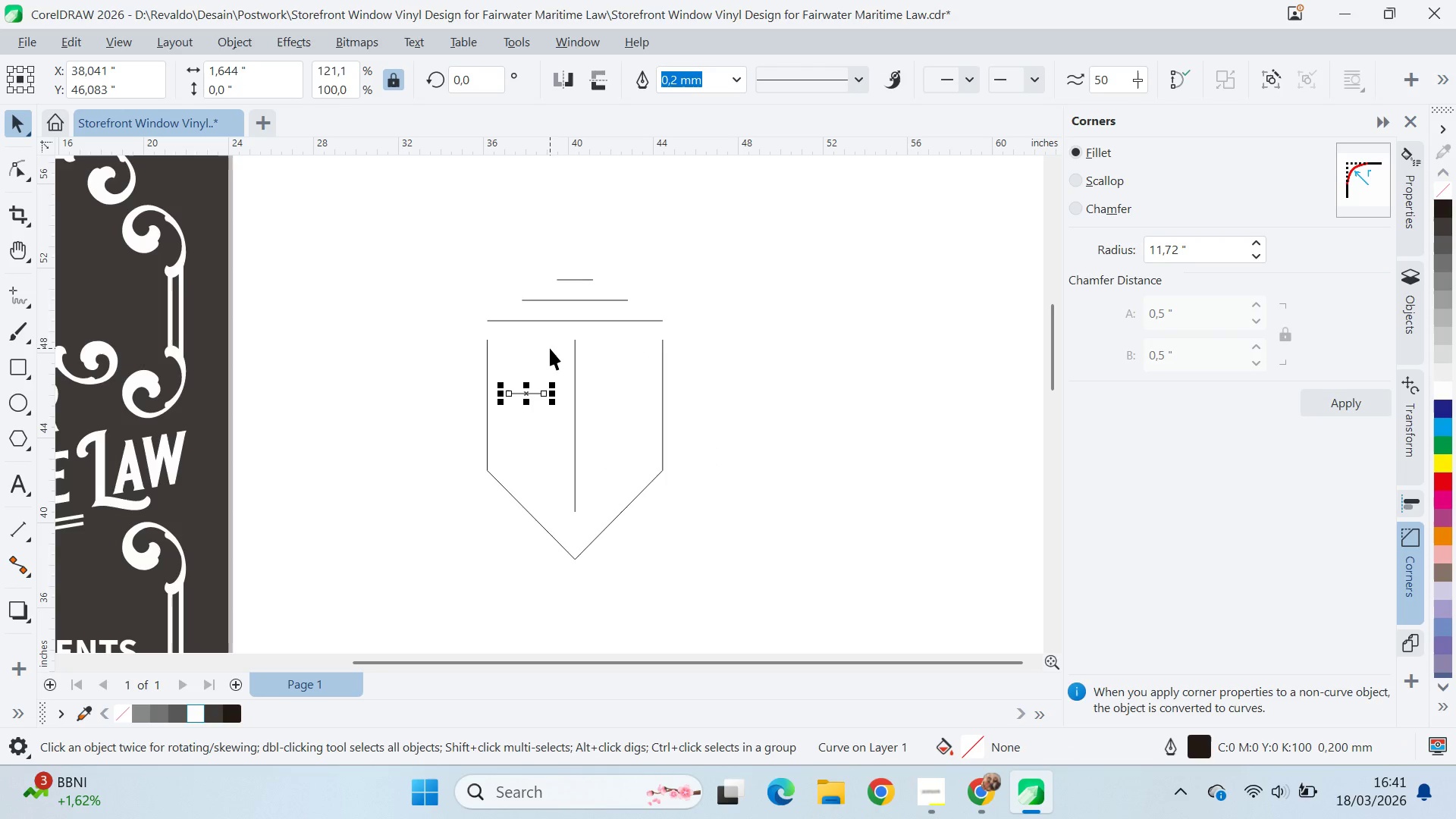 
key(Delete)
 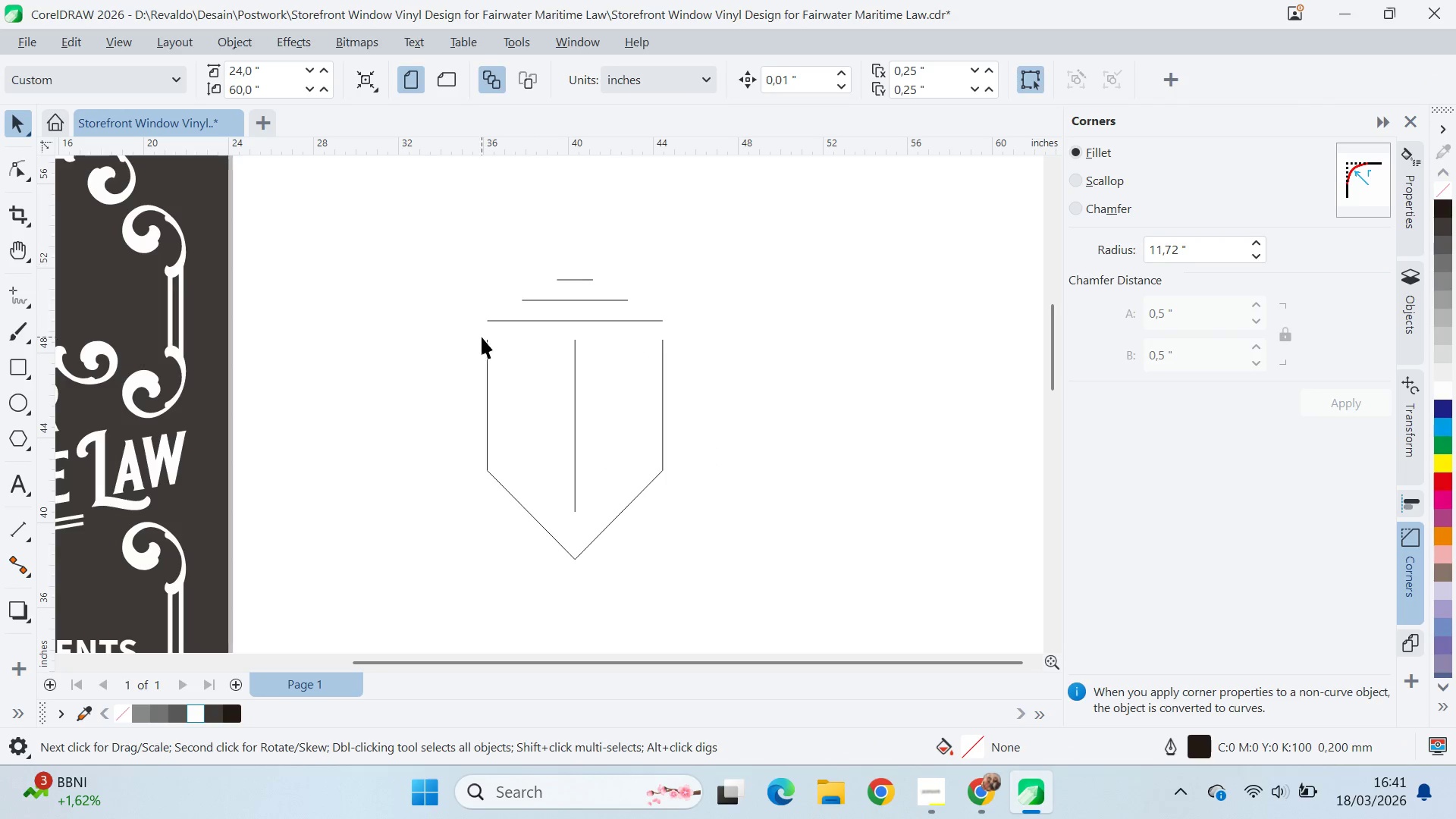 
scroll: coordinate [510, 362], scroll_direction: up, amount: 1.0
 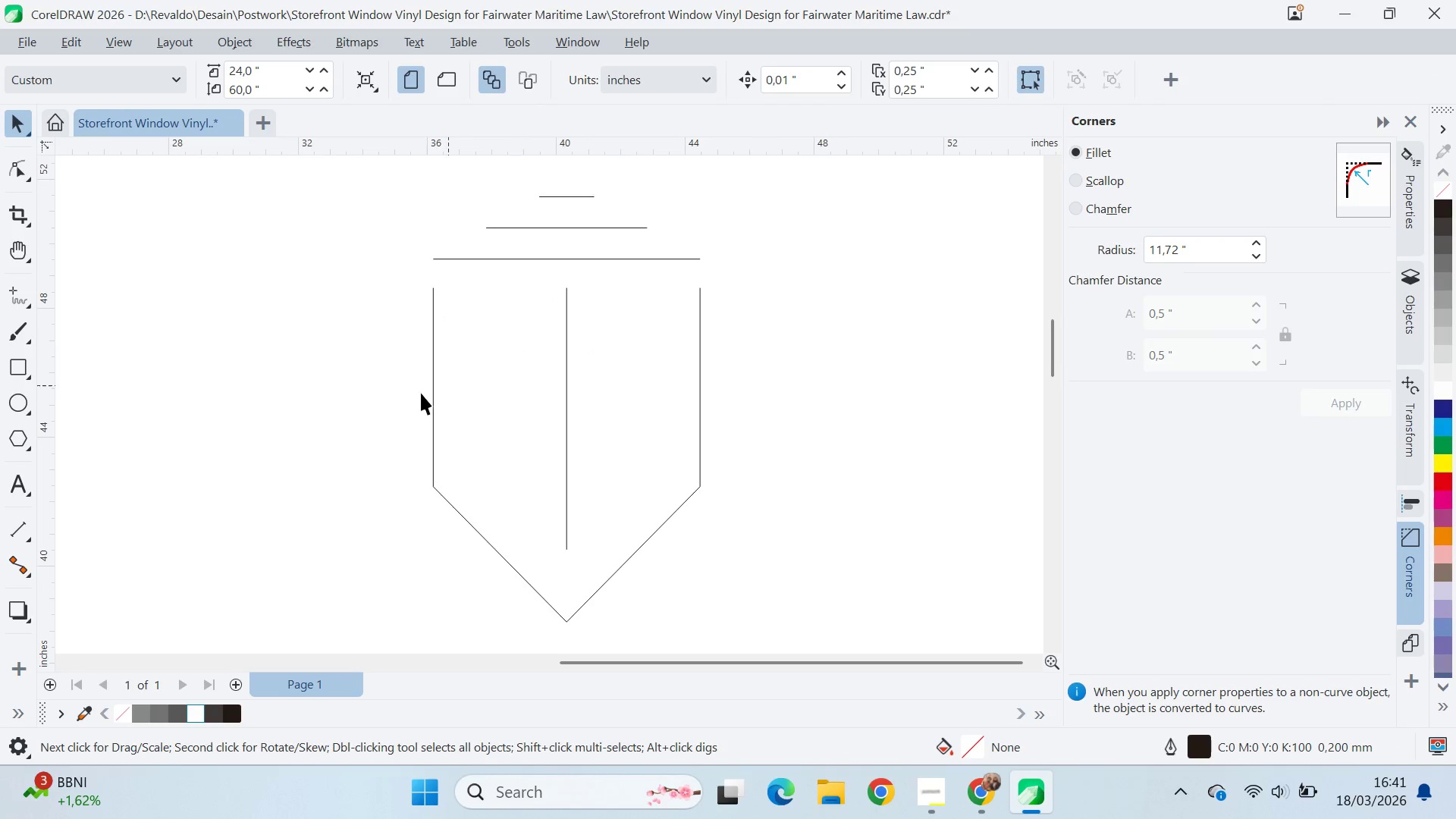 
left_click([14, 426])
 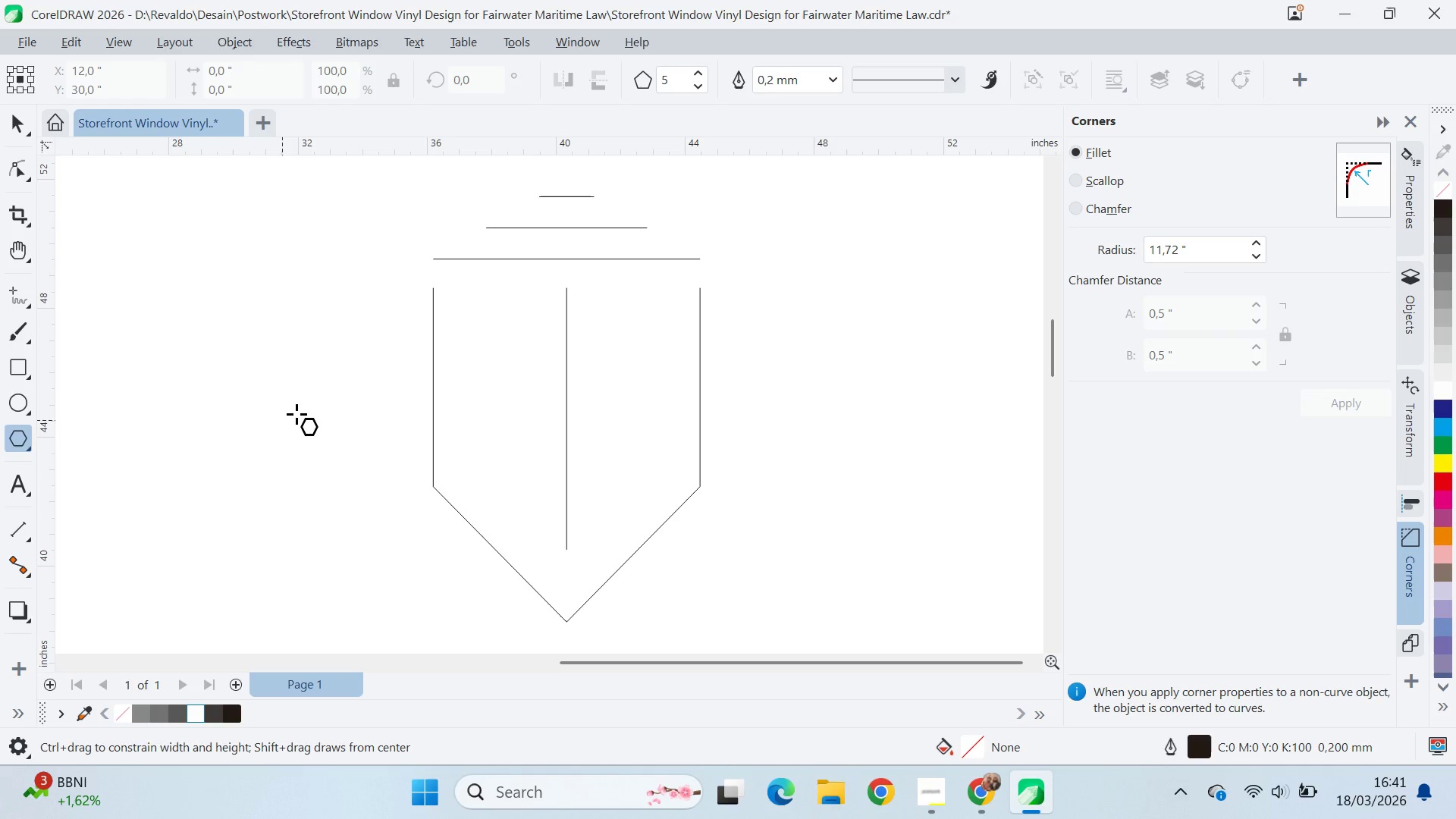 
hold_key(key=ControlLeft, duration=0.58)
left_click_drag(start_coordinate=[231, 366], to_coordinate=[297, 427])
 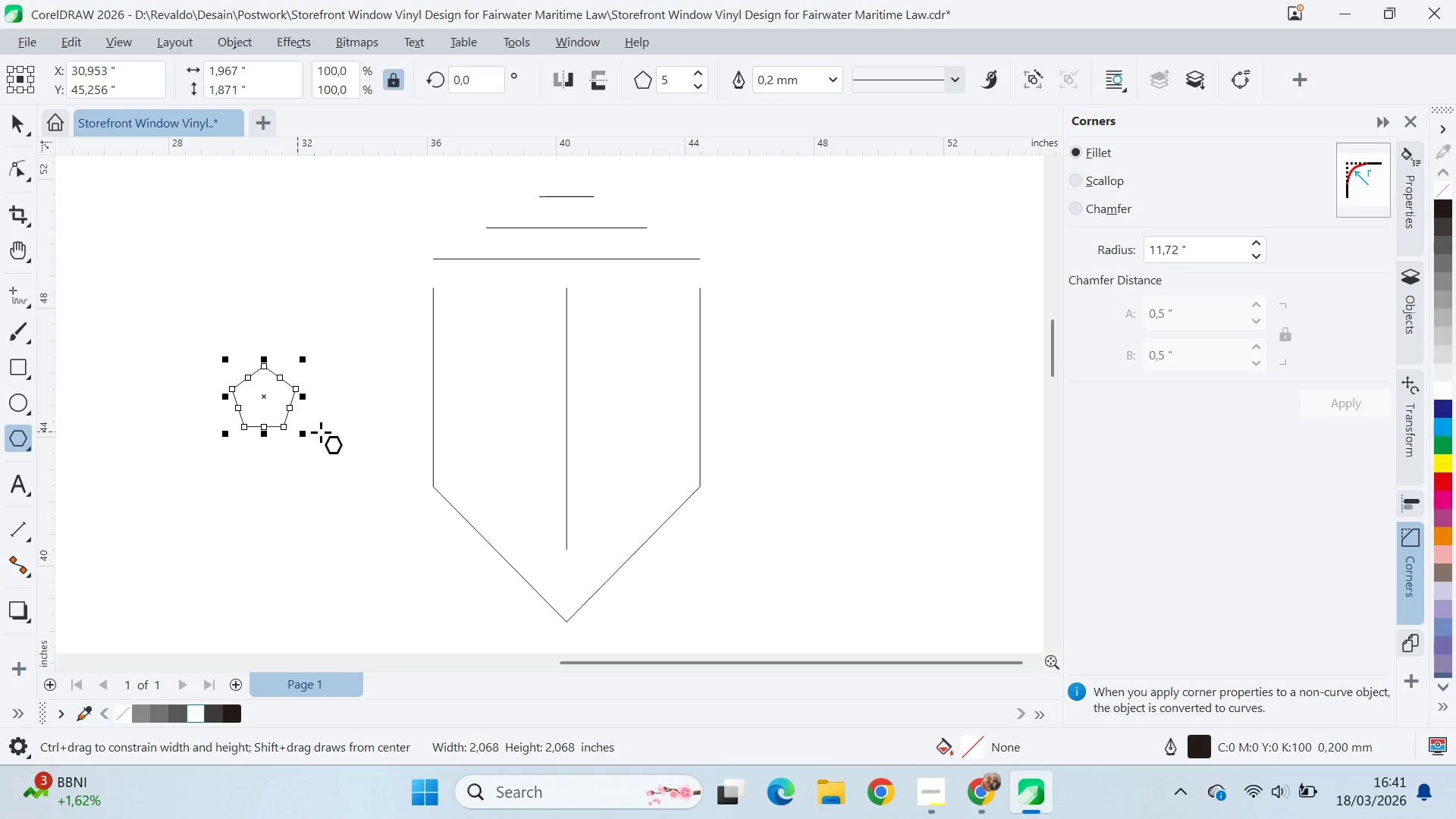 
key(V)
 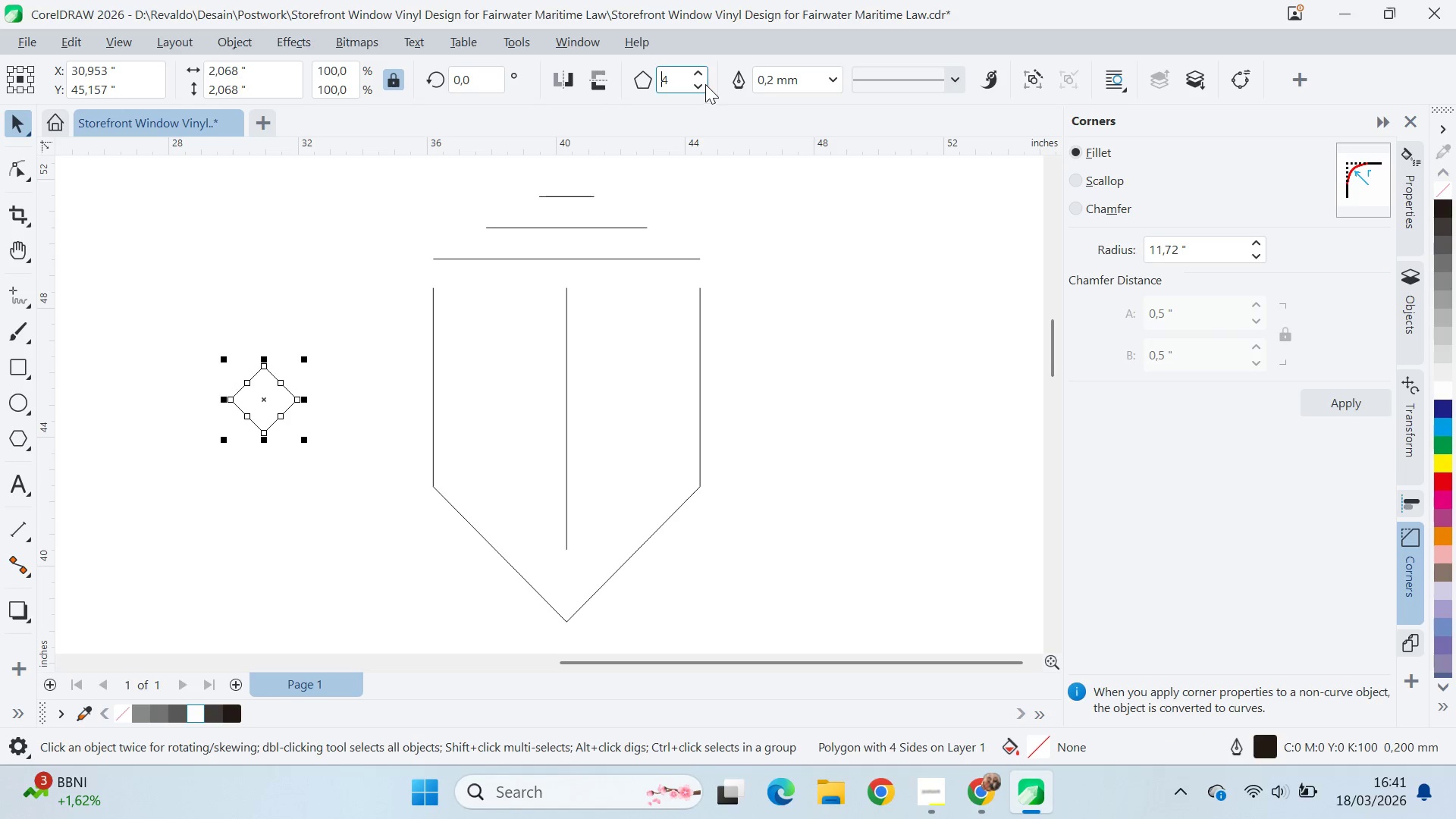 
triple_click([695, 80])
 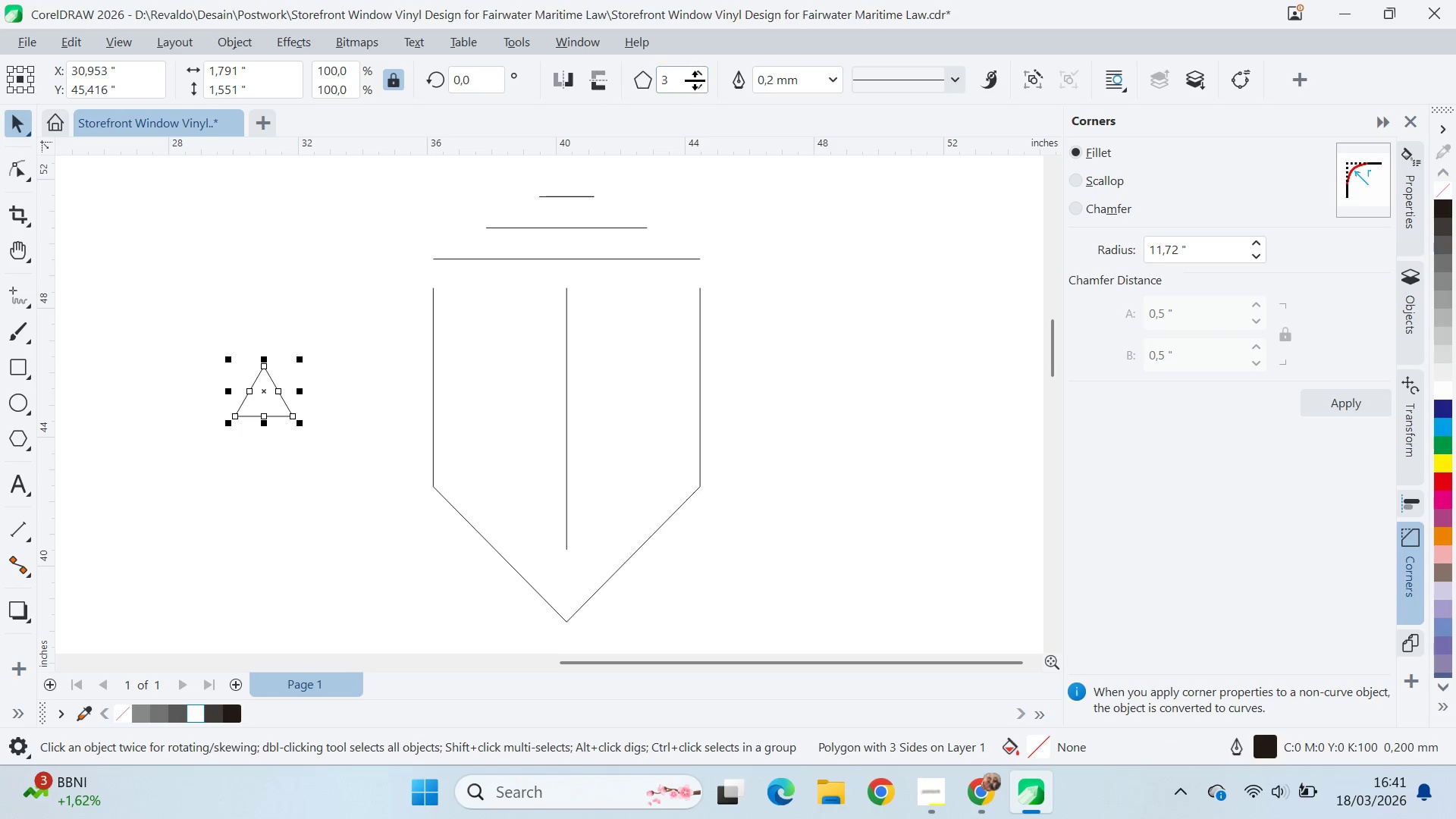 
key(V)
 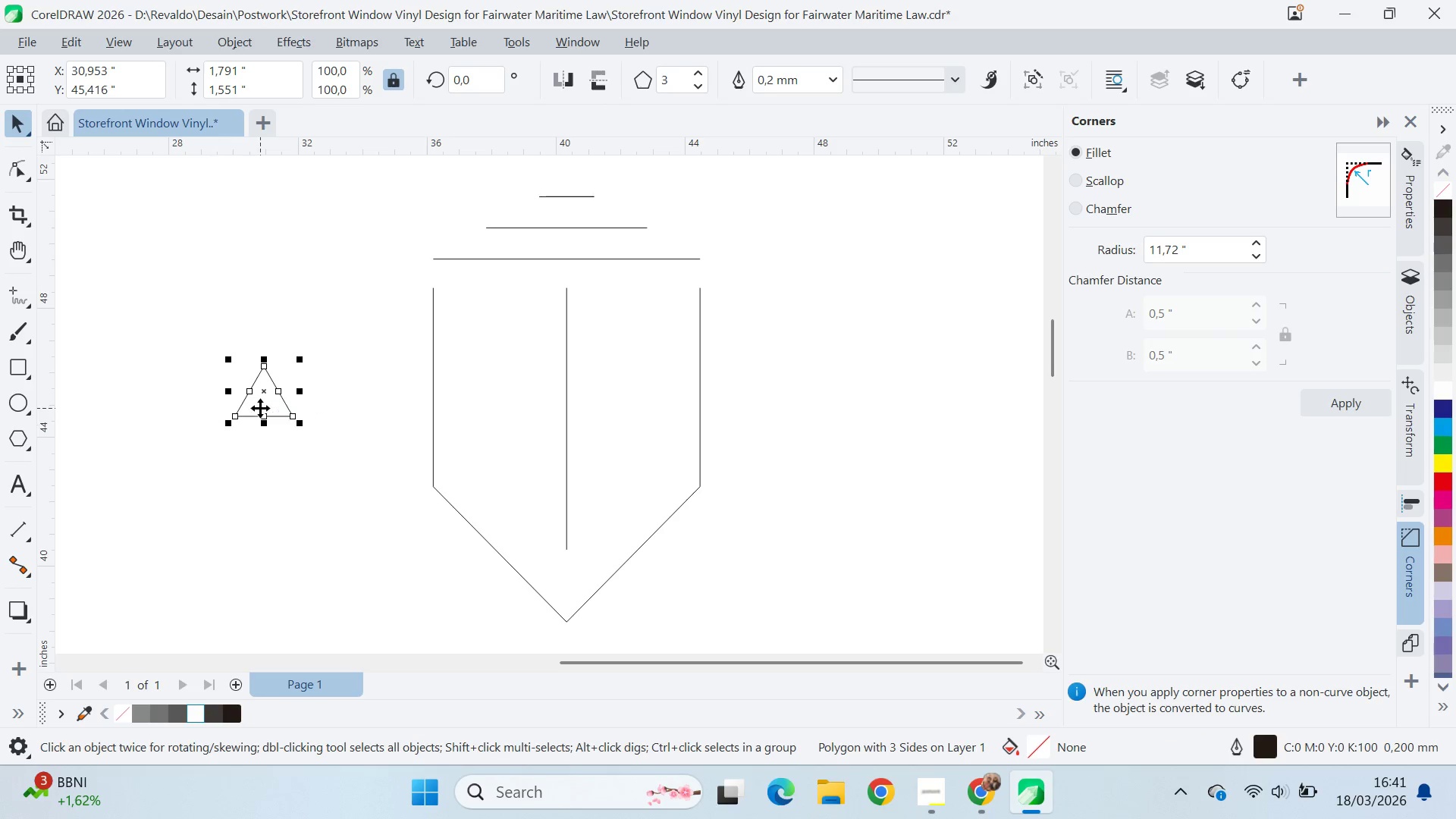 
left_click_drag(start_coordinate=[260, 406], to_coordinate=[487, 375])
 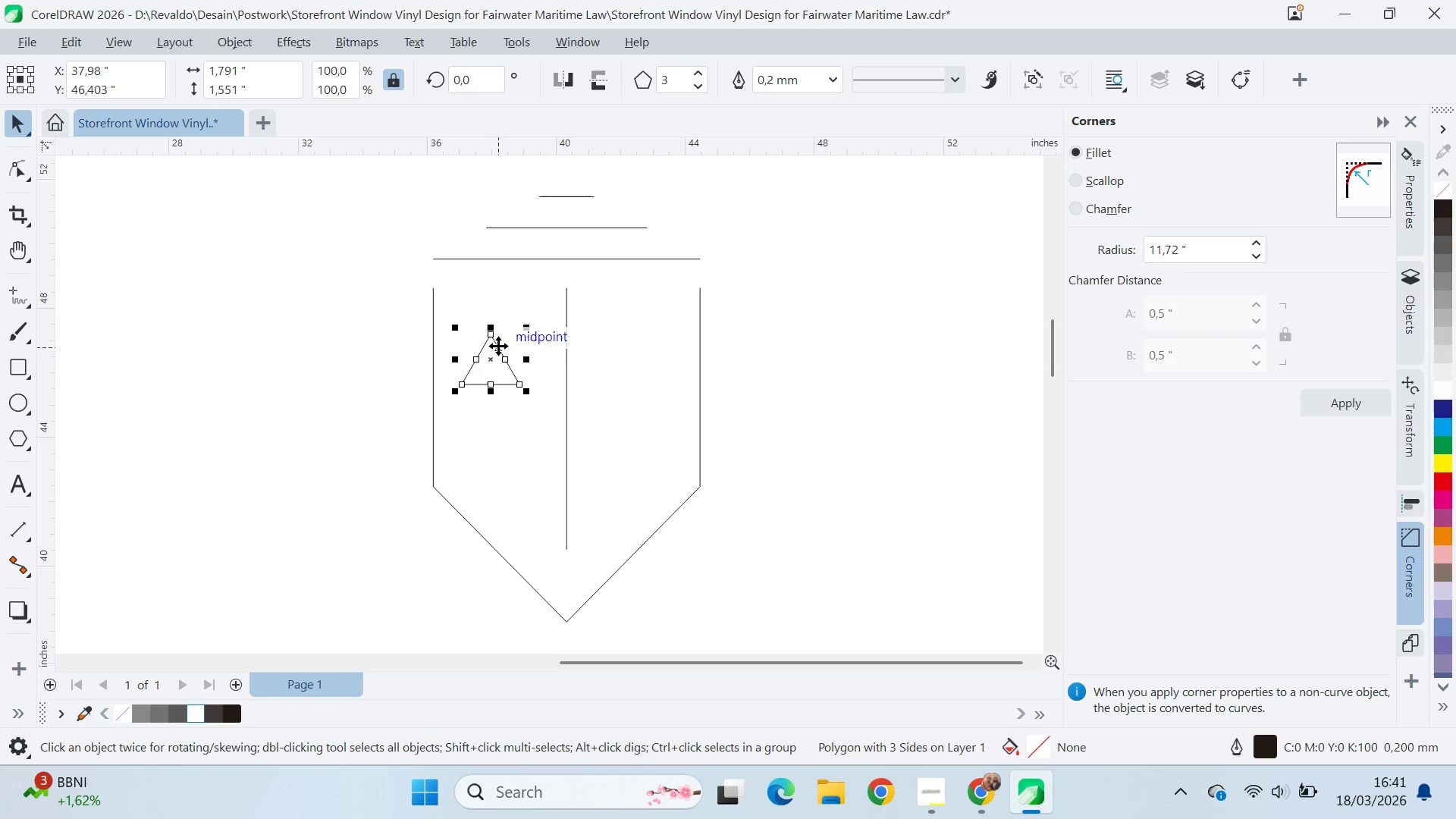 
hold_key(key=ShiftLeft, duration=0.33)
 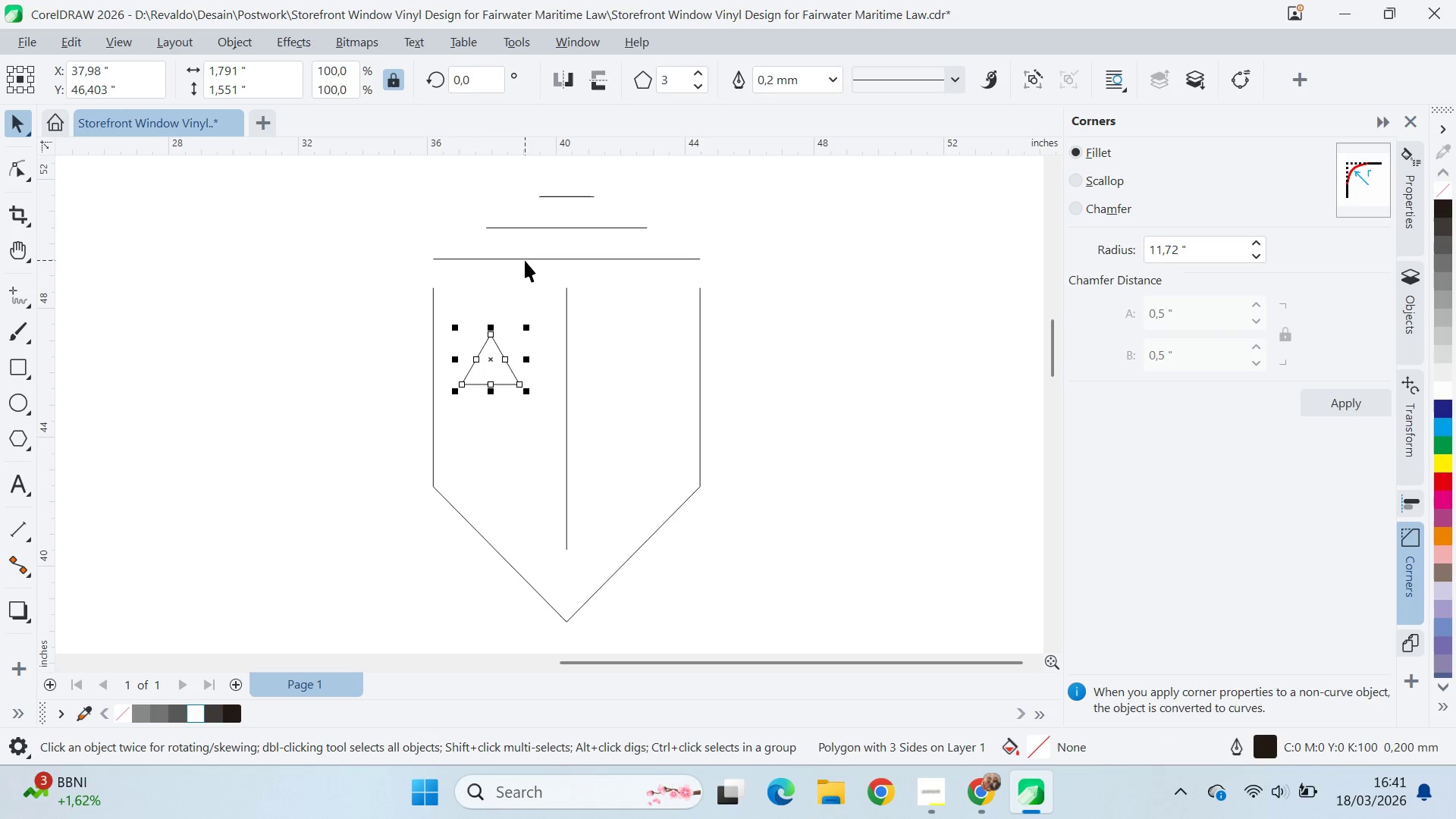 
left_click([525, 259])
 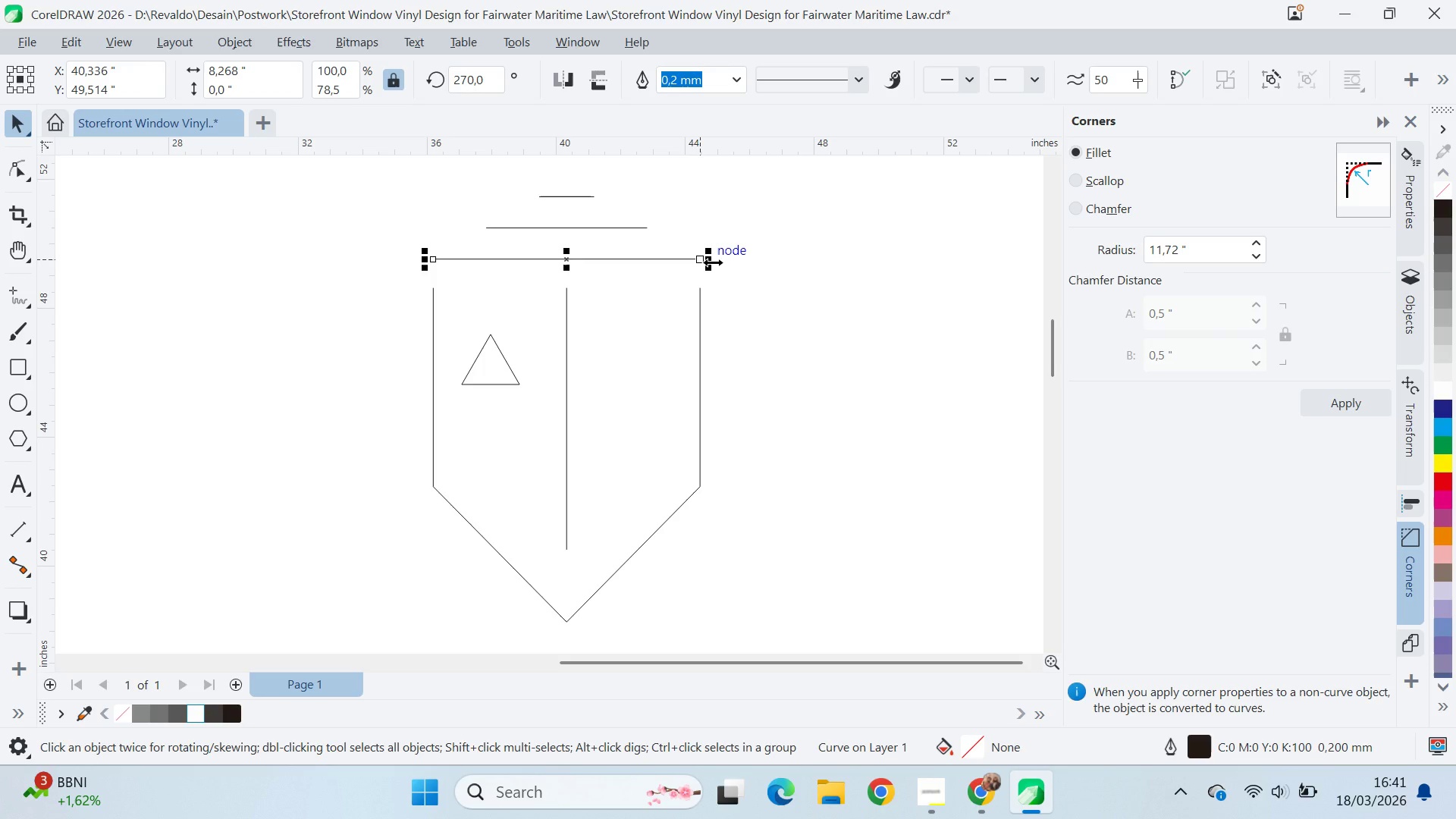 
left_click_drag(start_coordinate=[713, 262], to_coordinate=[543, 297])
 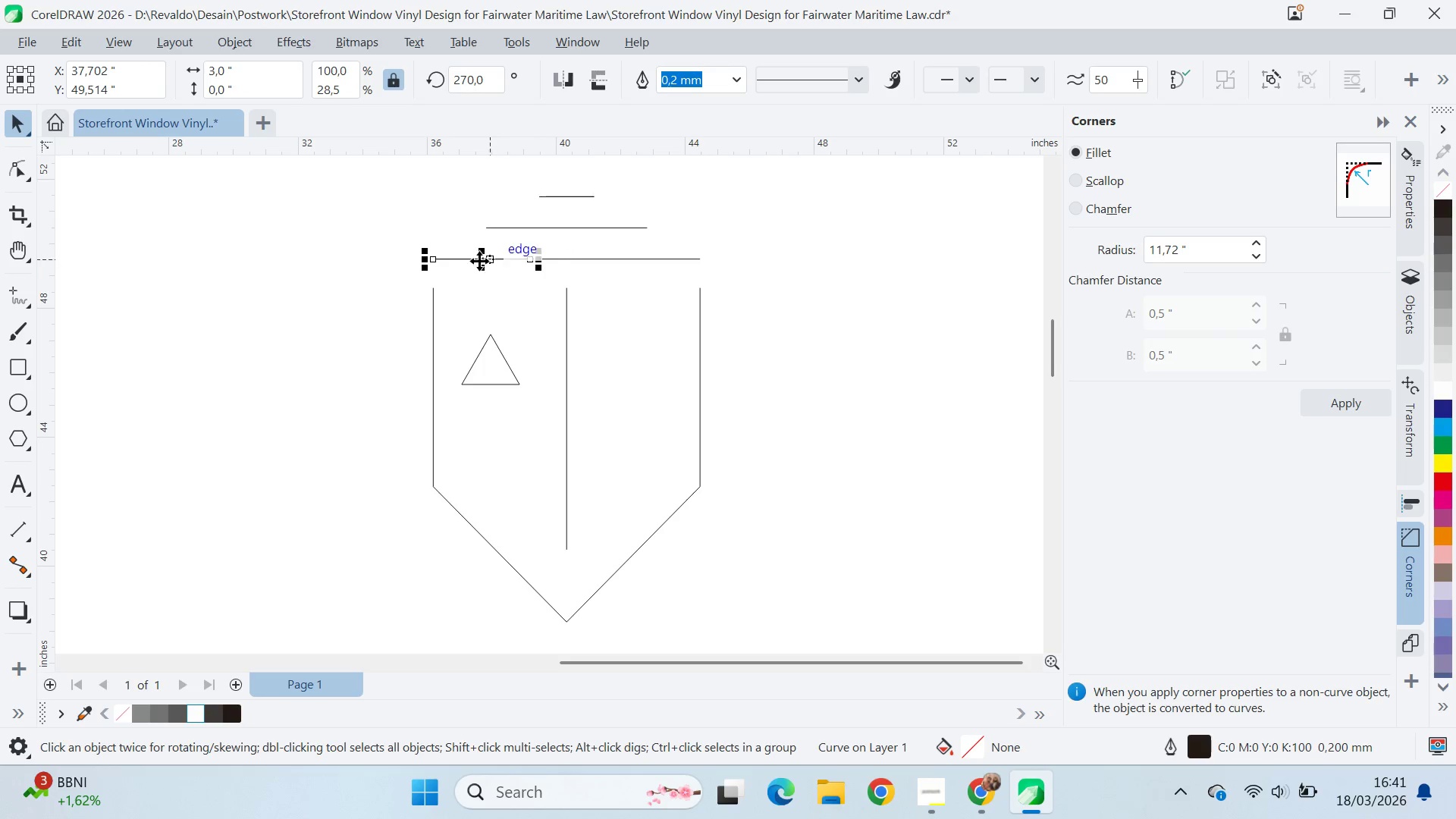 
right_click([513, 288])
 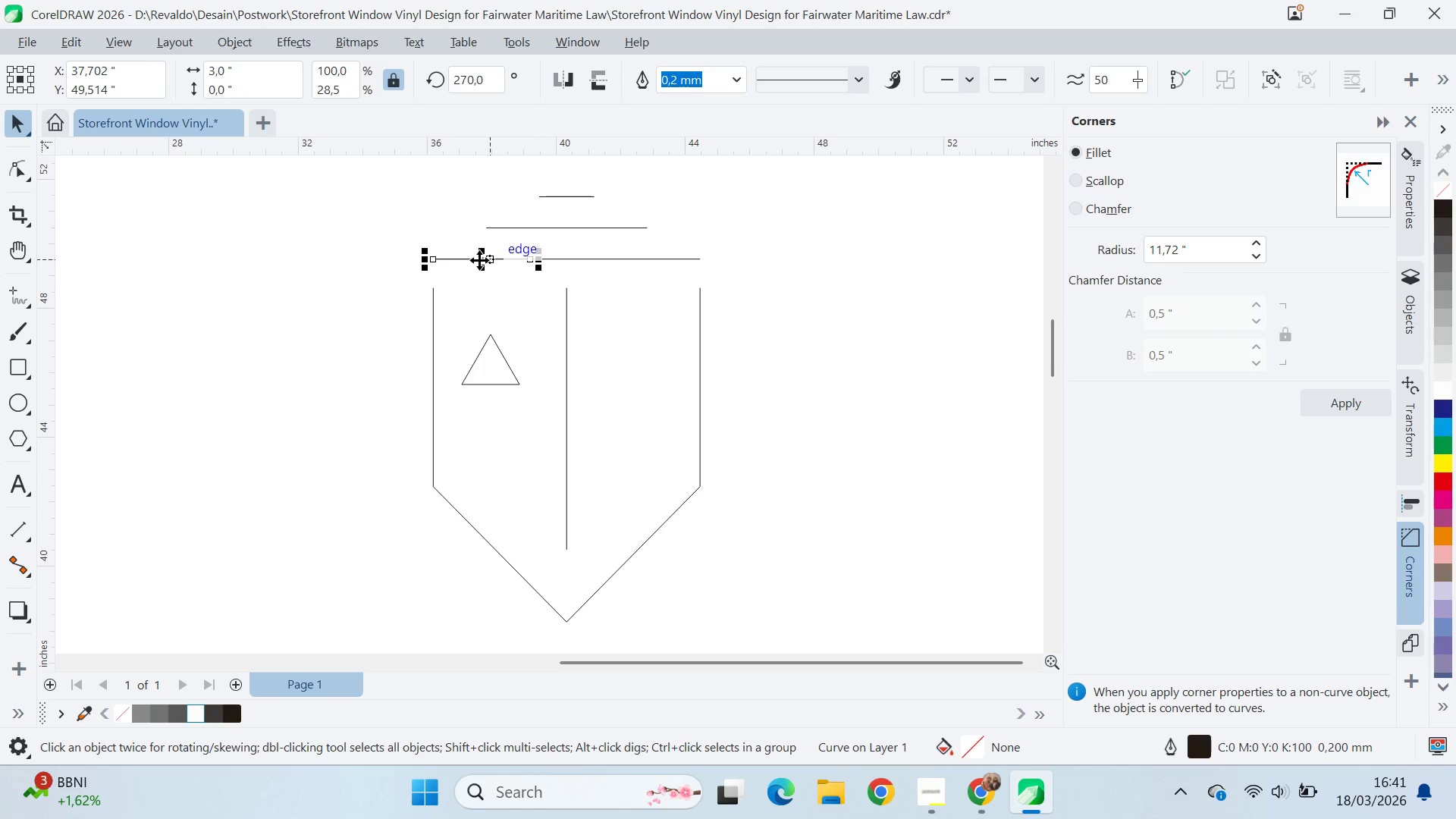 
hold_key(key=ShiftLeft, duration=0.55)
left_click([496, 340])
 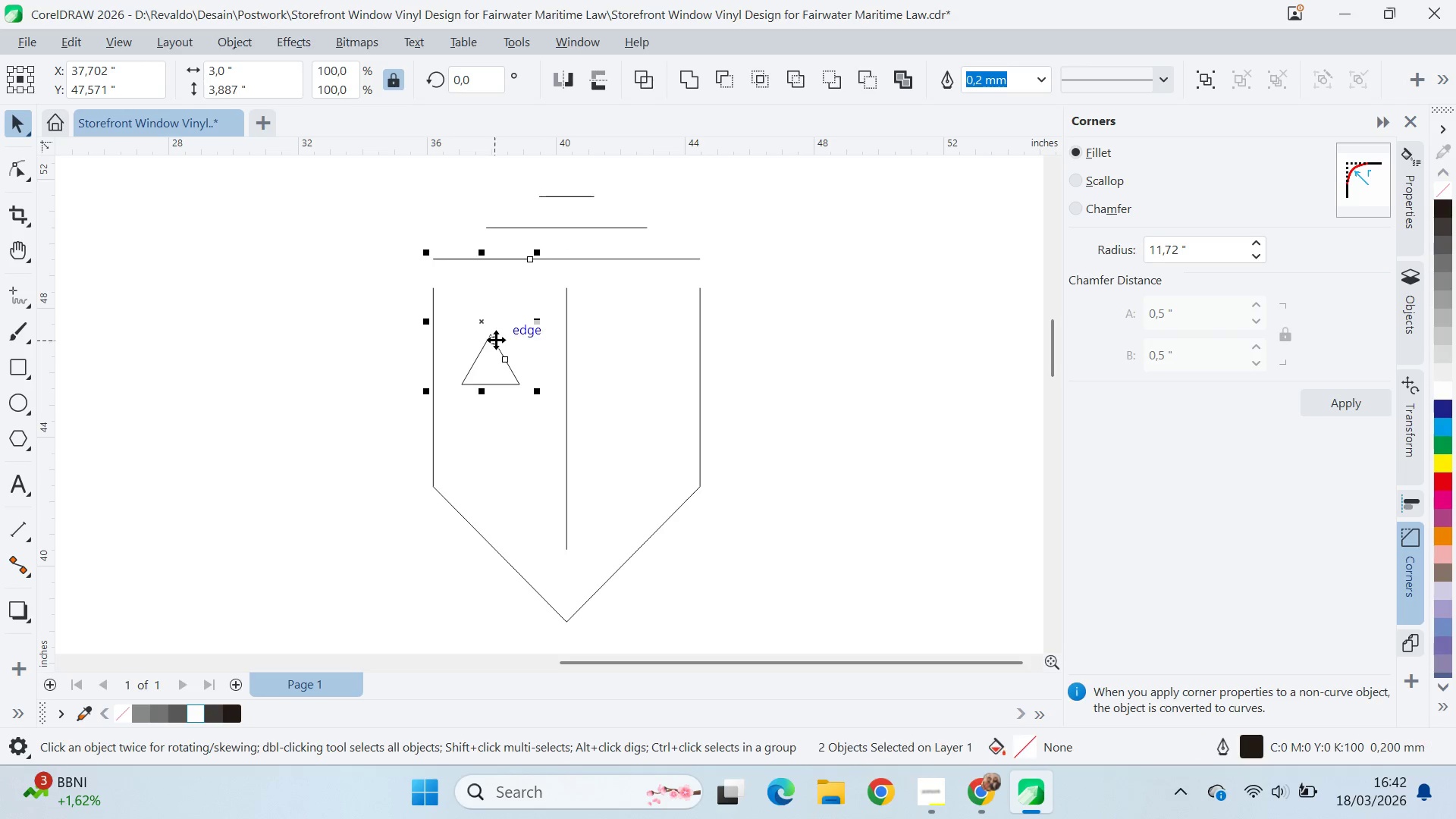 
hold_key(key=ShiftLeft, duration=1.83)
 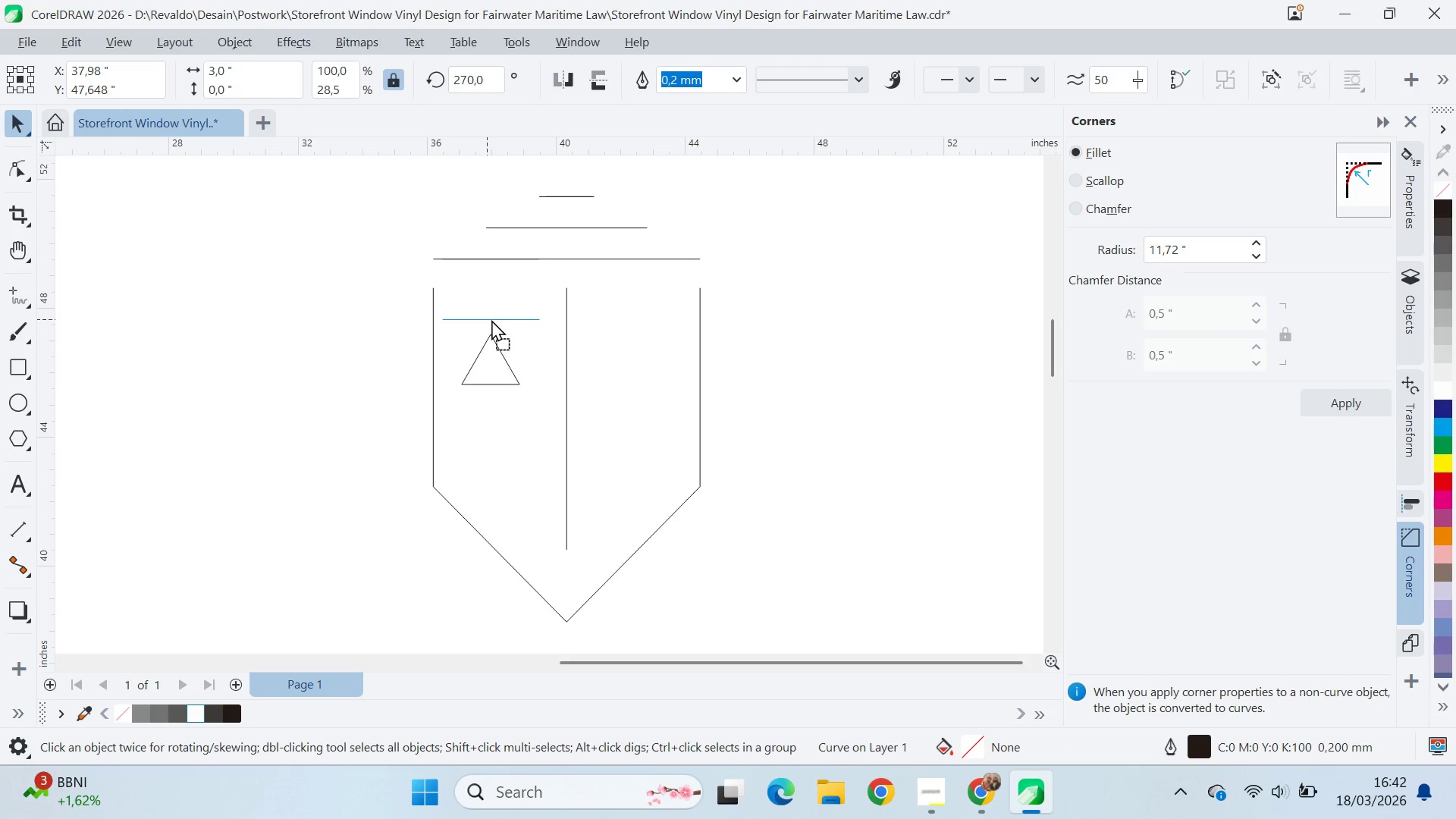 
key(C)
 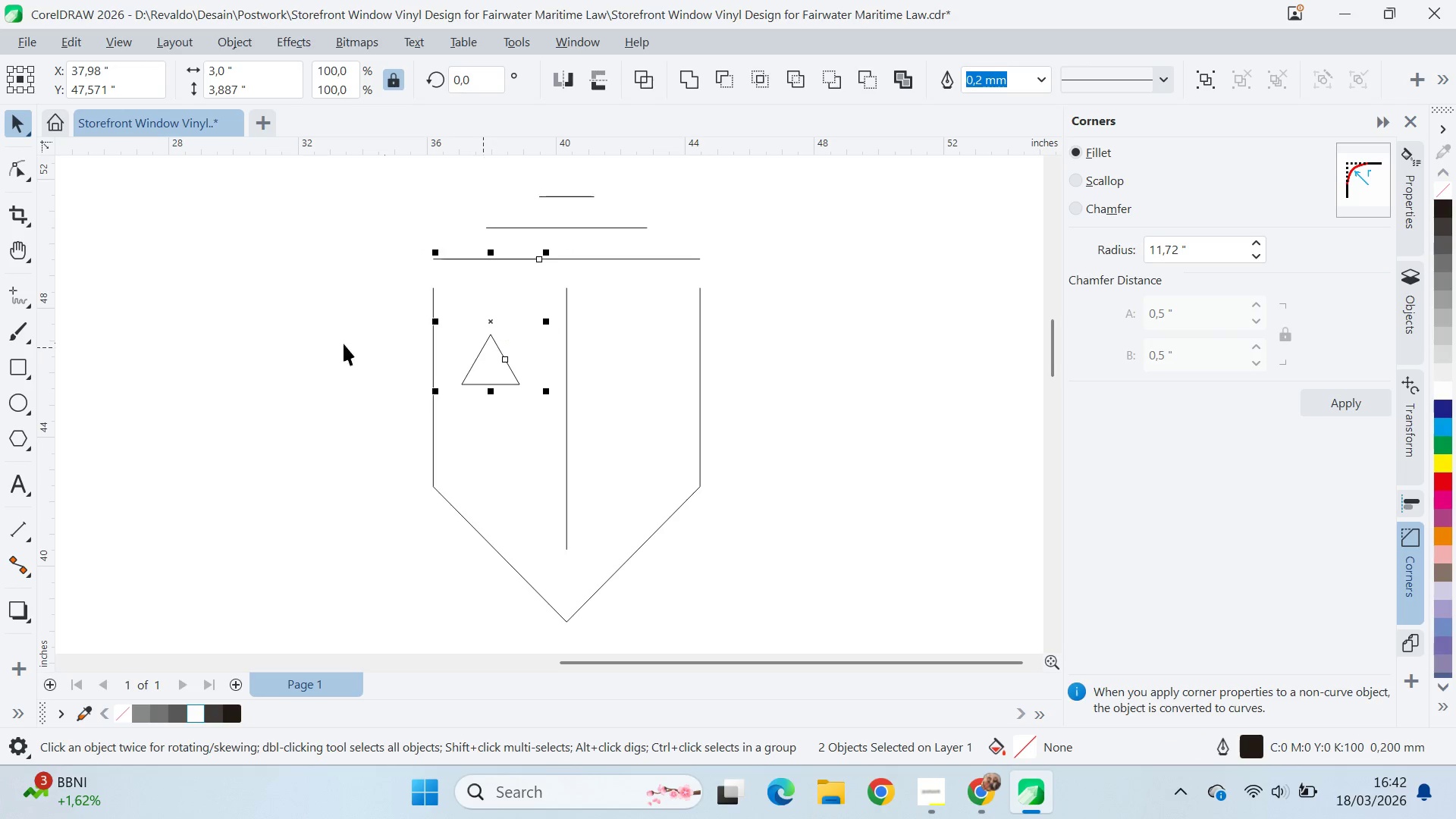 
double_click([312, 347])
 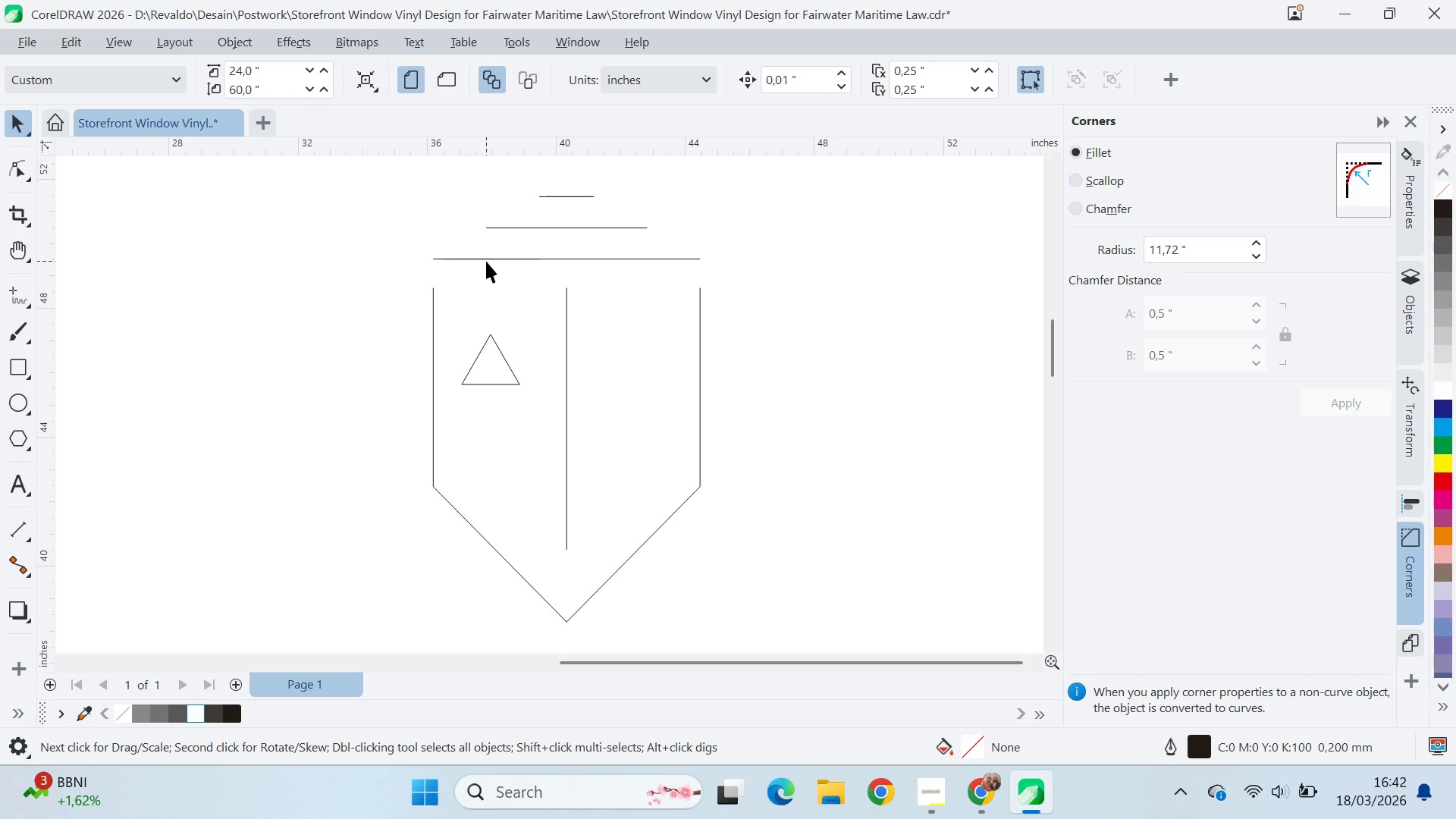 
left_click_drag(start_coordinate=[487, 261], to_coordinate=[491, 319])
 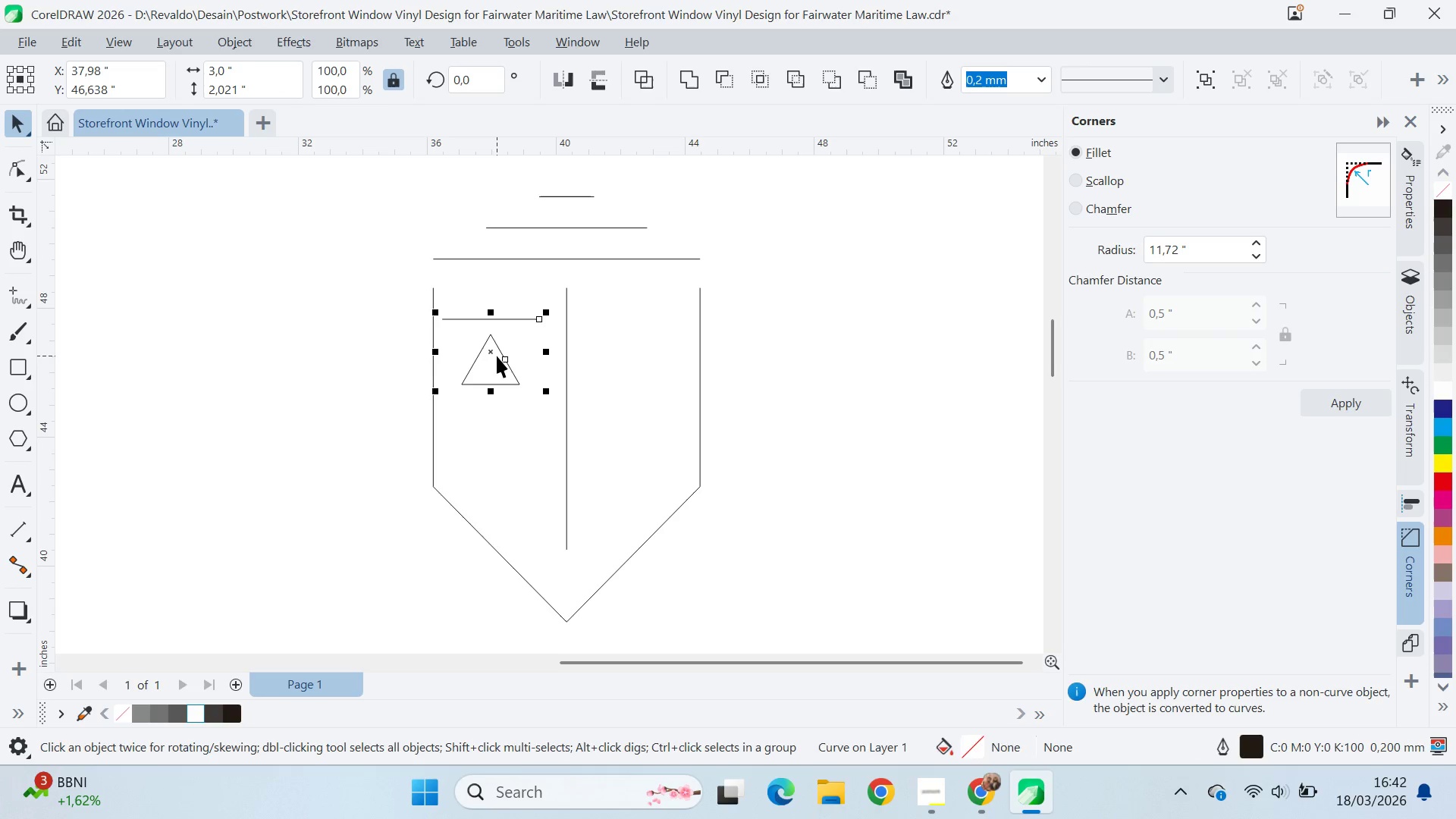 
hold_key(key=ShiftLeft, duration=1.12)
left_click([497, 356])
 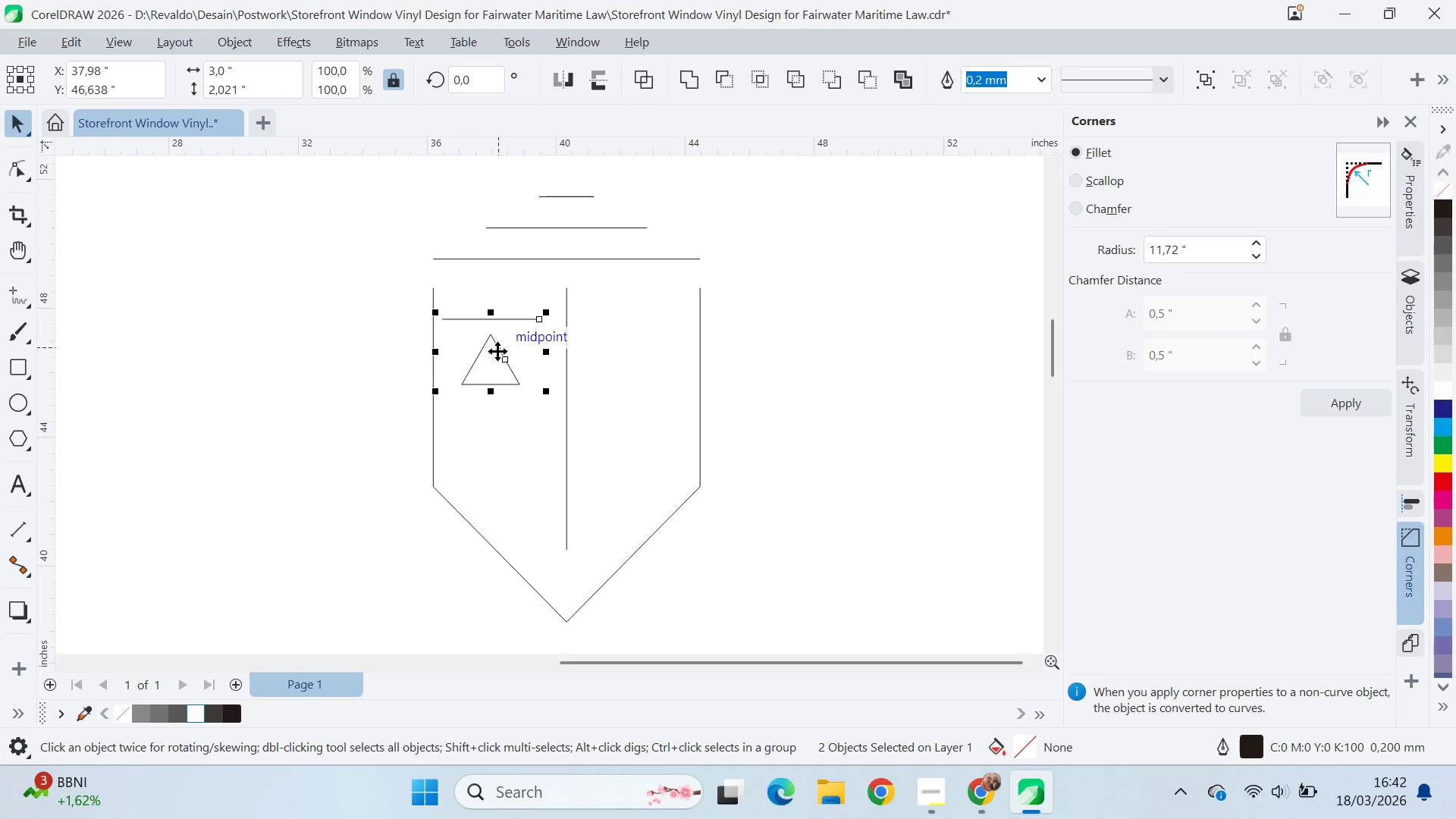 
left_click_drag(start_coordinate=[497, 351], to_coordinate=[507, 347])
 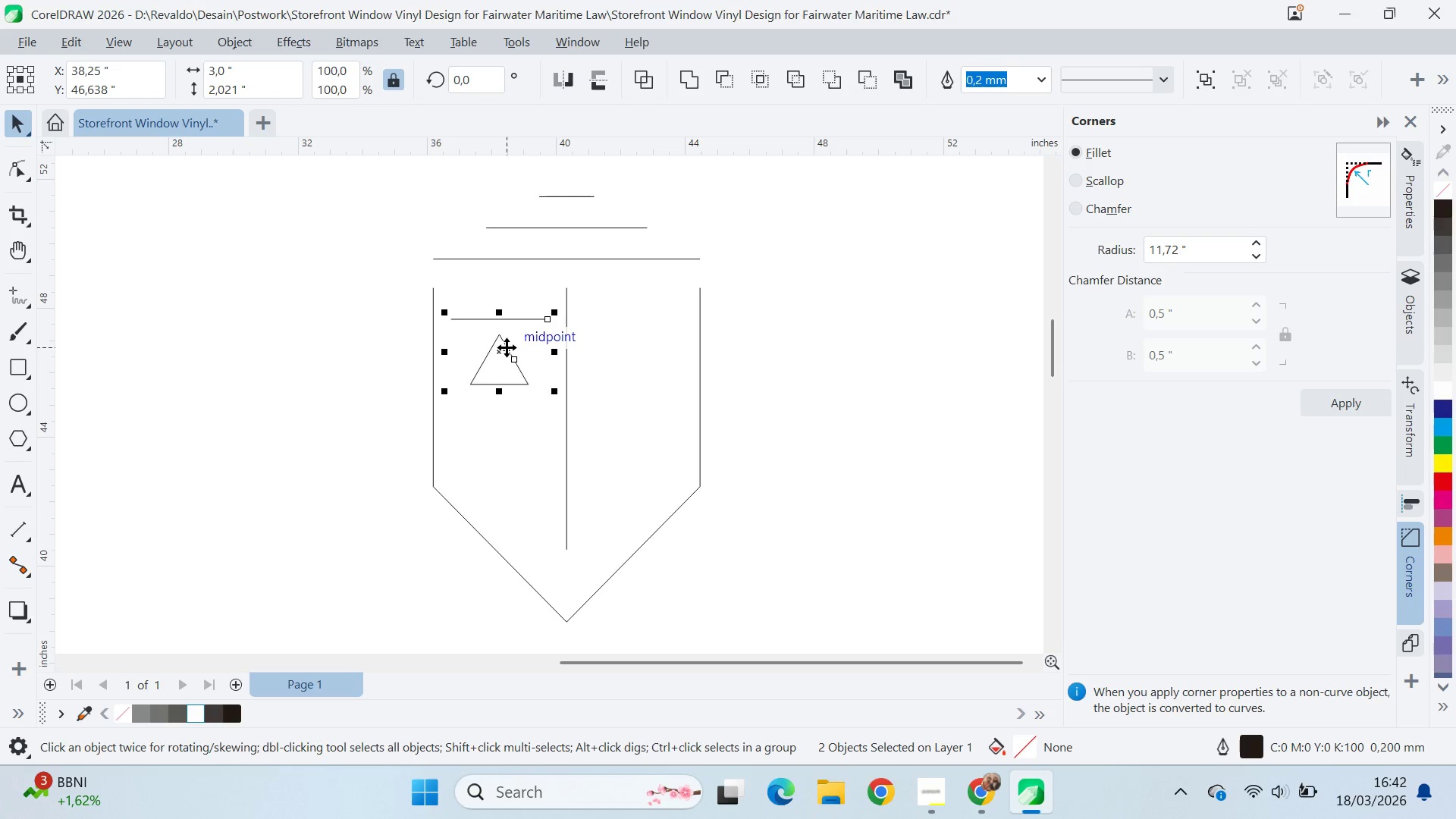 
hold_key(key=ShiftLeft, duration=1.5)
 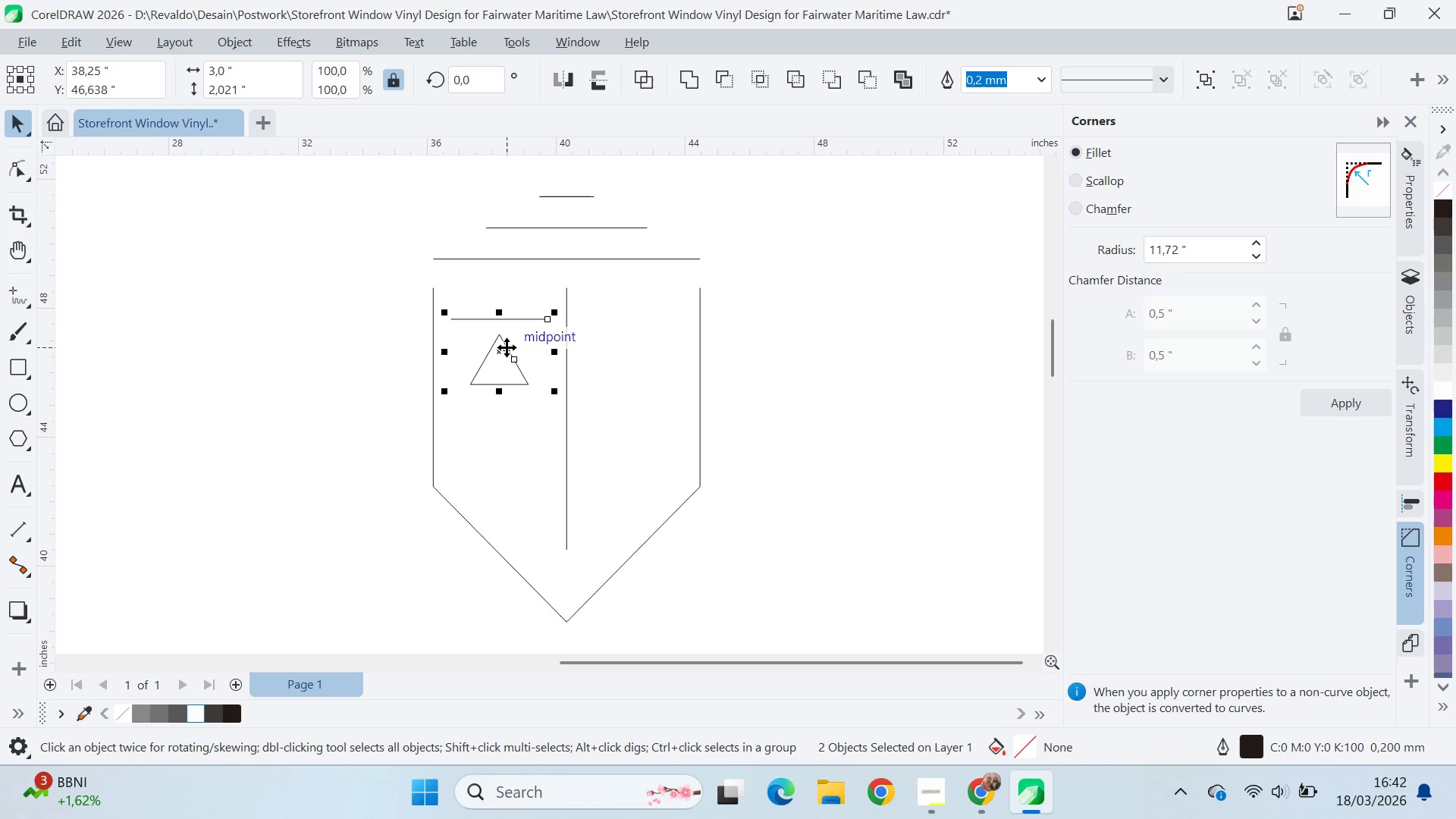 
hold_key(key=ShiftLeft, duration=0.44)
 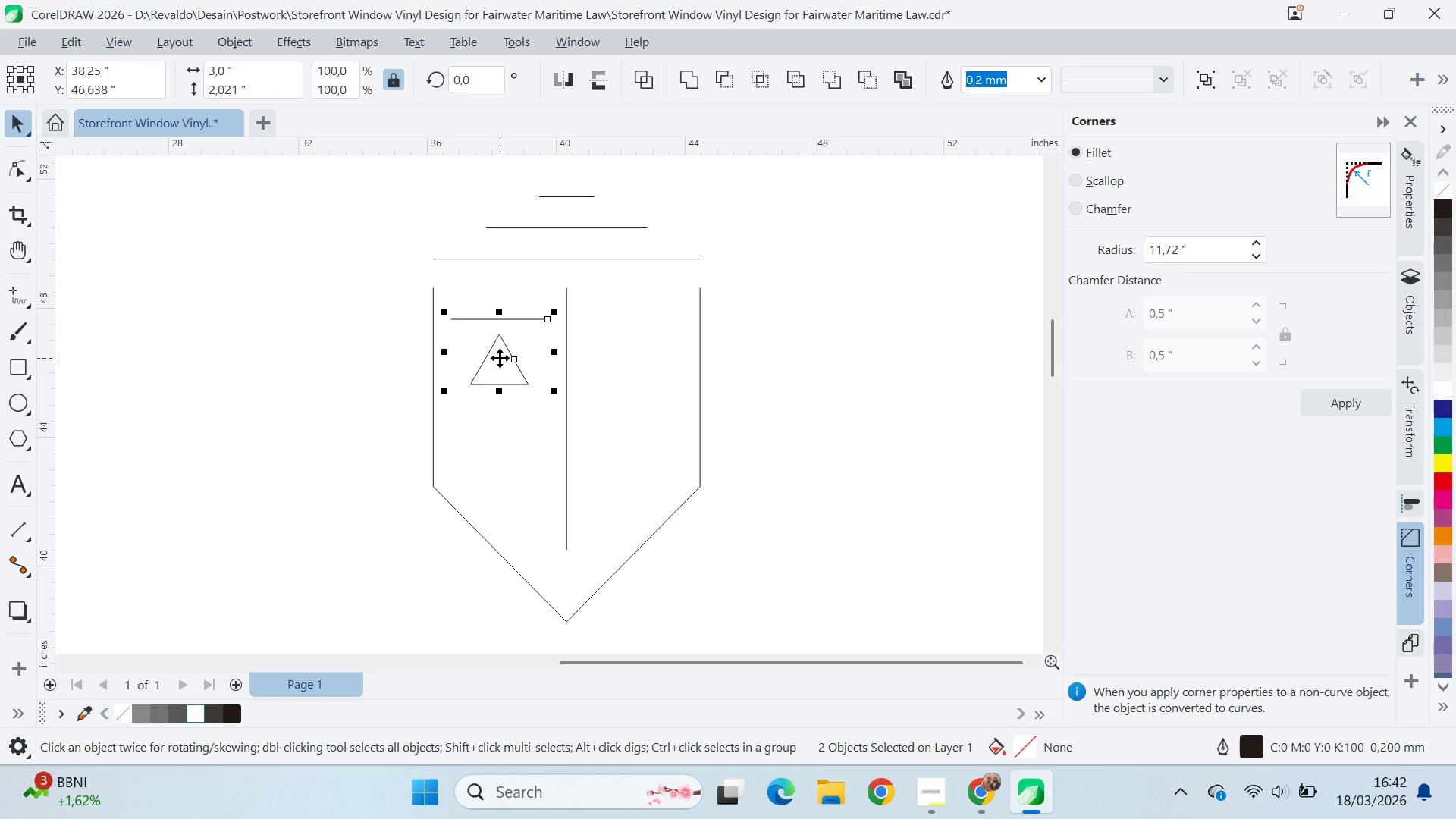 
hold_key(key=ShiftLeft, duration=0.67)
 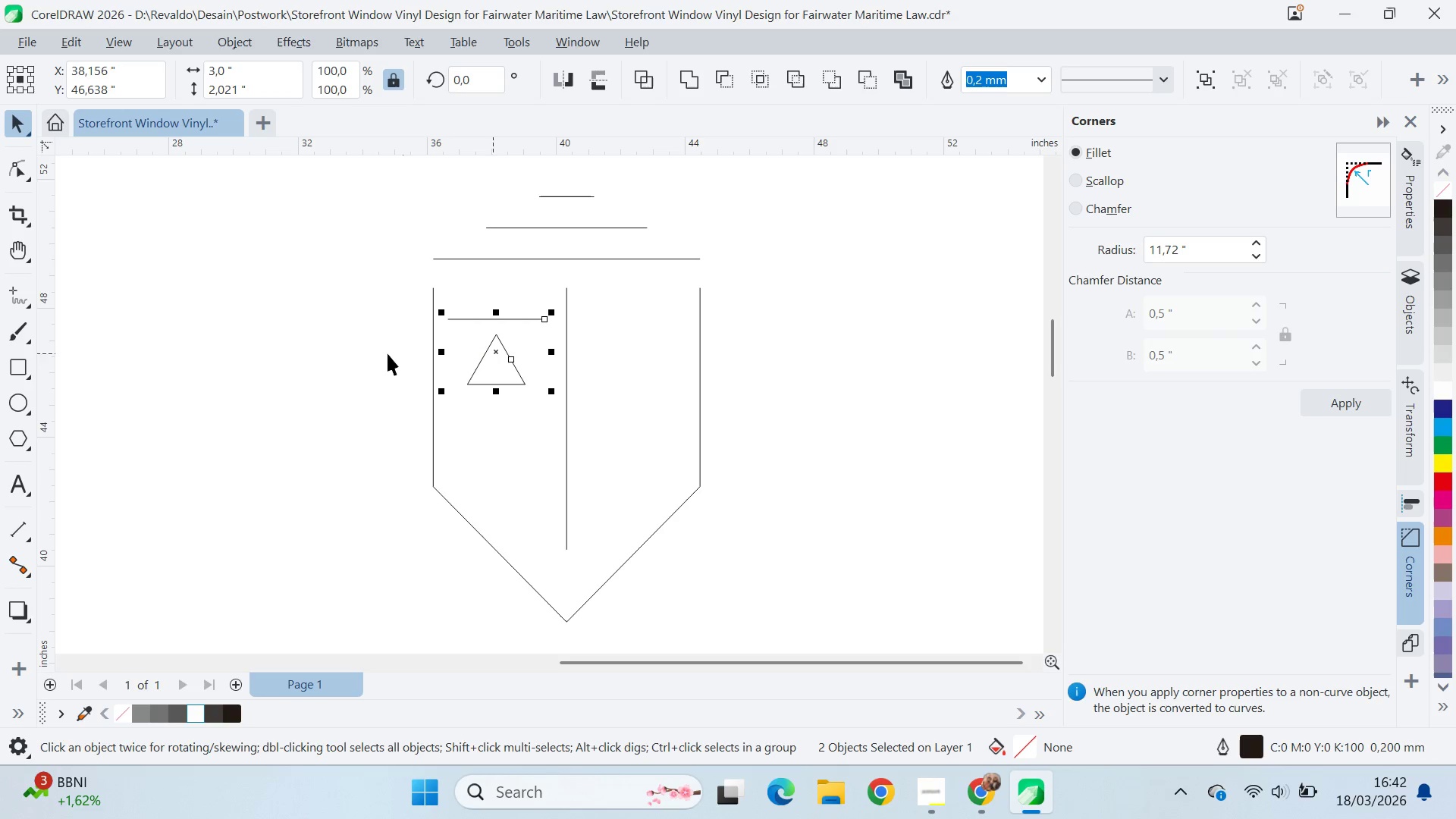 
left_click([352, 349])
 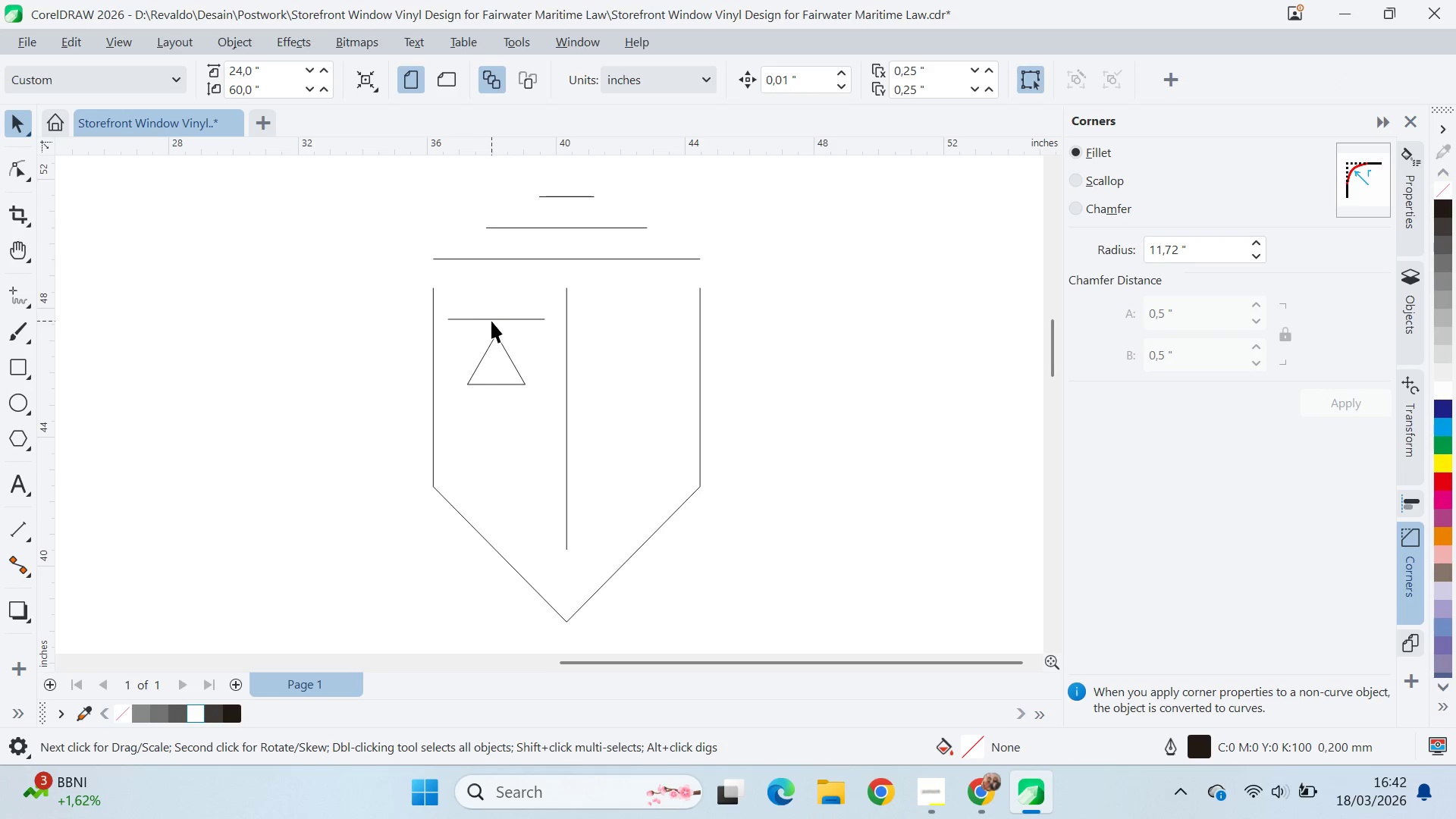 
left_click_drag(start_coordinate=[491, 321], to_coordinate=[626, 336])
 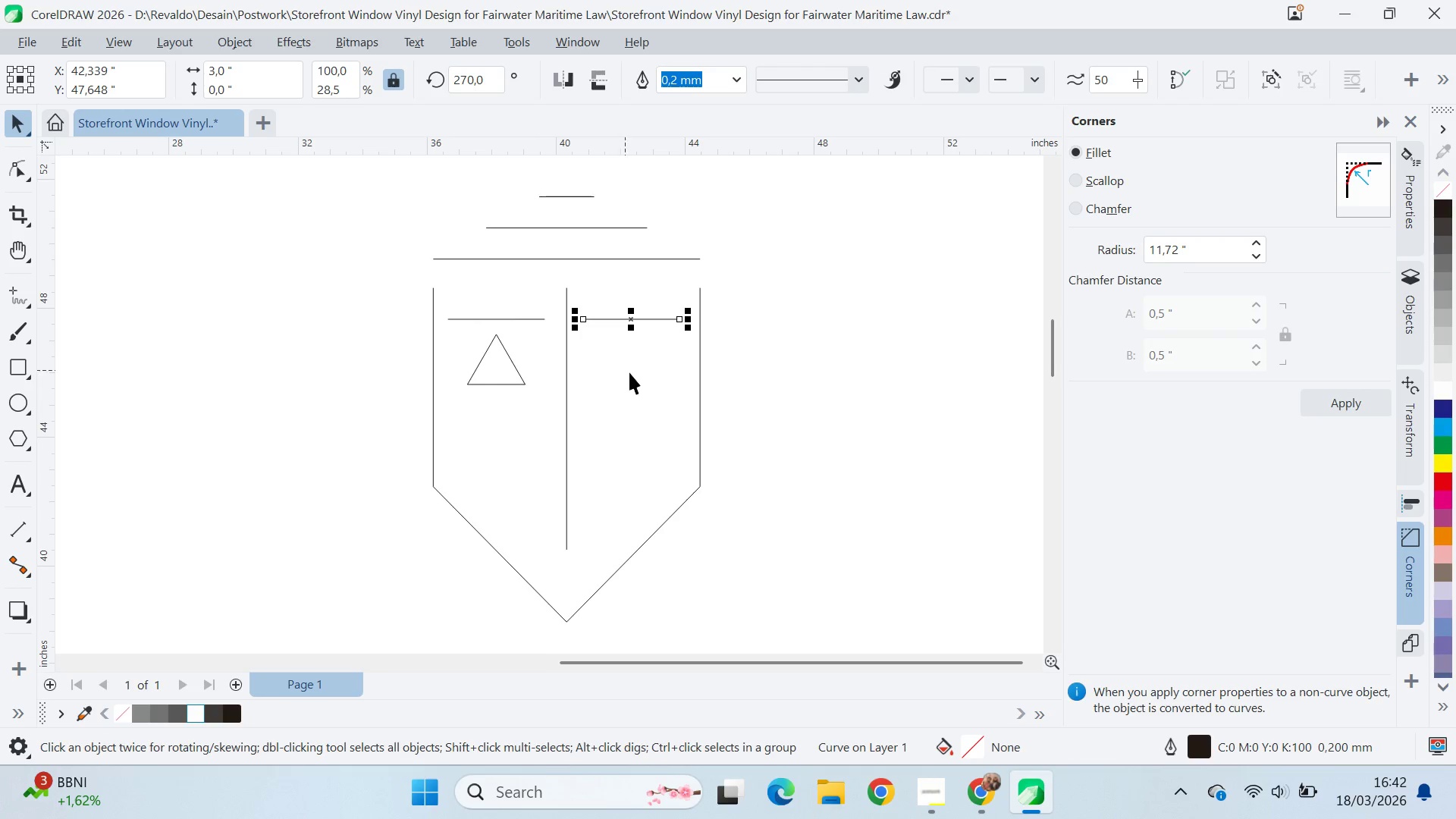 
hold_key(key=ShiftLeft, duration=1.5)
right_click([606, 328])
 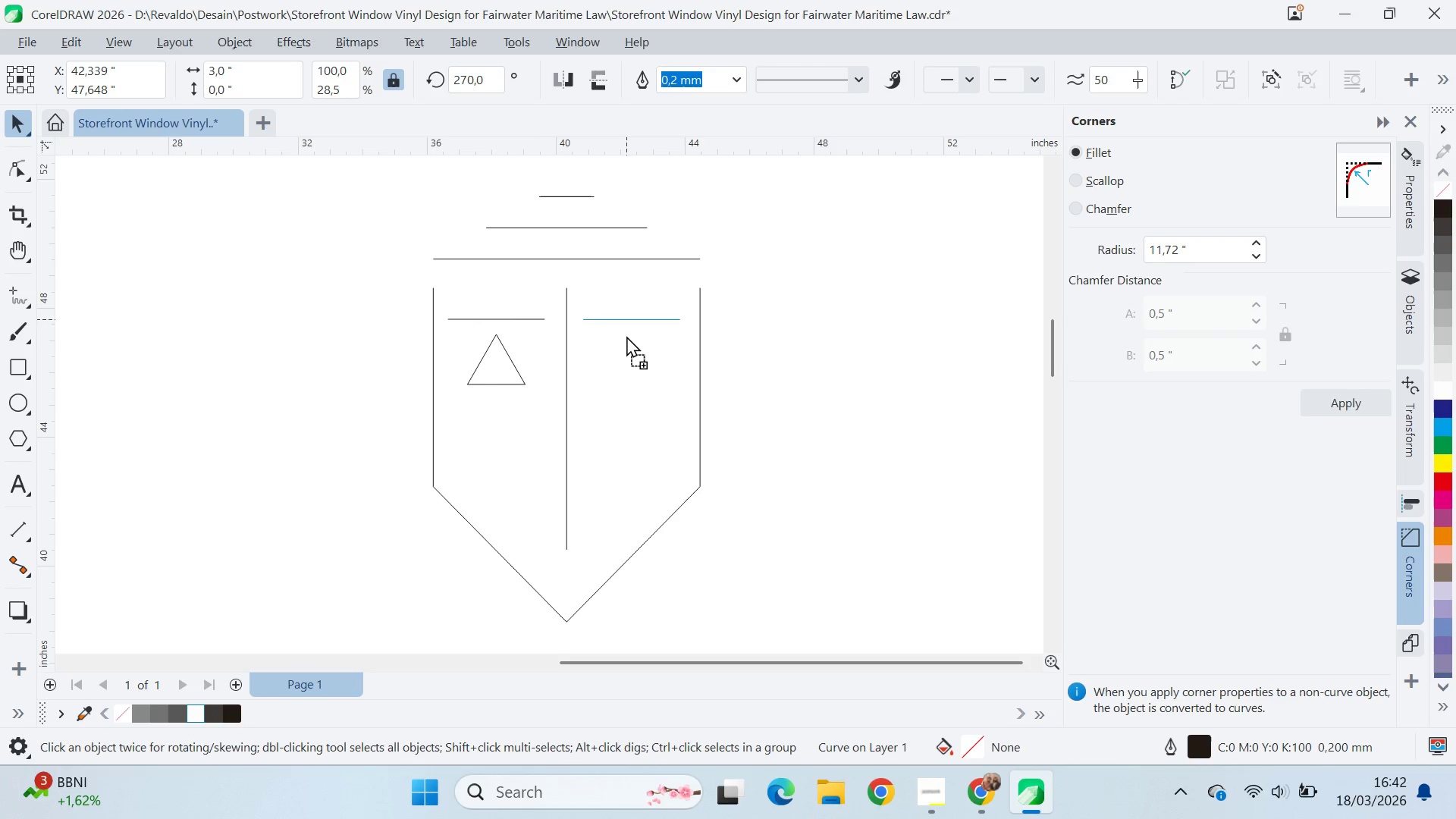 
key(Shift+ShiftLeft)
 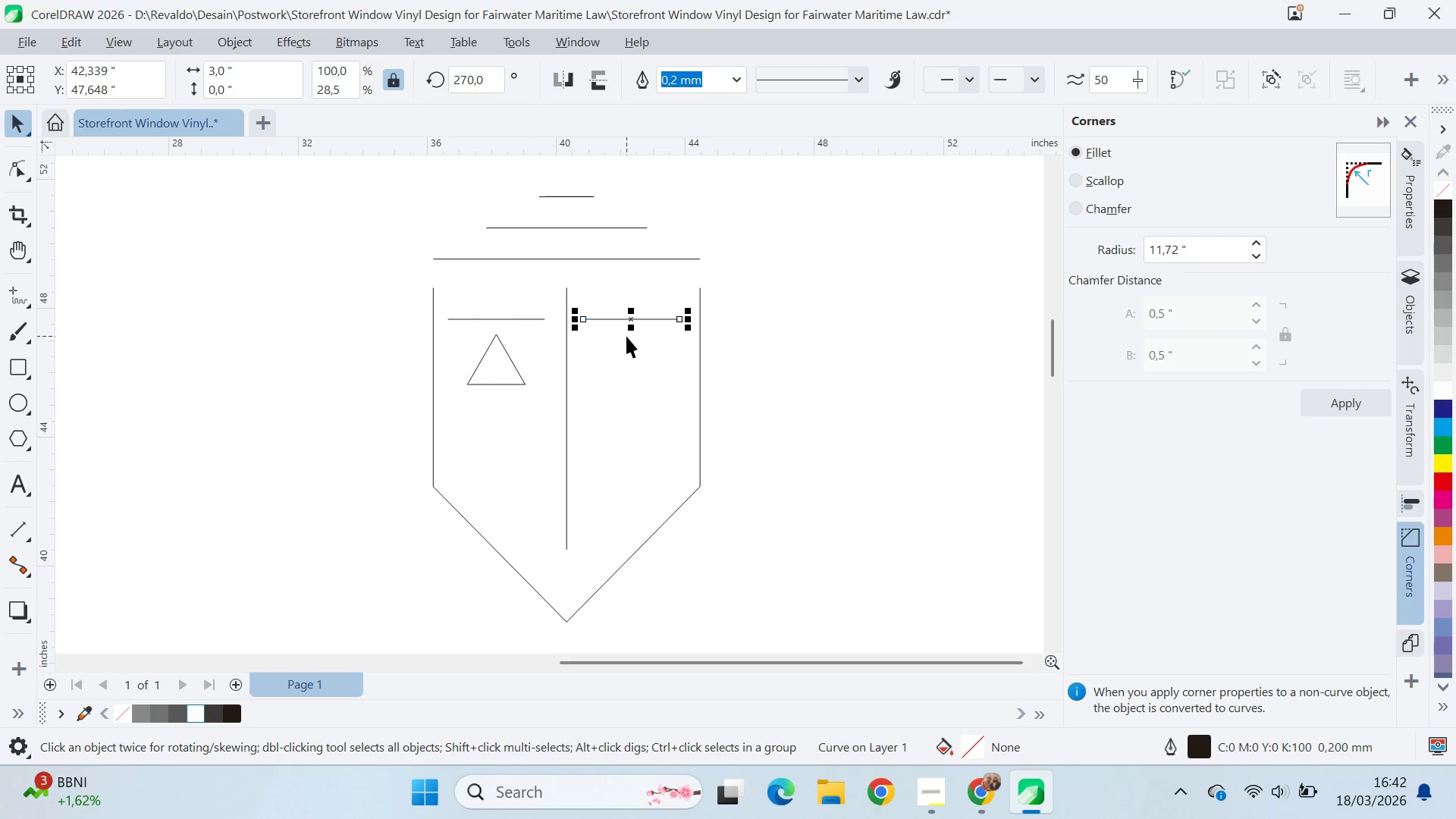 
key(Shift+ShiftLeft)
 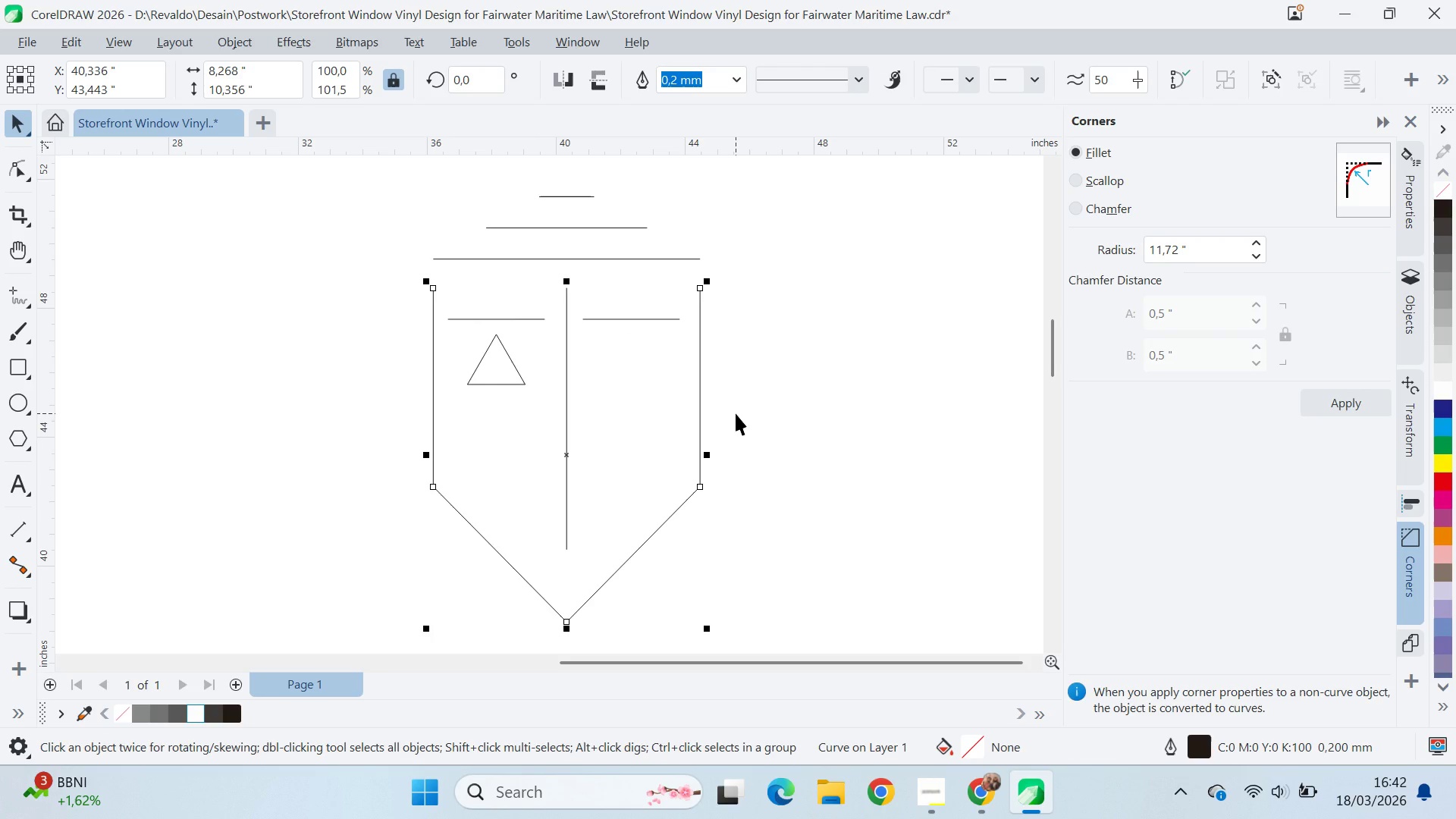 
left_click_drag(start_coordinate=[780, 240], to_coordinate=[372, 436])
 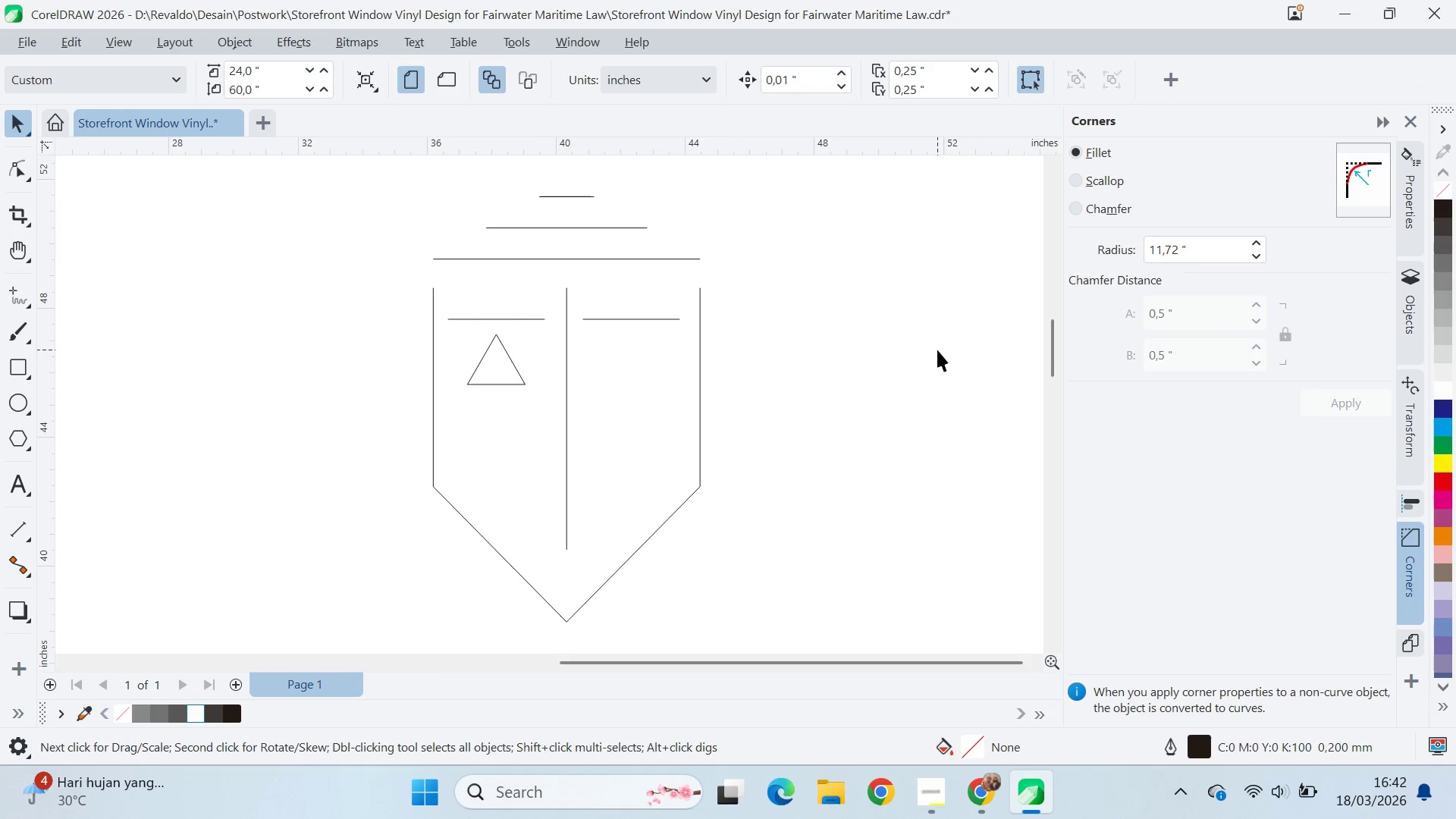 
scroll: coordinate [790, 374], scroll_direction: down, amount: 6.0
 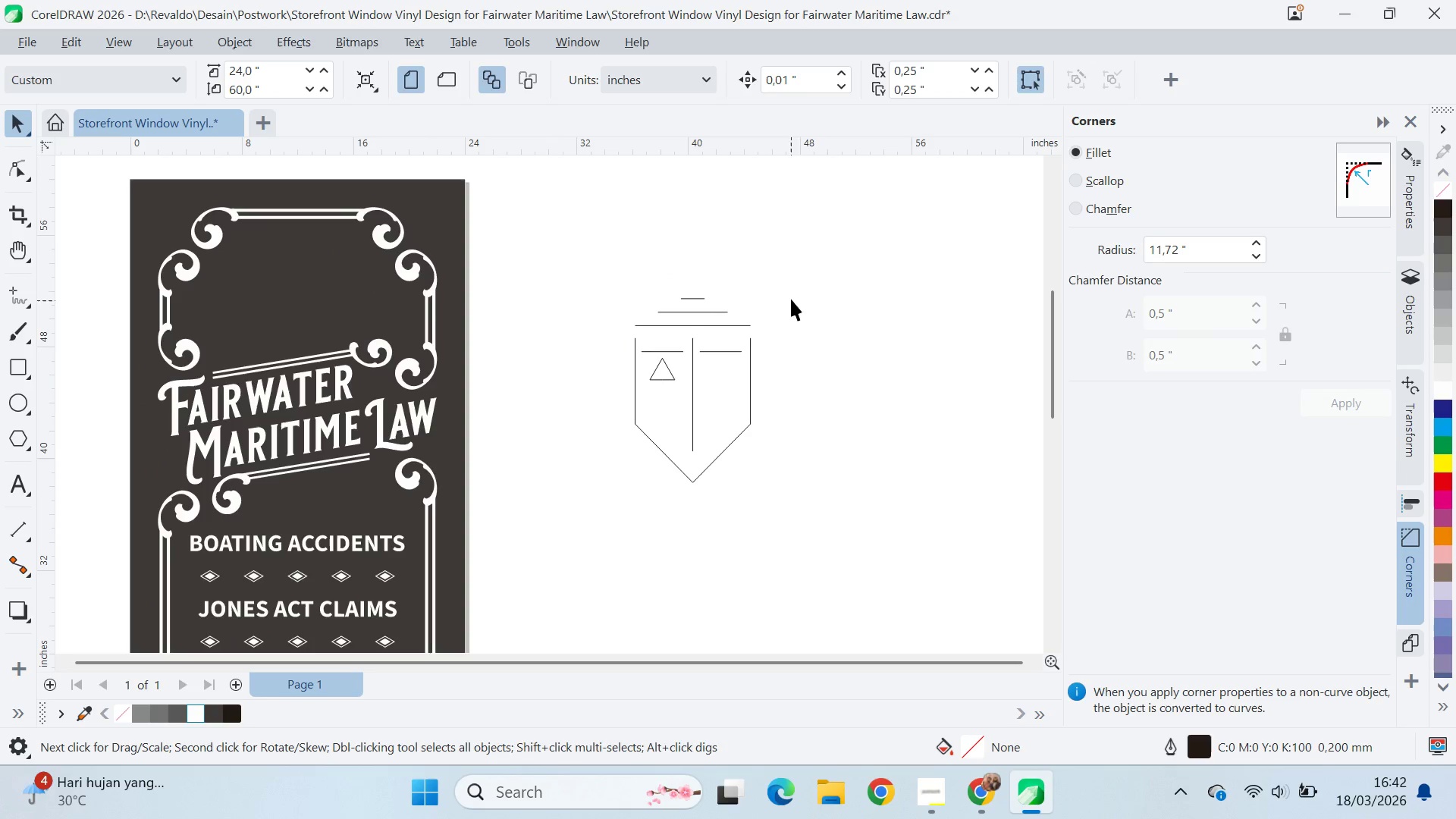 
left_click_drag(start_coordinate=[785, 235], to_coordinate=[560, 596])
 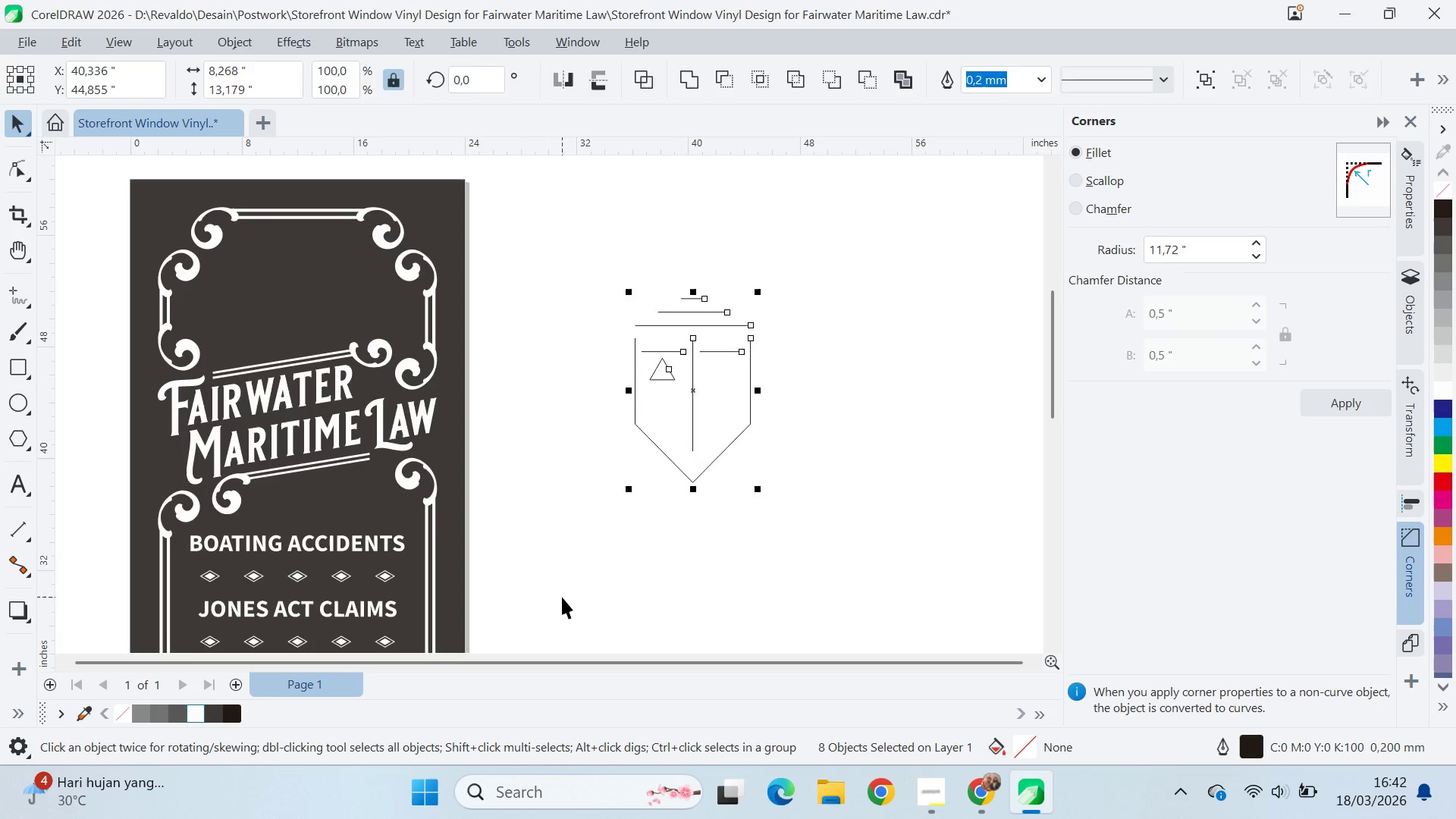 
key(Delete)
 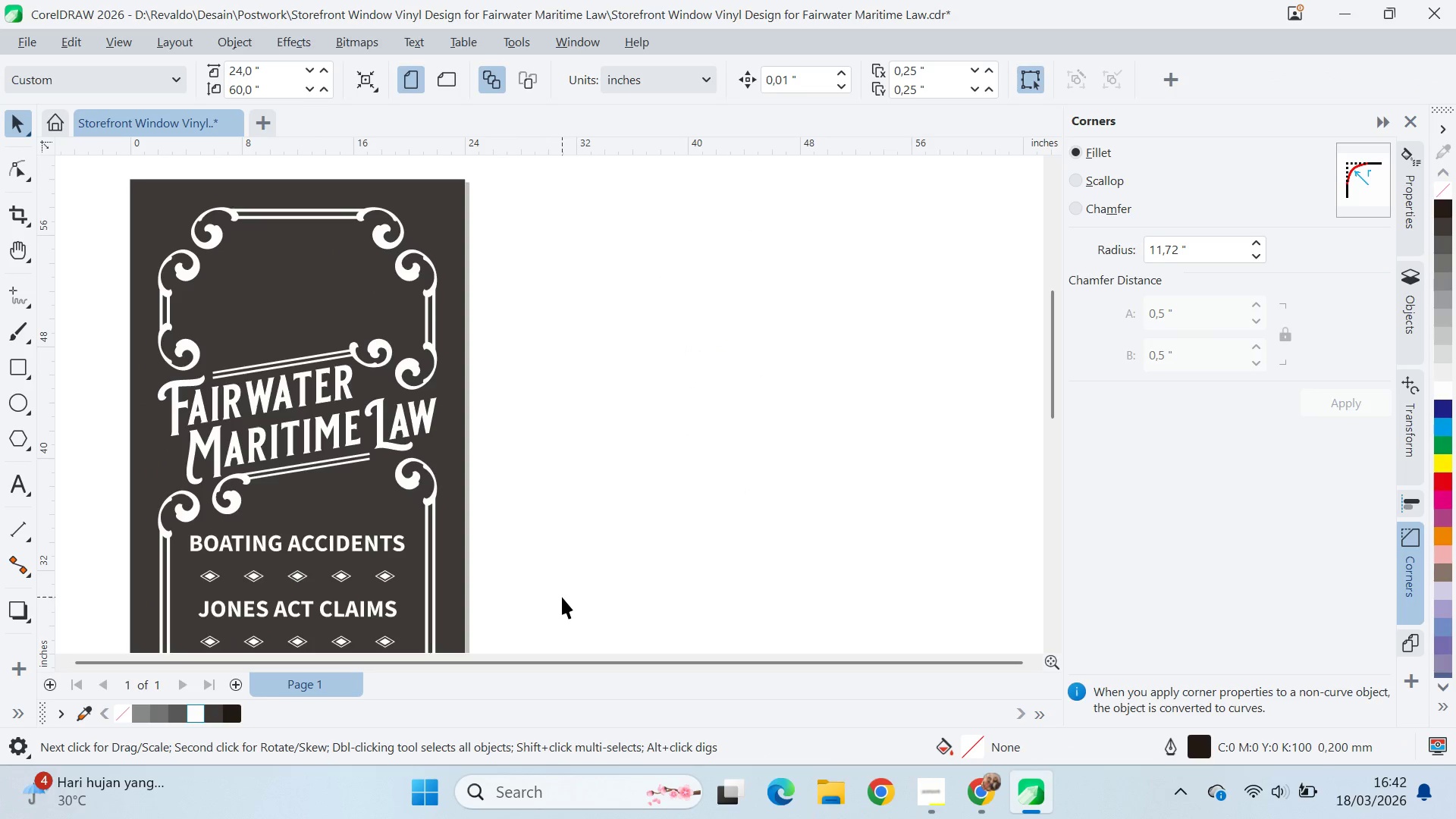 
key(Alt+Tab)
 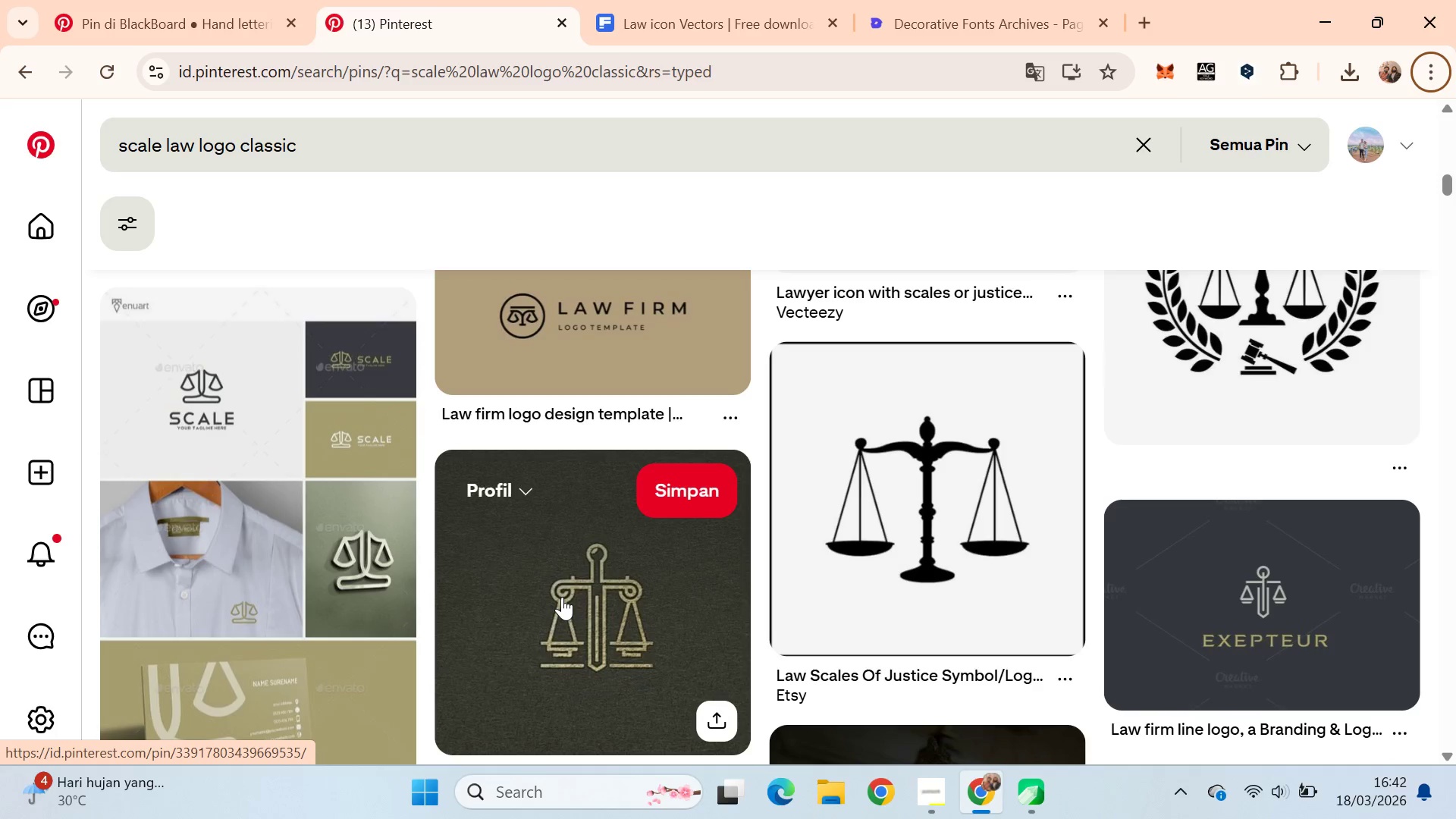 
scroll: coordinate [622, 524], scroll_direction: down, amount: 3.0
 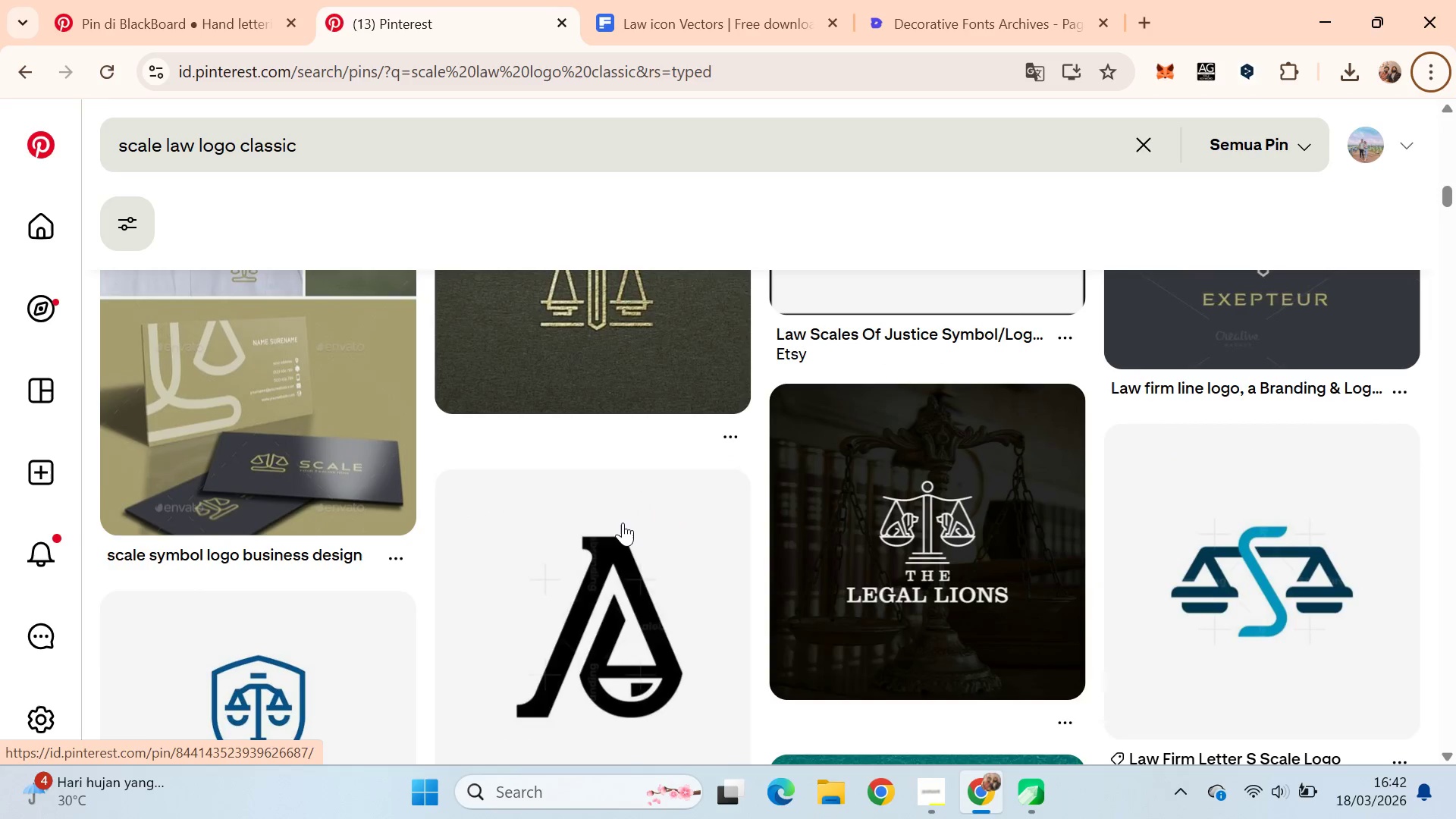 
scroll: coordinate [623, 522], scroll_direction: up, amount: 1.0
 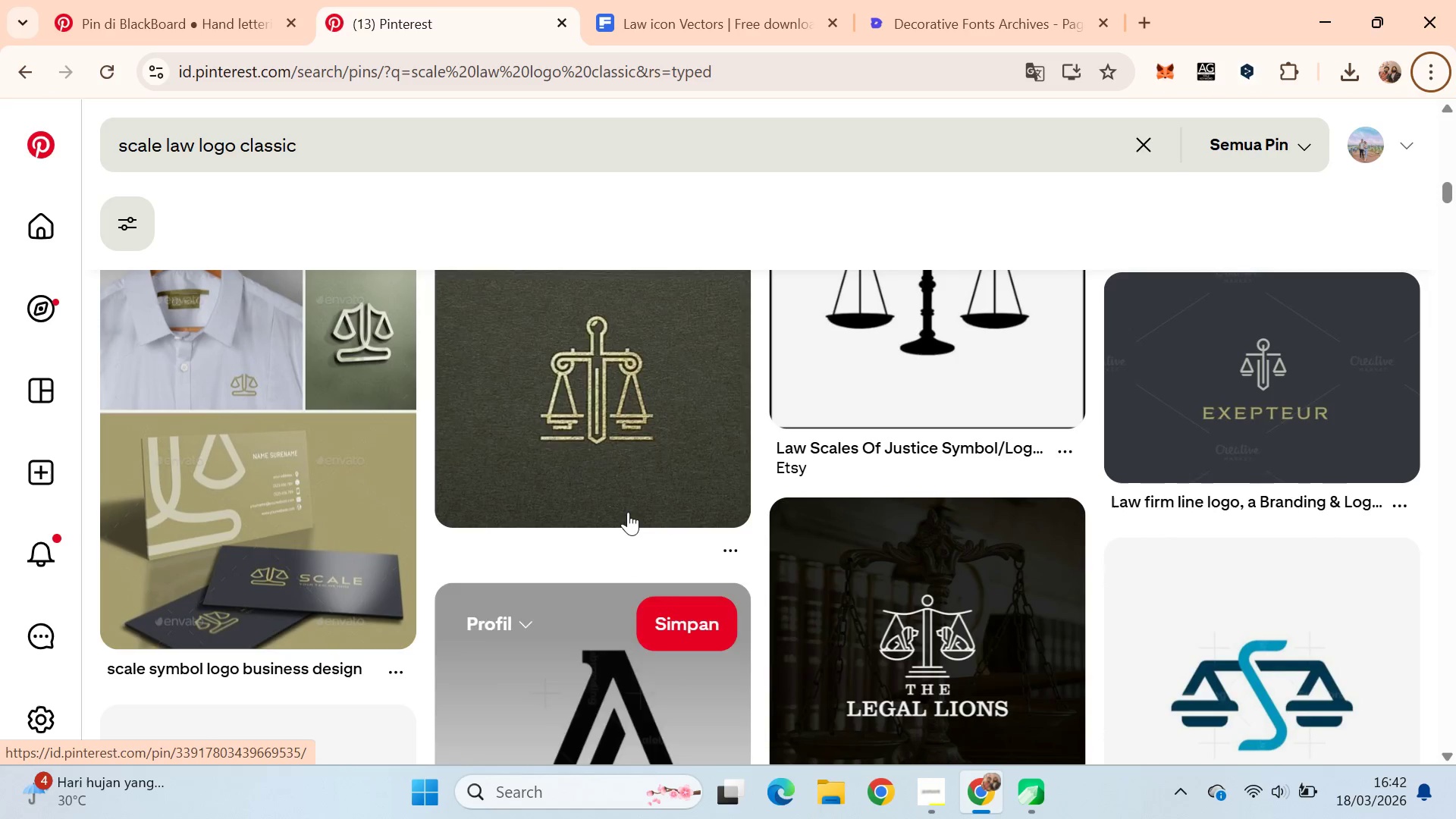 
scroll: coordinate [632, 505], scroll_direction: down, amount: 5.0
 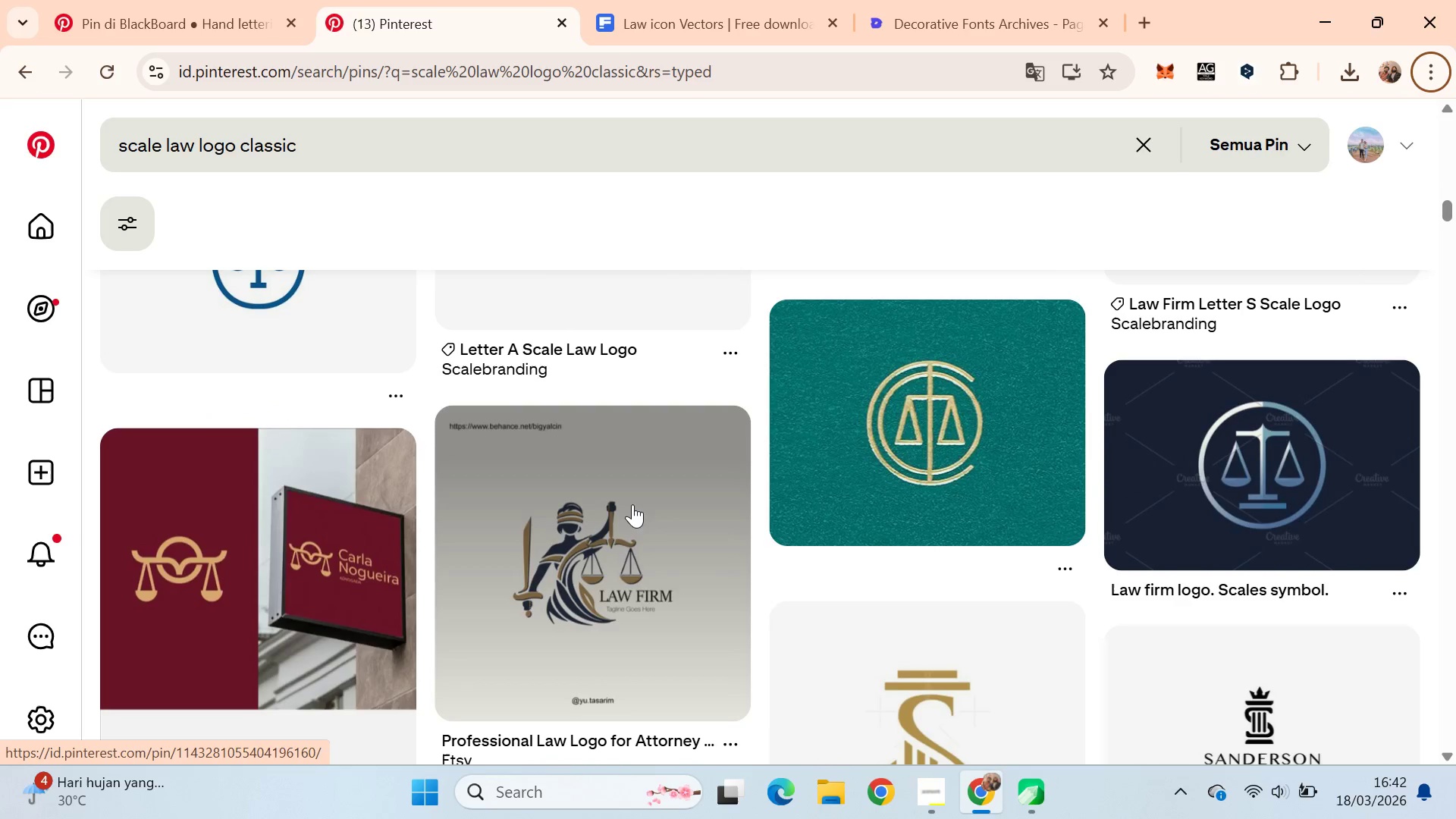 
scroll: coordinate [634, 503], scroll_direction: up, amount: 3.0
 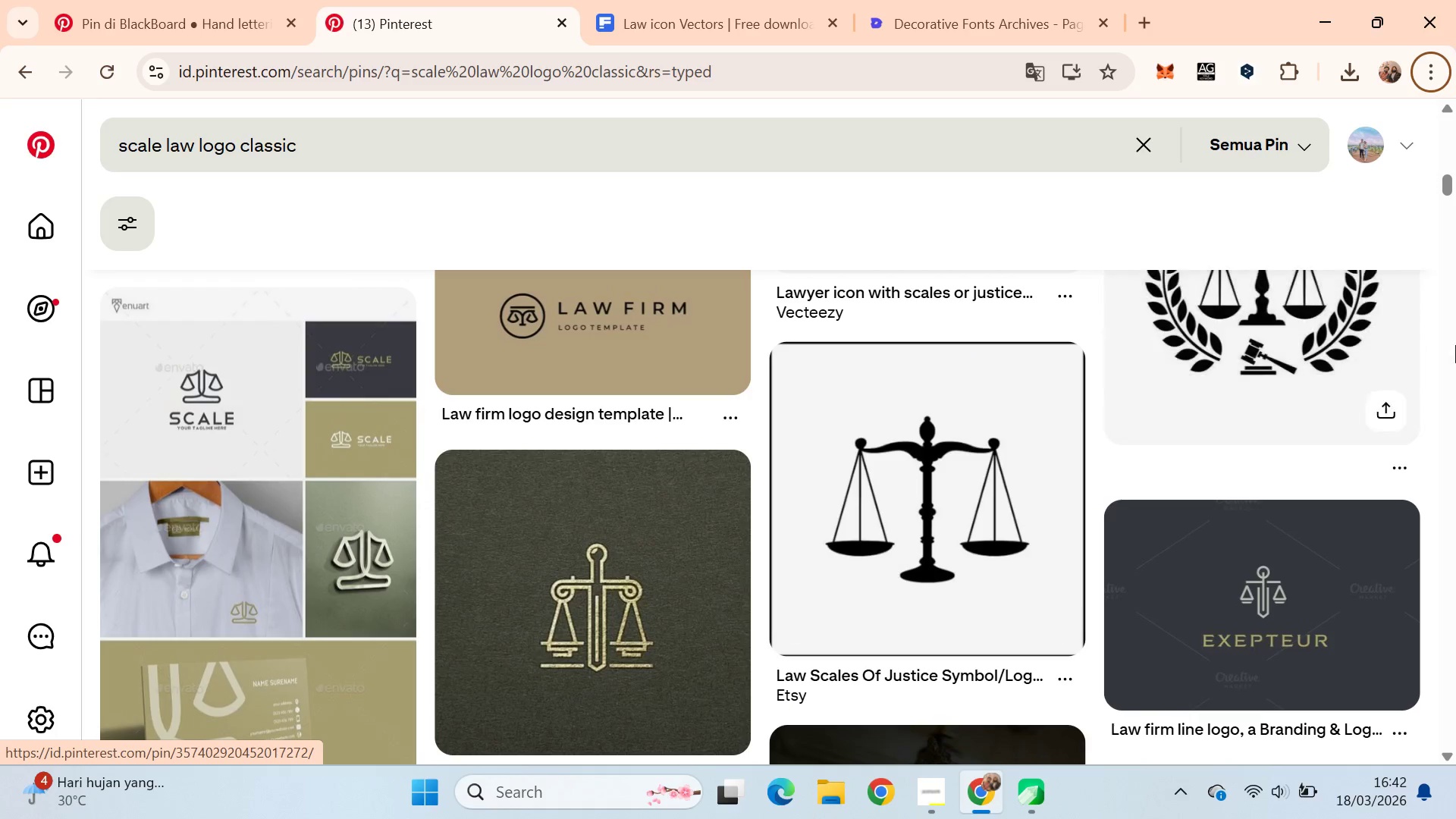 
left_click_drag(start_coordinate=[1451, 183], to_coordinate=[1449, 272])
 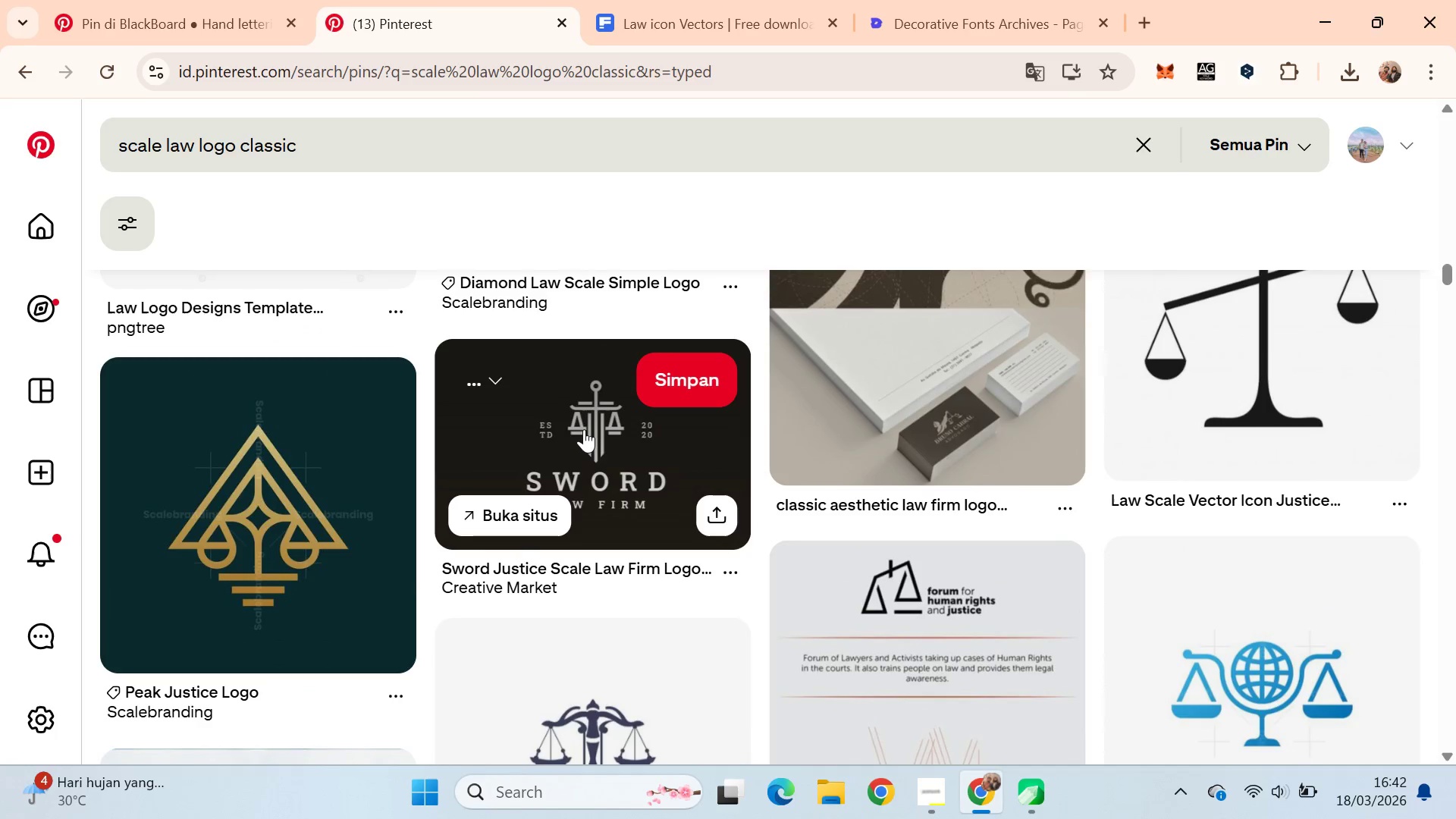 
left_click([584, 428])
 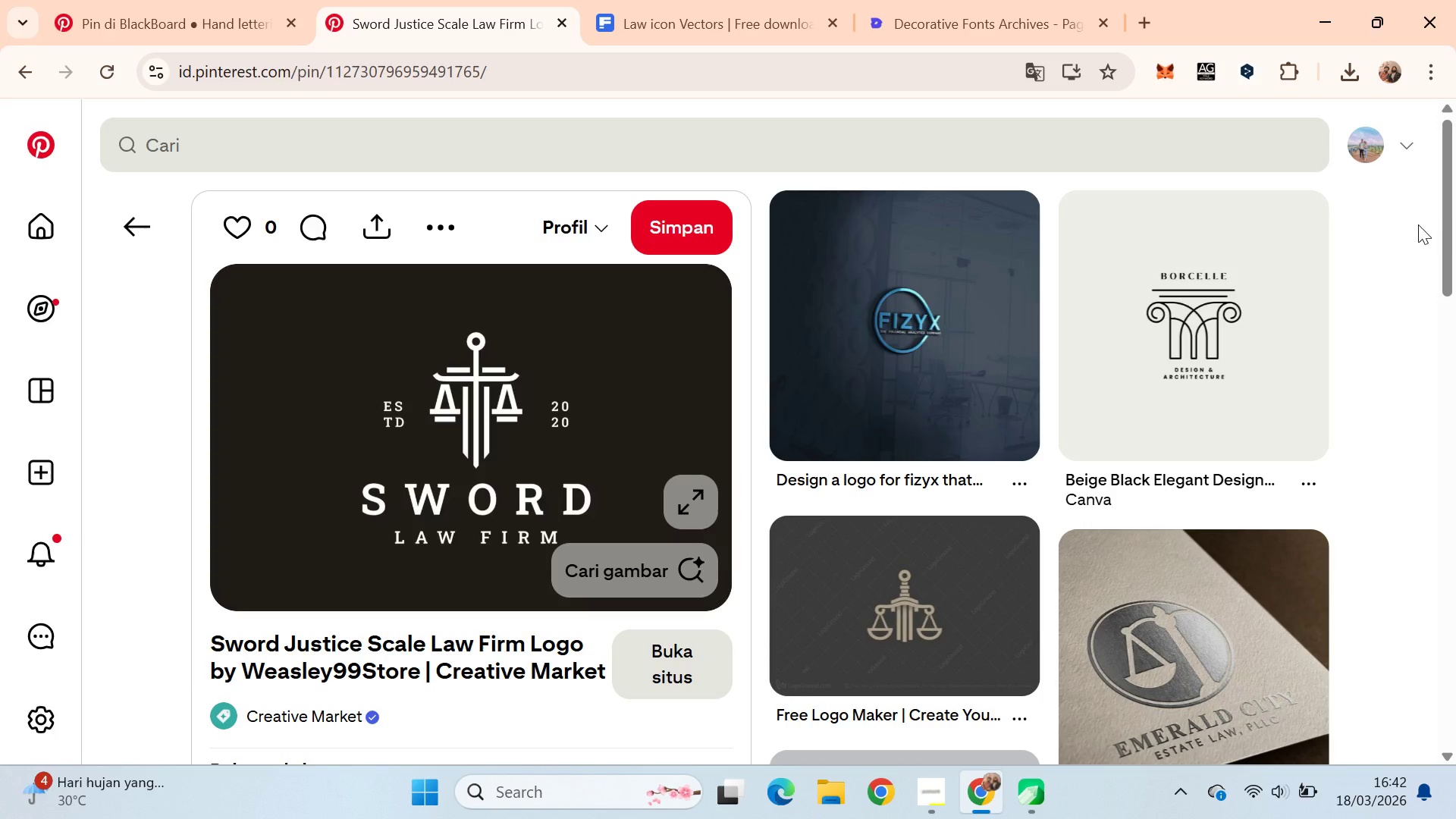 
wait(9.61)
 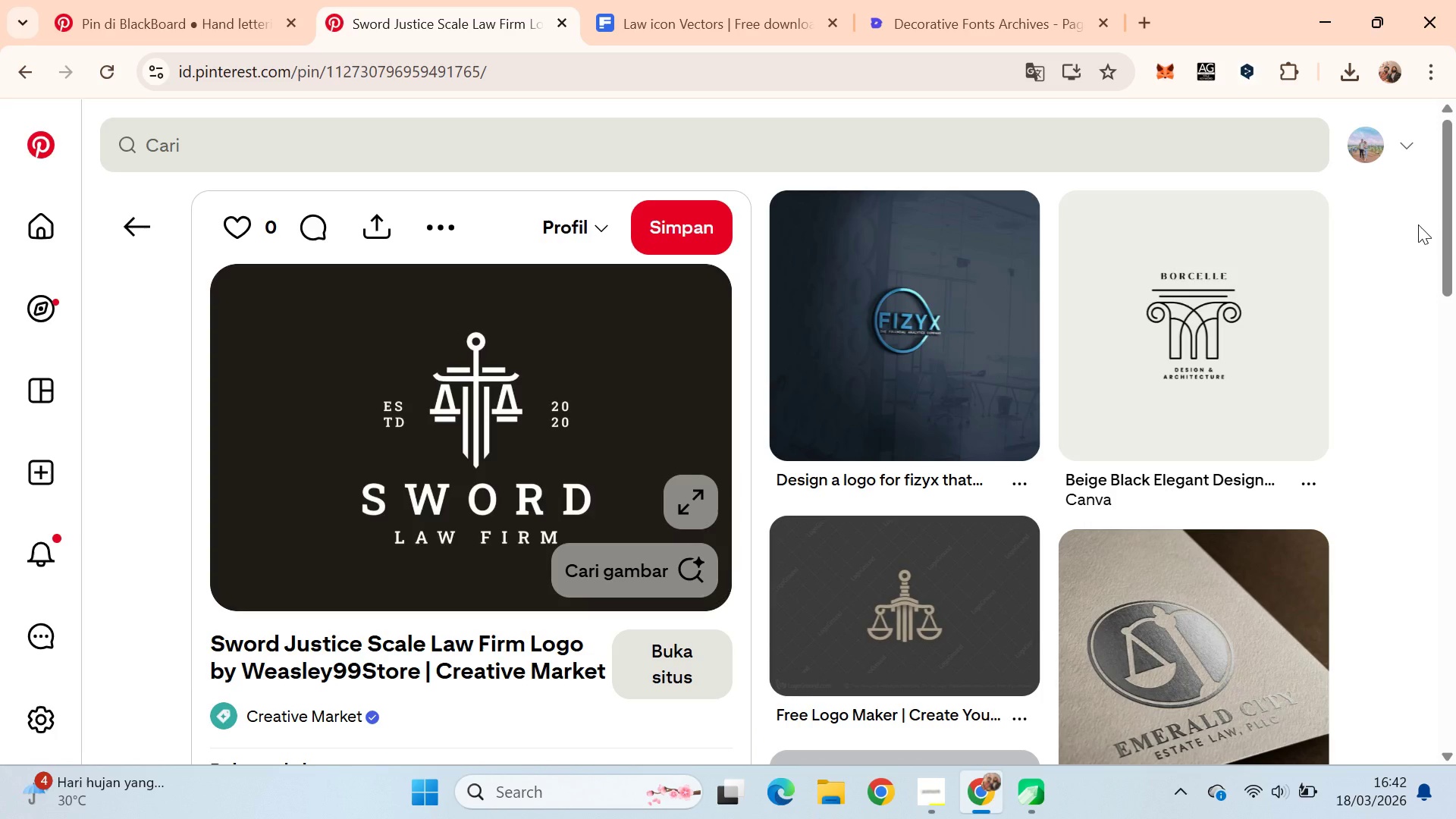 
scroll: coordinate [1455, 330], scroll_direction: down, amount: 3.0
 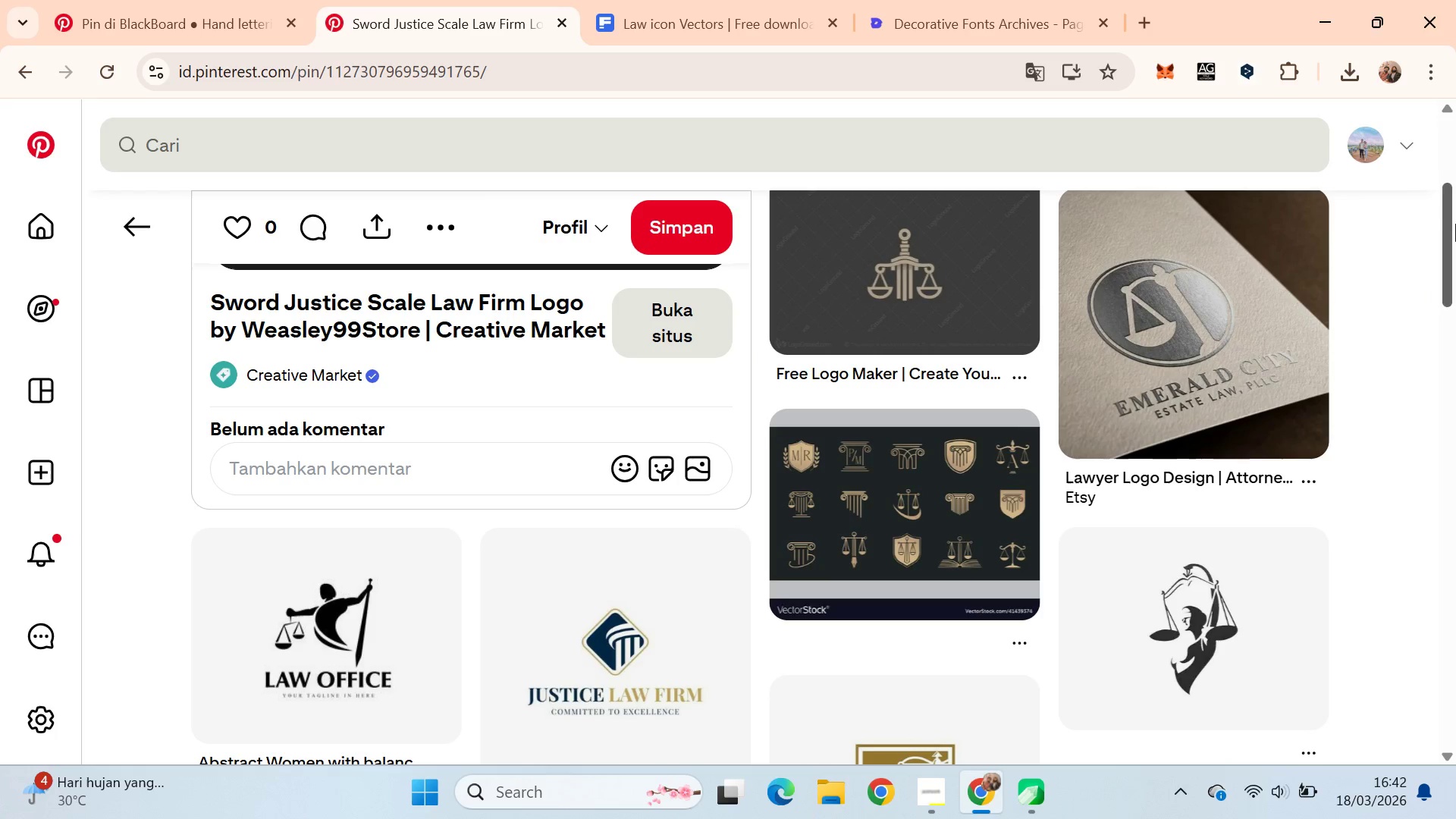 
left_click_drag(start_coordinate=[1455, 221], to_coordinate=[1454, 411])
 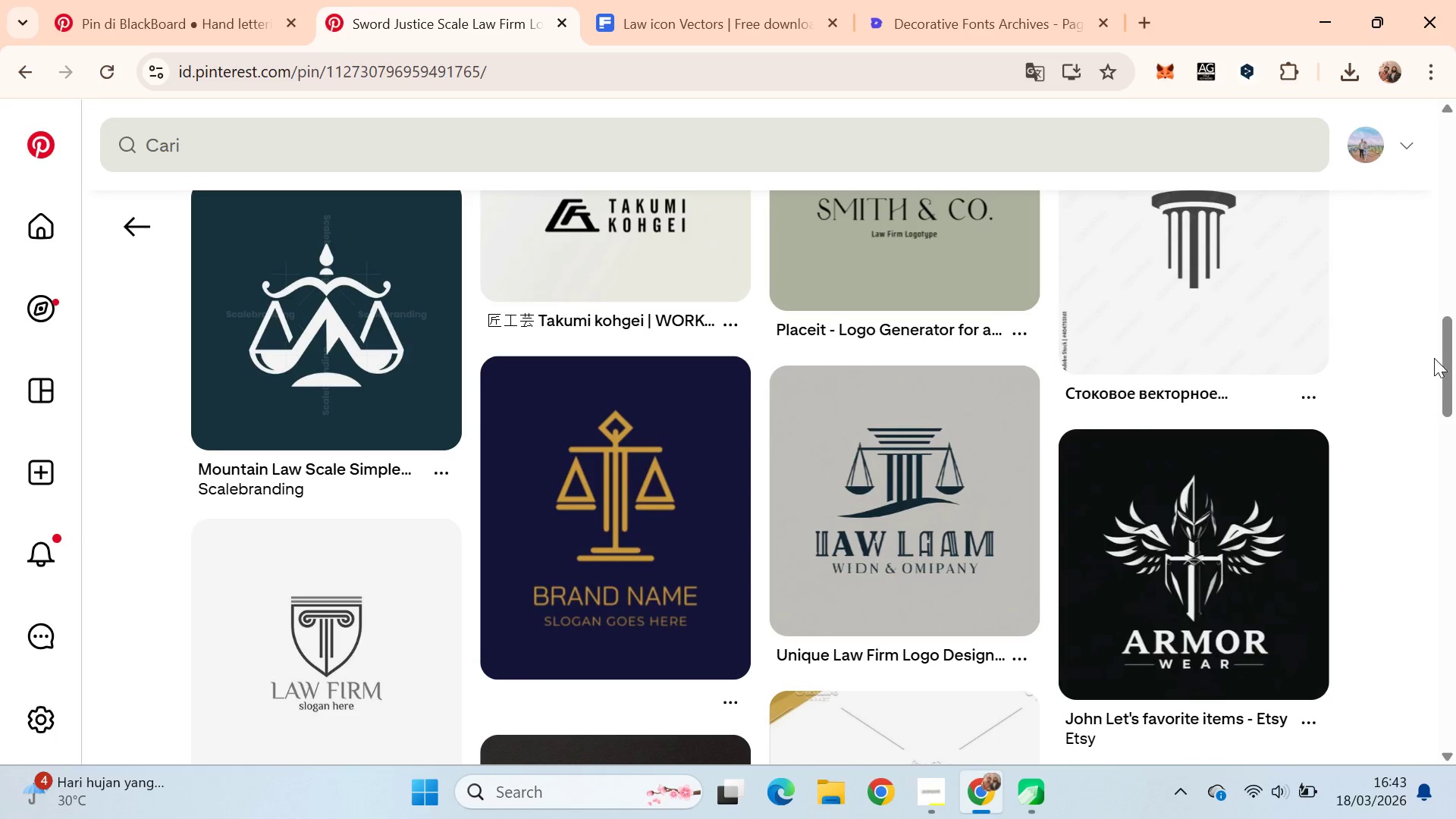 
left_click_drag(start_coordinate=[1454, 364], to_coordinate=[1453, 648])
 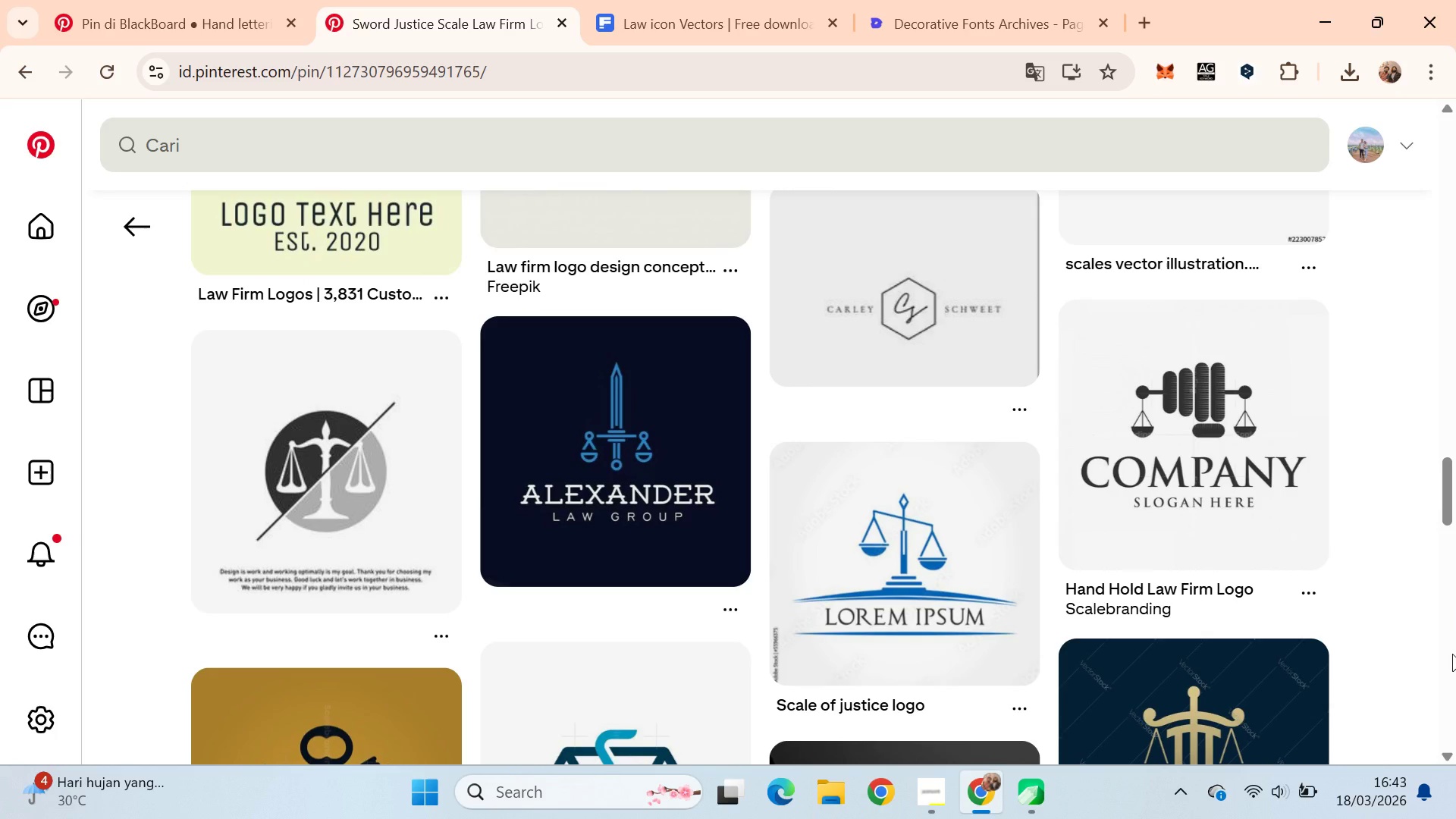 
wait(11.91)
 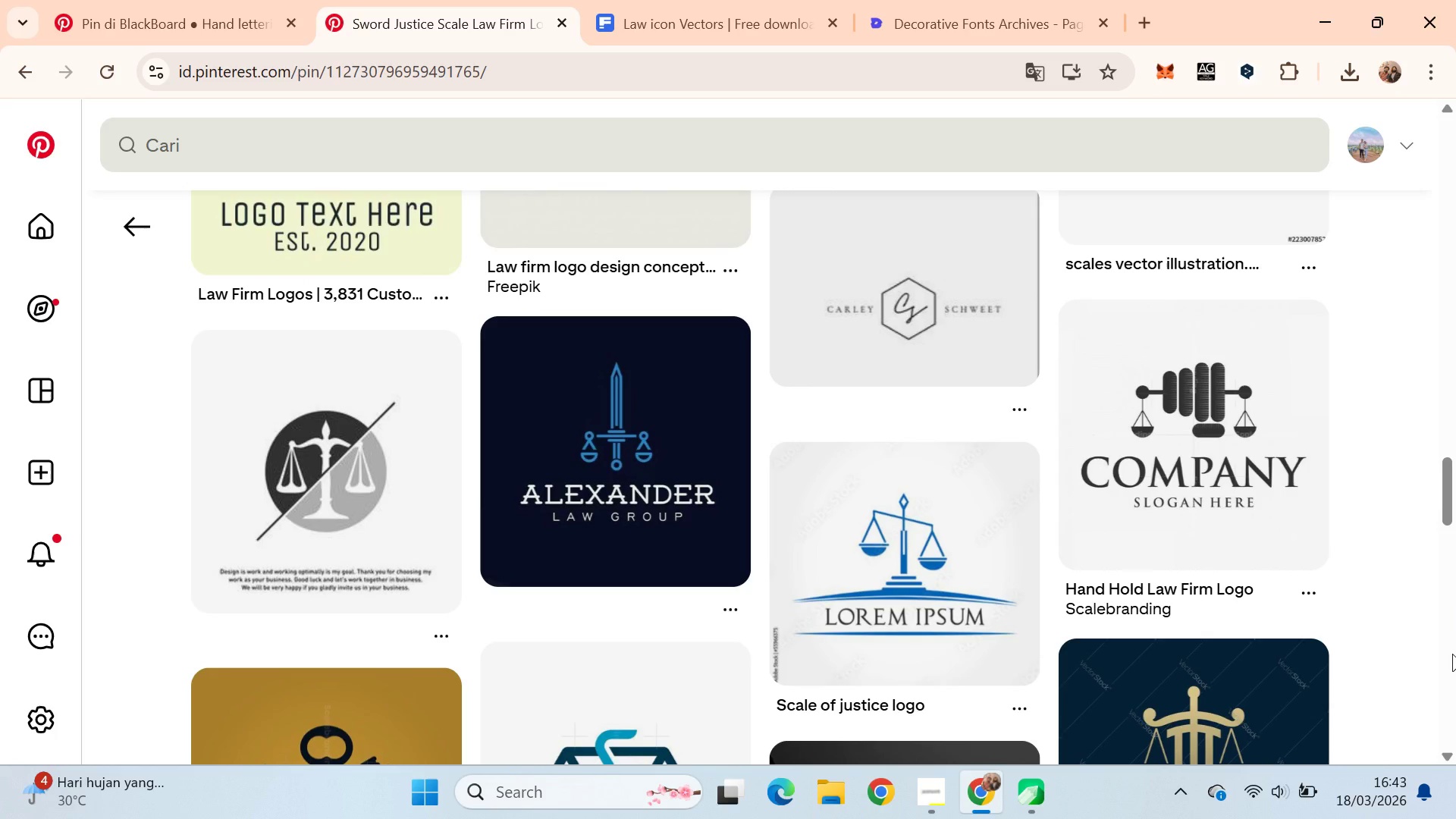 
scroll: coordinate [1343, 506], scroll_direction: down, amount: 11.0
 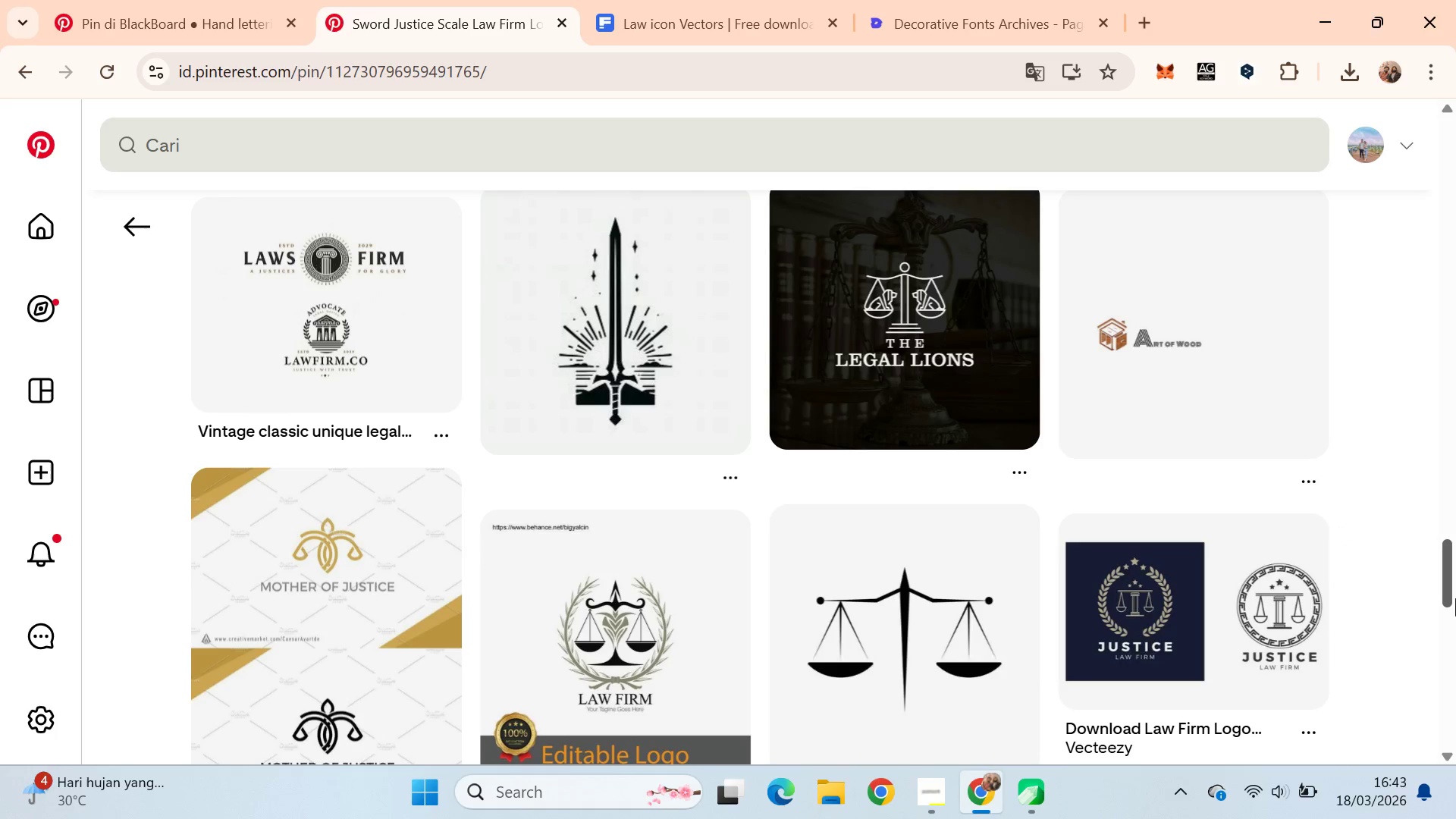 
left_click_drag(start_coordinate=[1453, 545], to_coordinate=[1454, 768])
 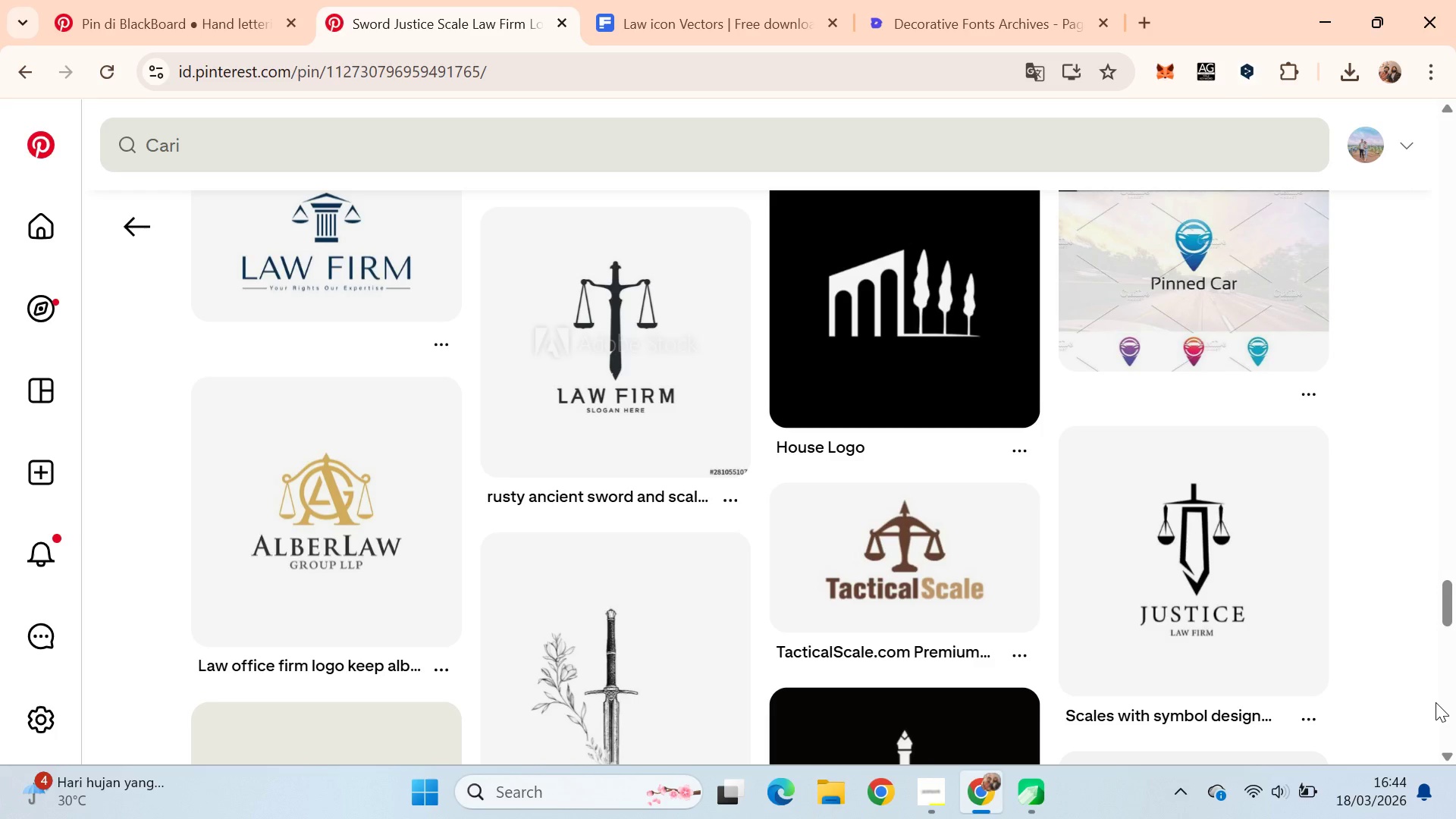 
wait(24.58)
 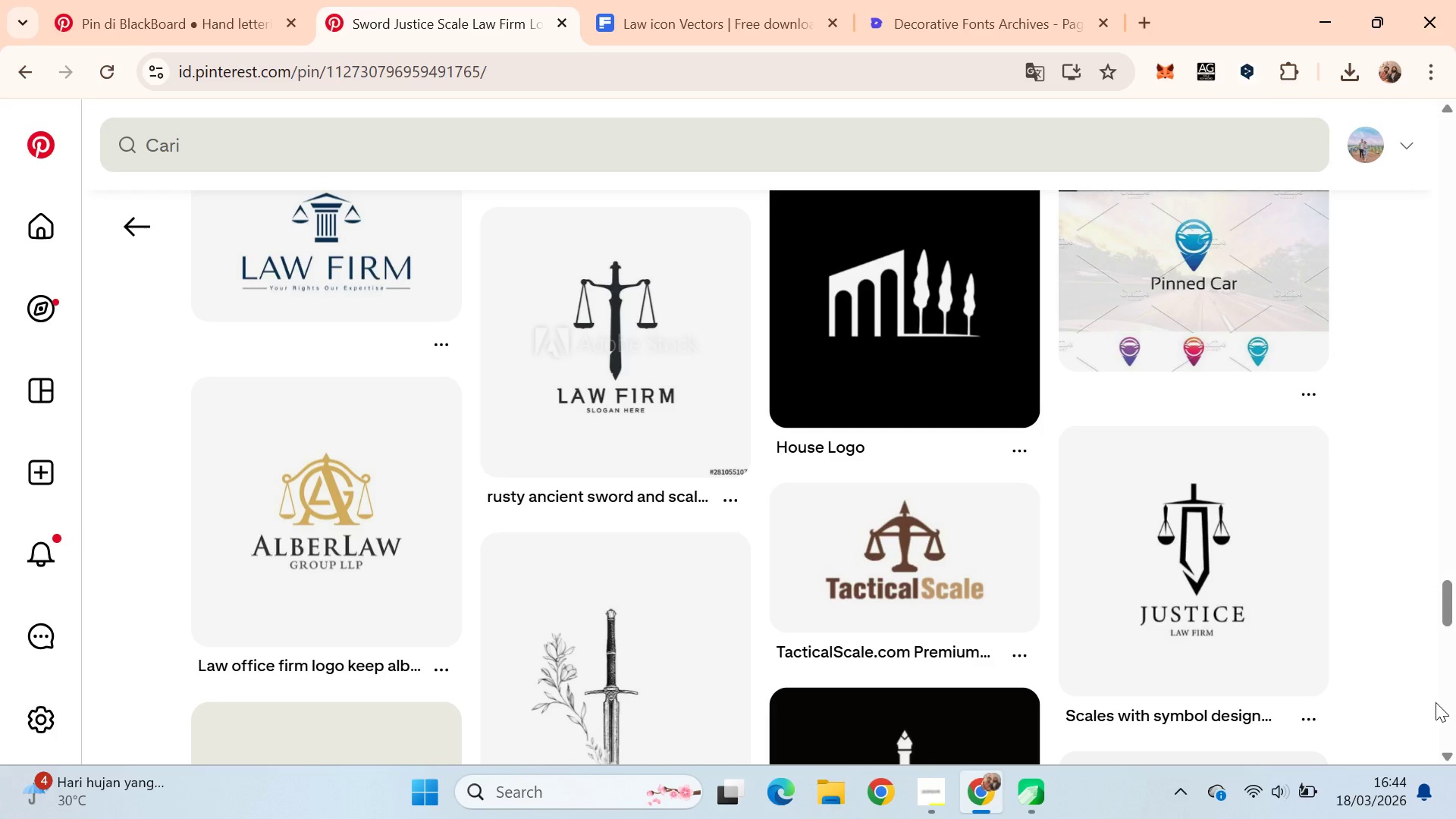 
left_click_drag(start_coordinate=[1455, 591], to_coordinate=[1455, 797])
 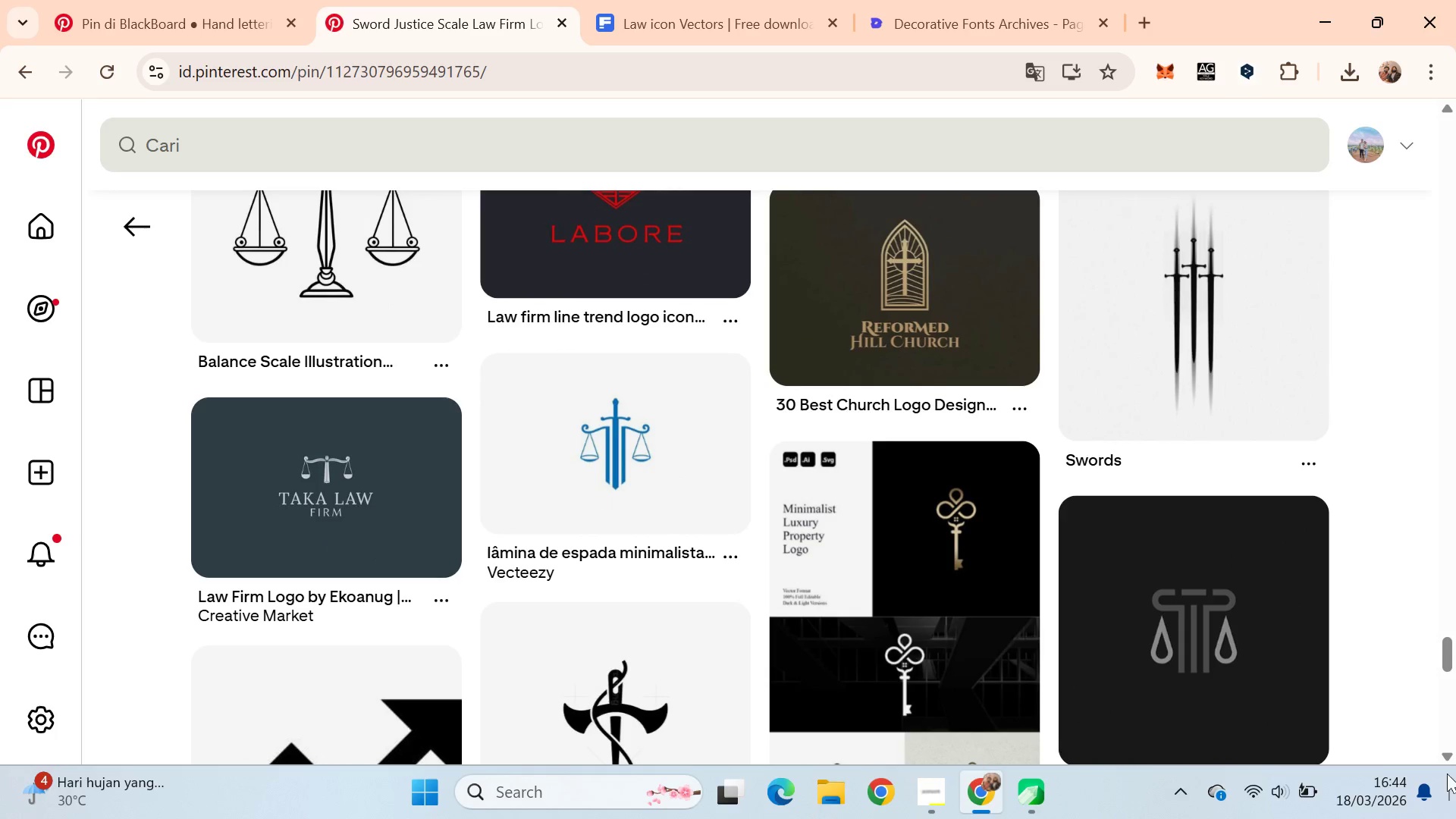 
key(Alt+AltLeft)
 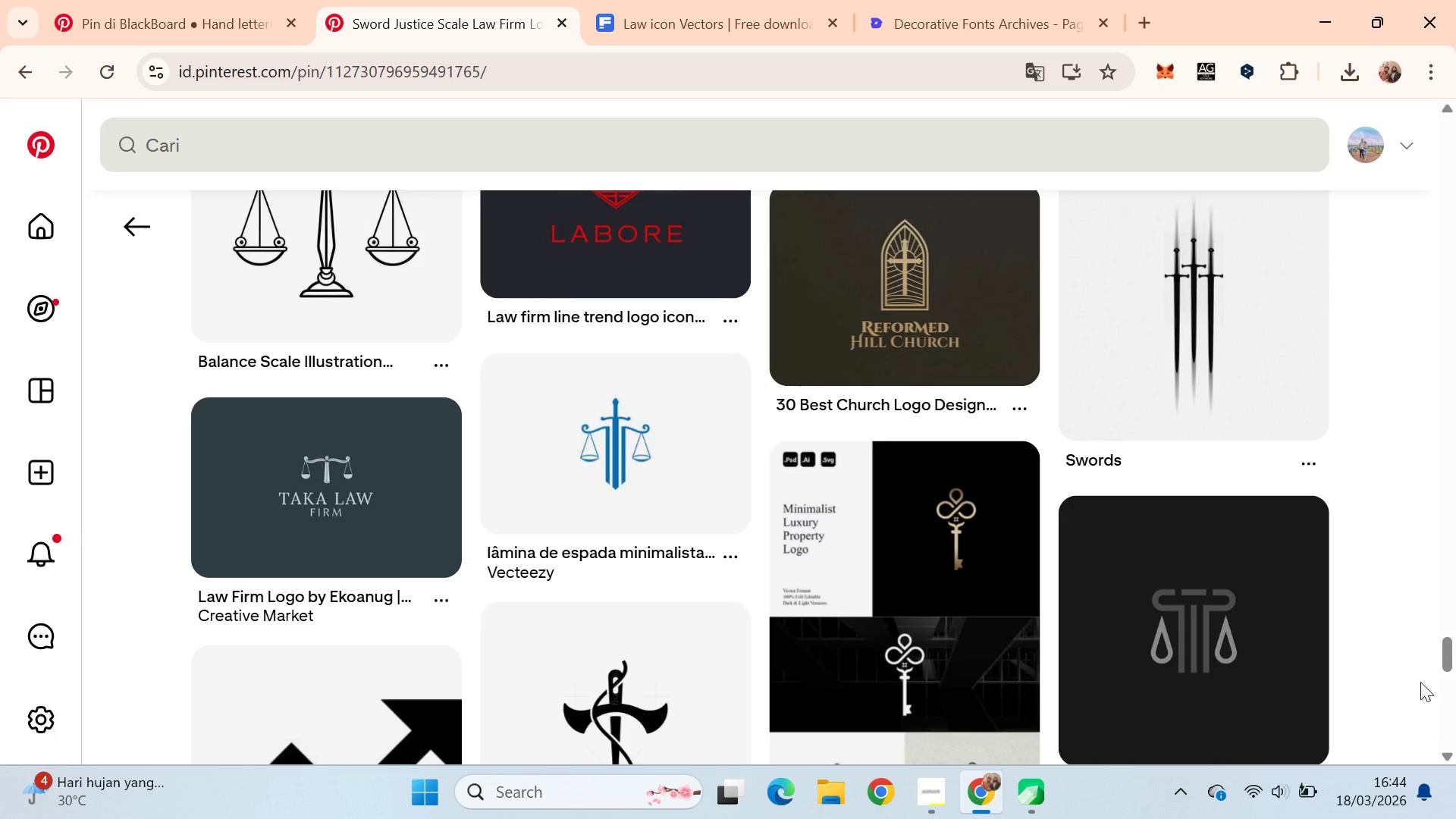 
key(Alt+Tab)
 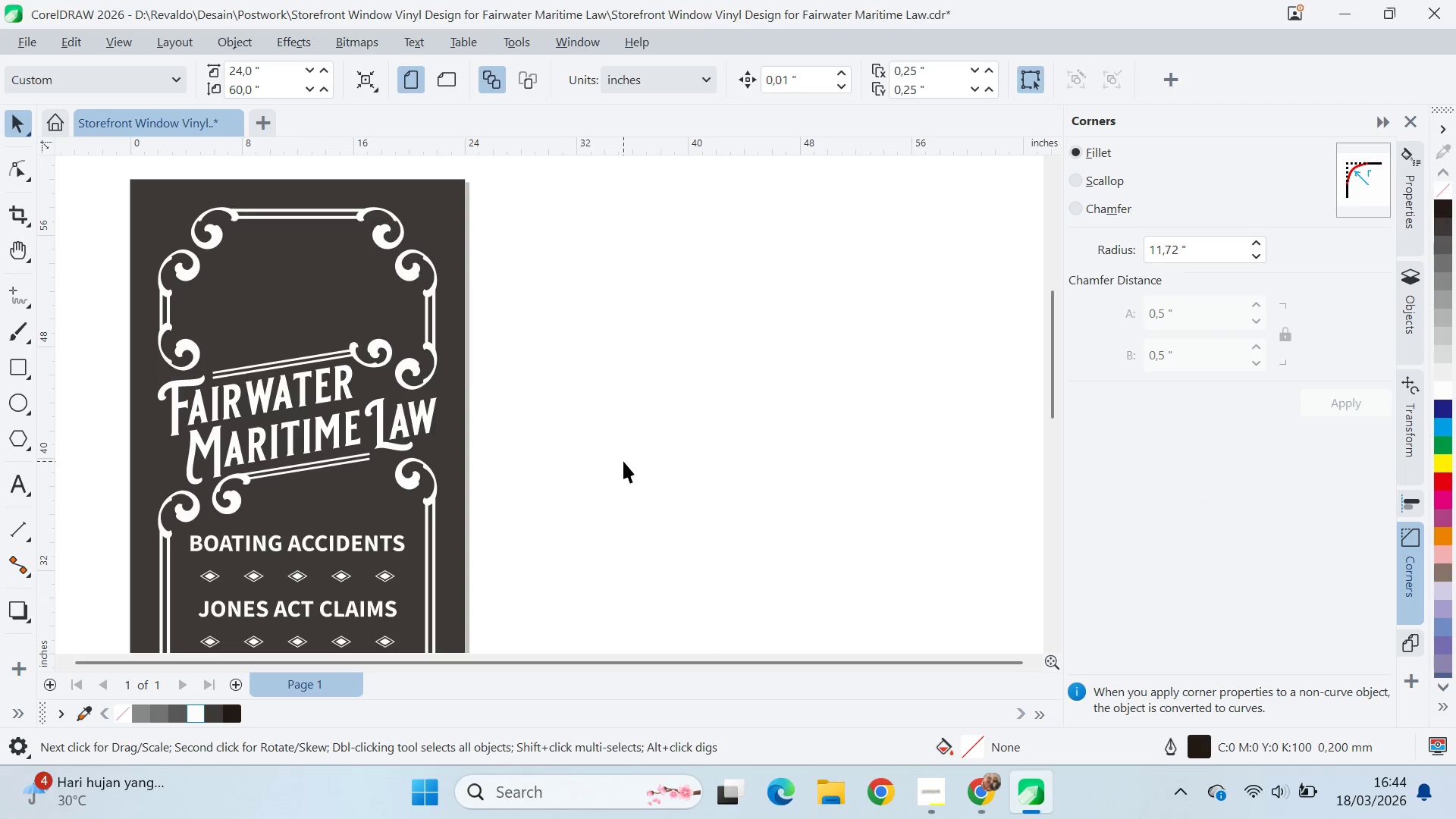 
left_click([623, 460])
 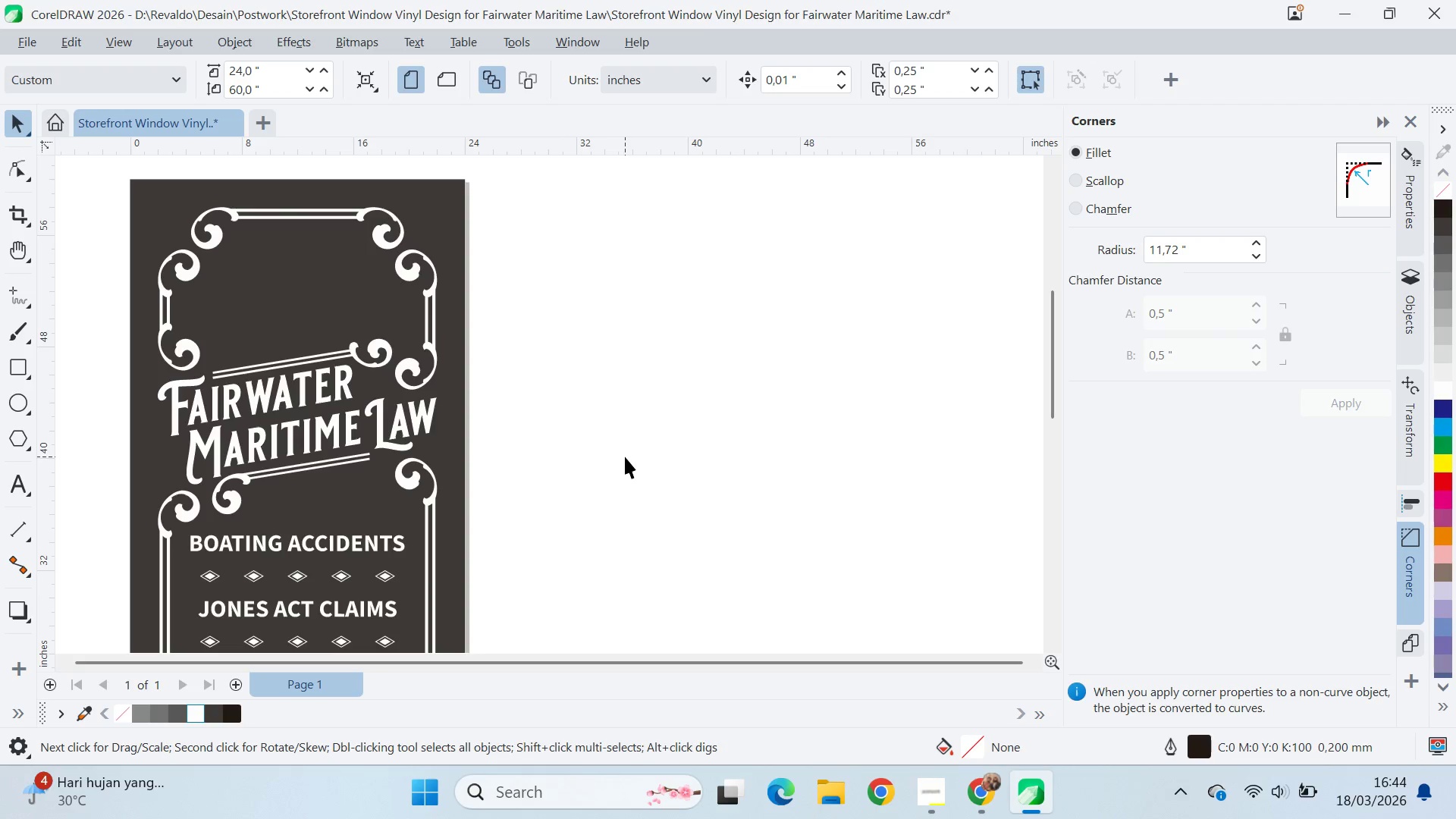 
scroll: coordinate [626, 457], scroll_direction: down, amount: 4.0
 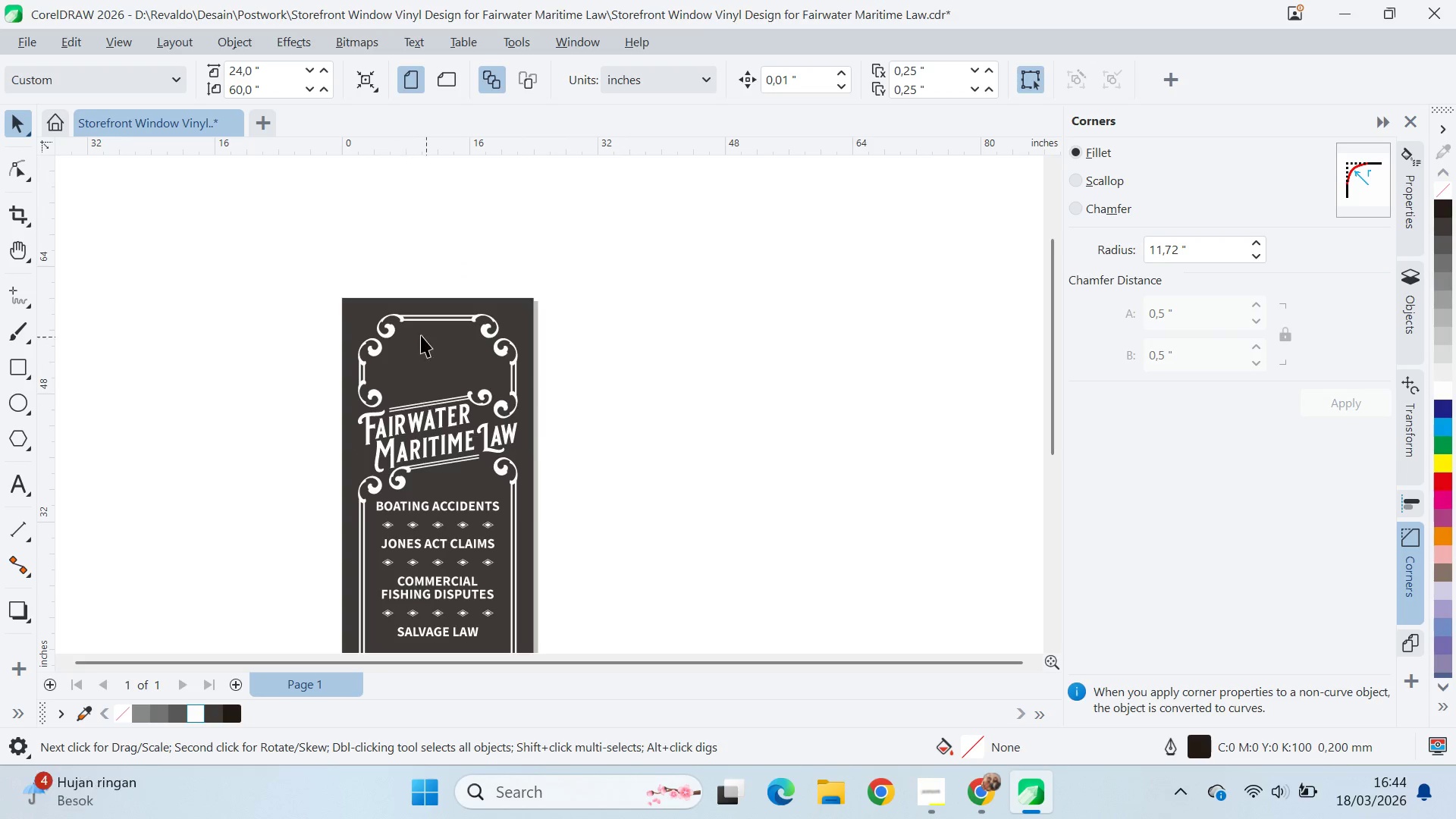 
scroll: coordinate [431, 350], scroll_direction: up, amount: 4.0
 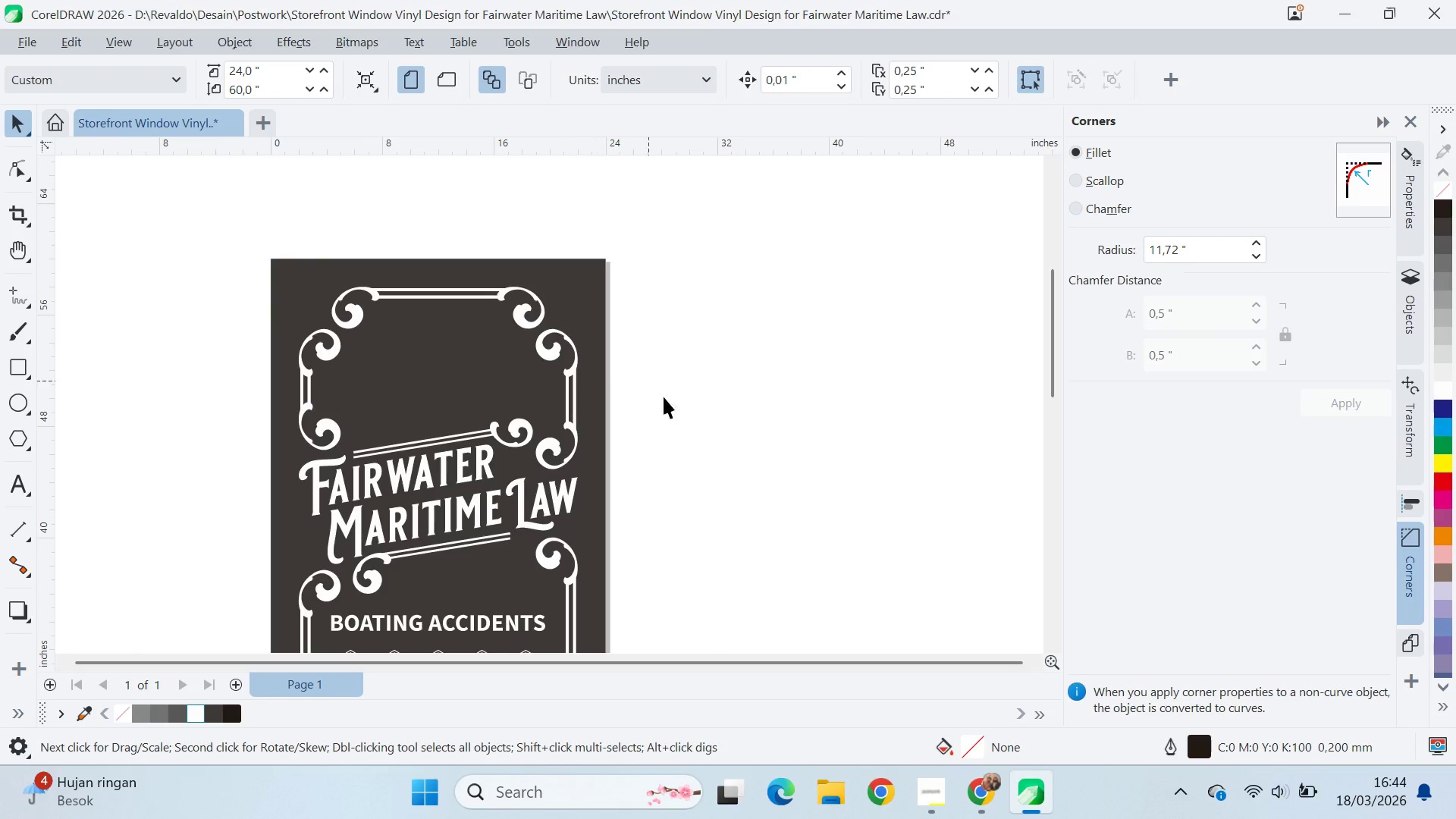 
key(Q)
 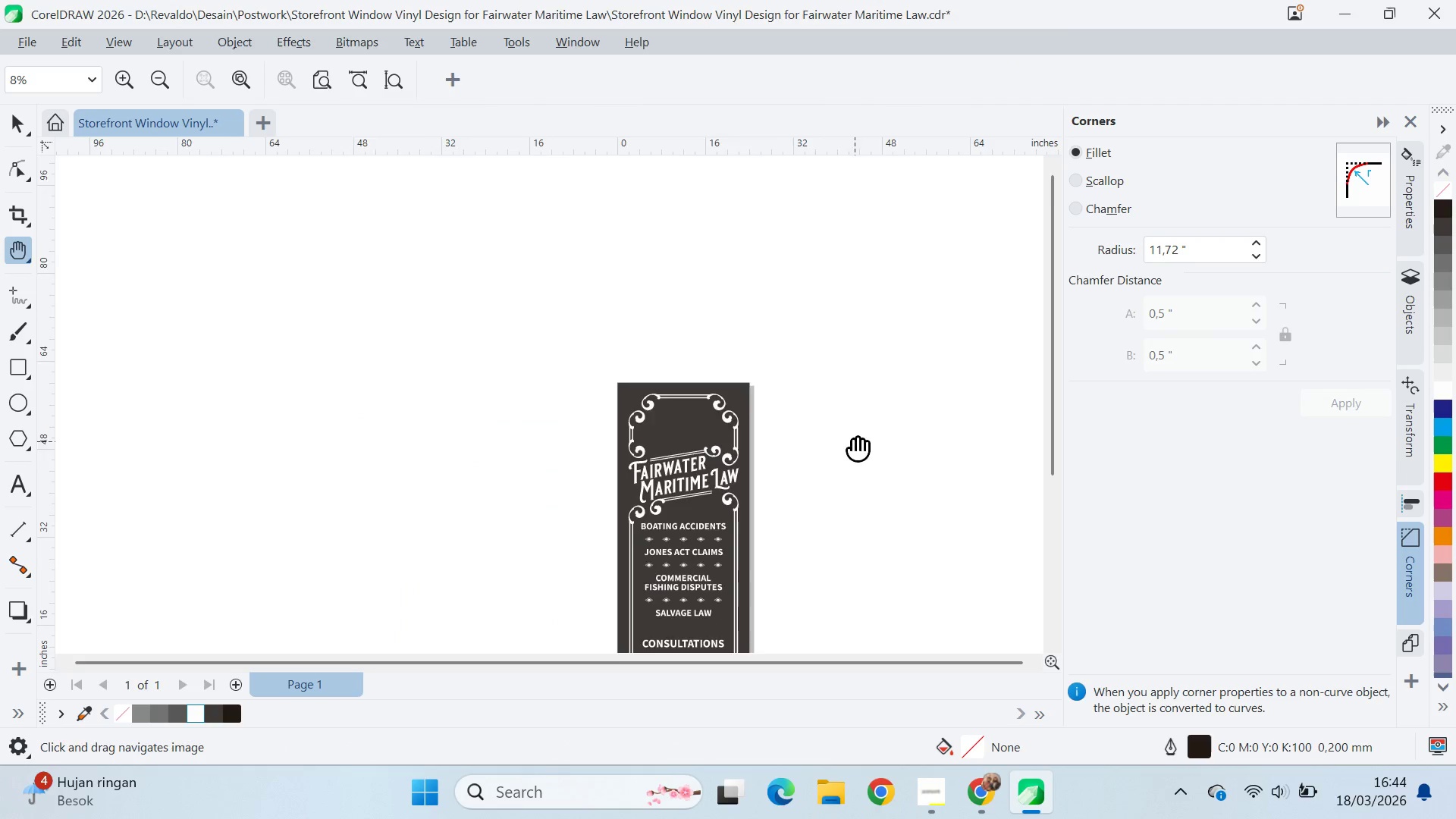 
left_click_drag(start_coordinate=[840, 440], to_coordinate=[462, 369])
 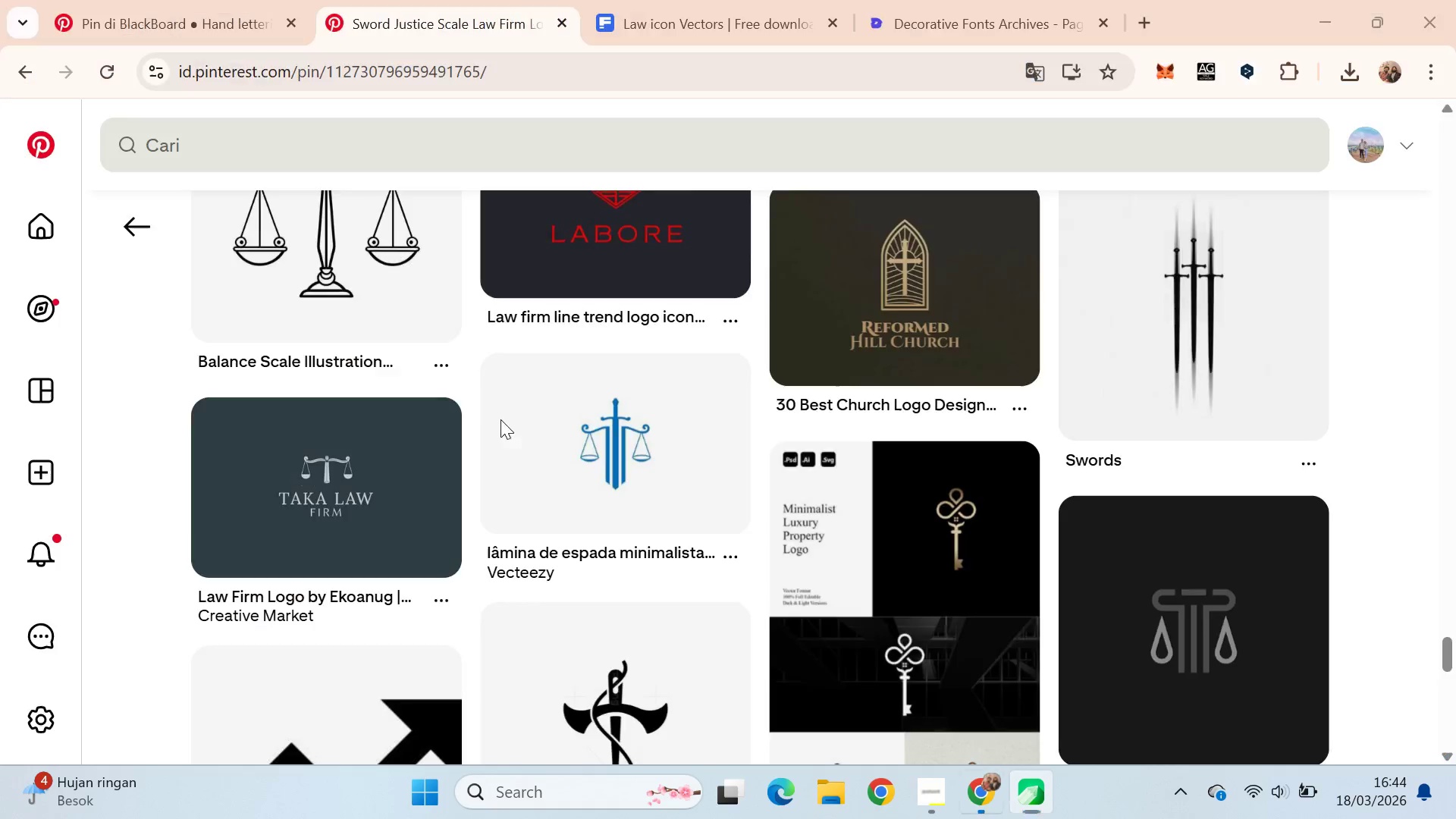 
scroll: coordinate [843, 463], scroll_direction: down, amount: 7.0
 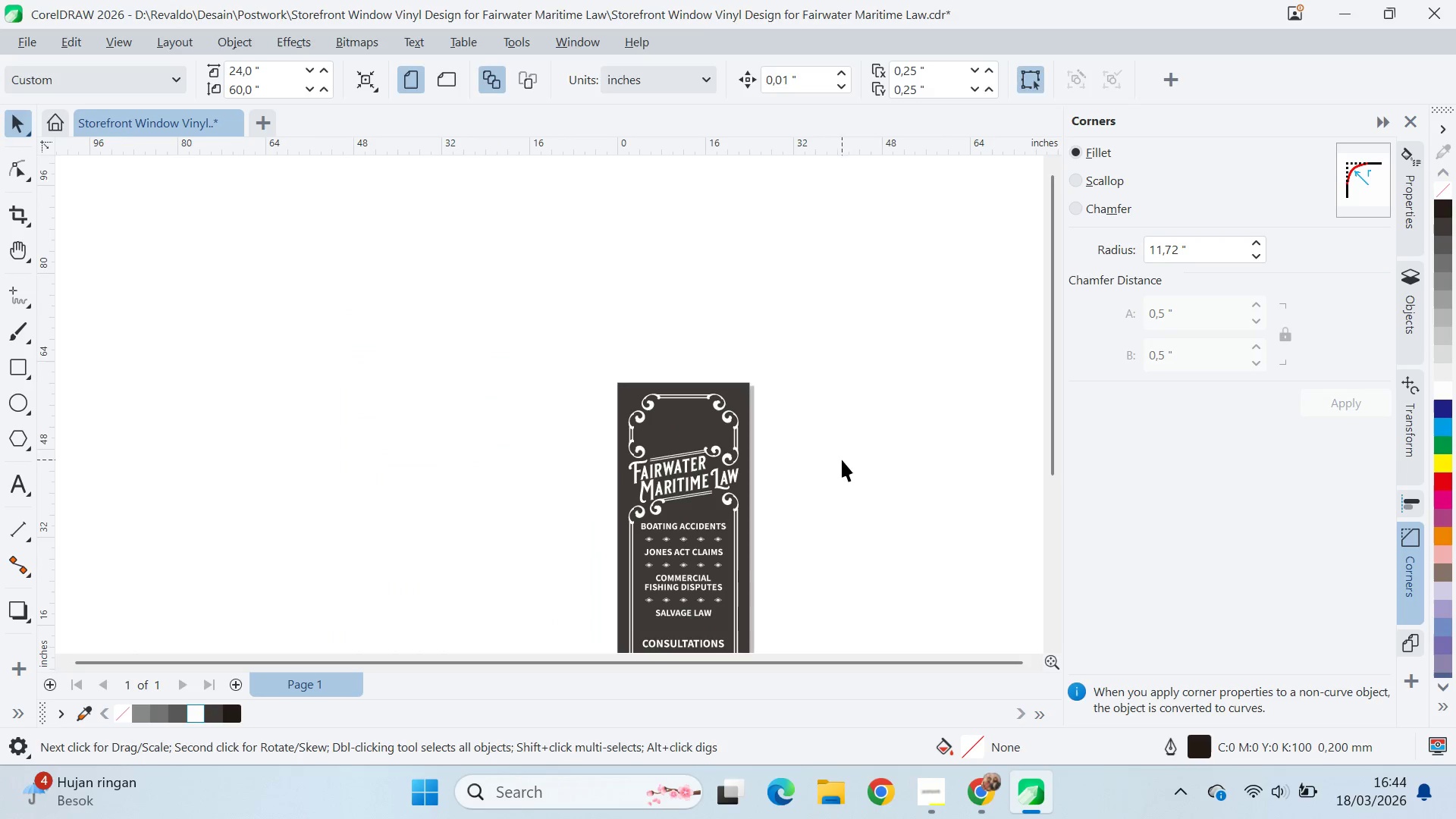 
key(V)
 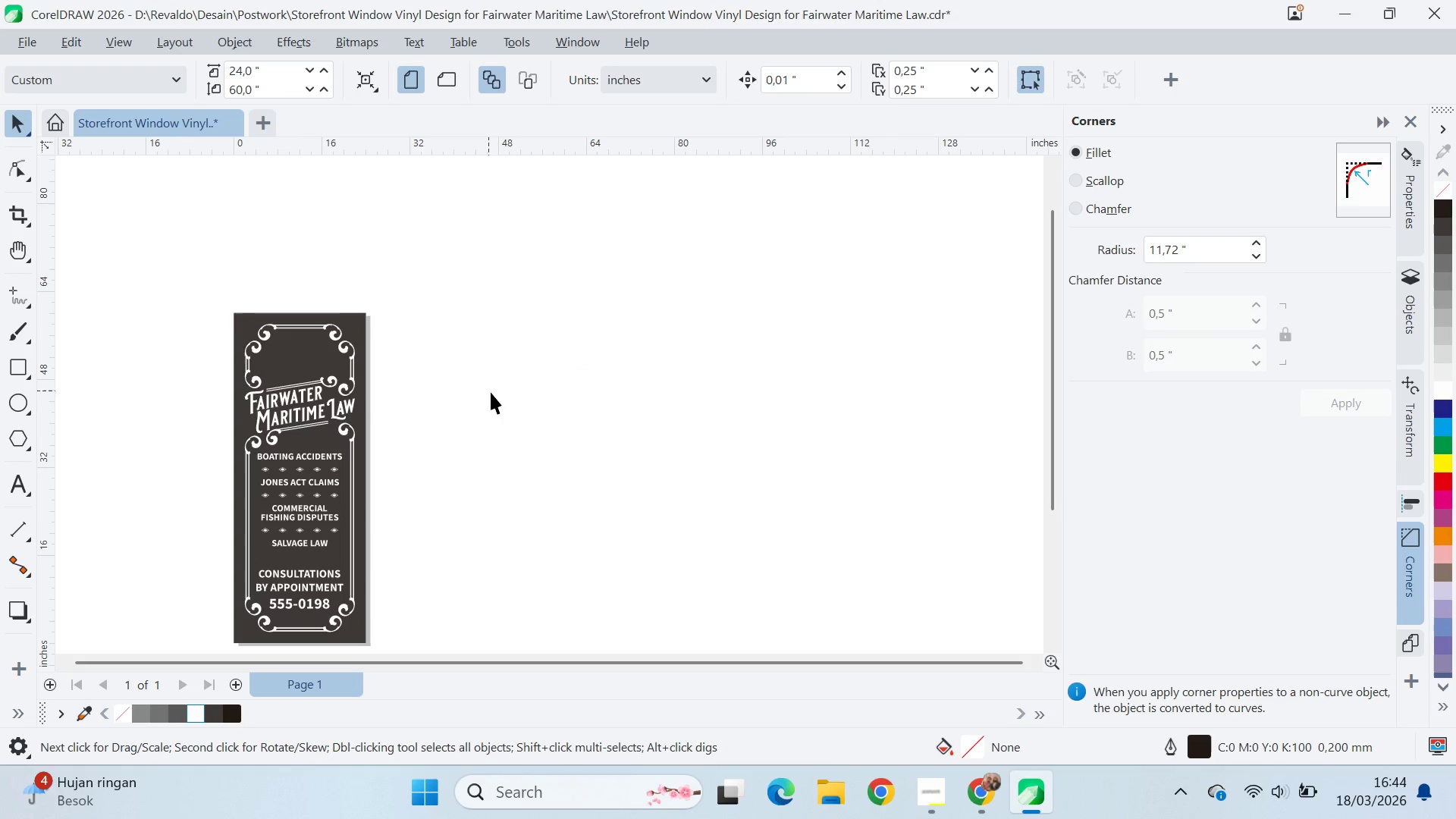 
key(Alt+AltLeft)
 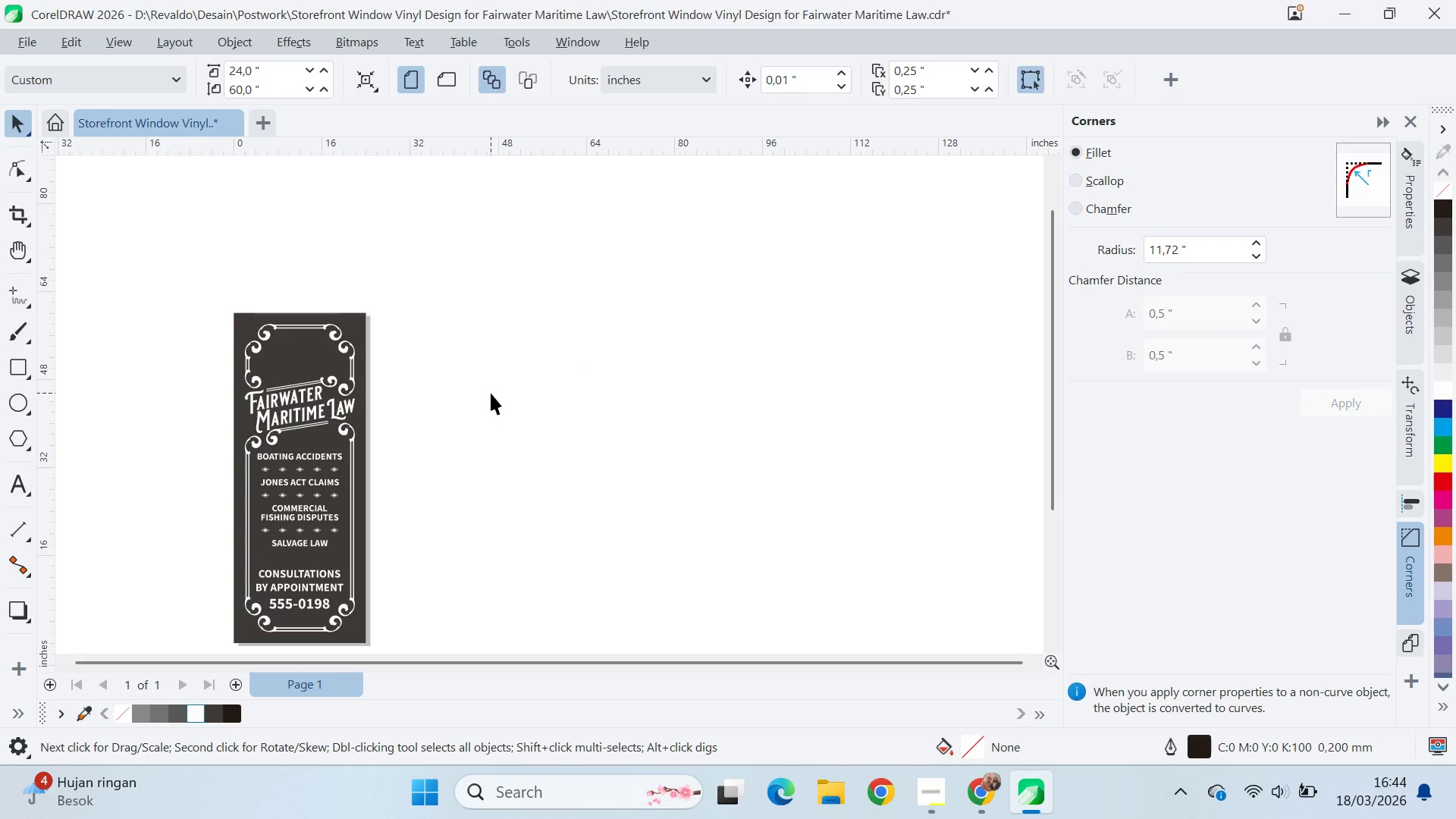 
key(Alt+Tab)
 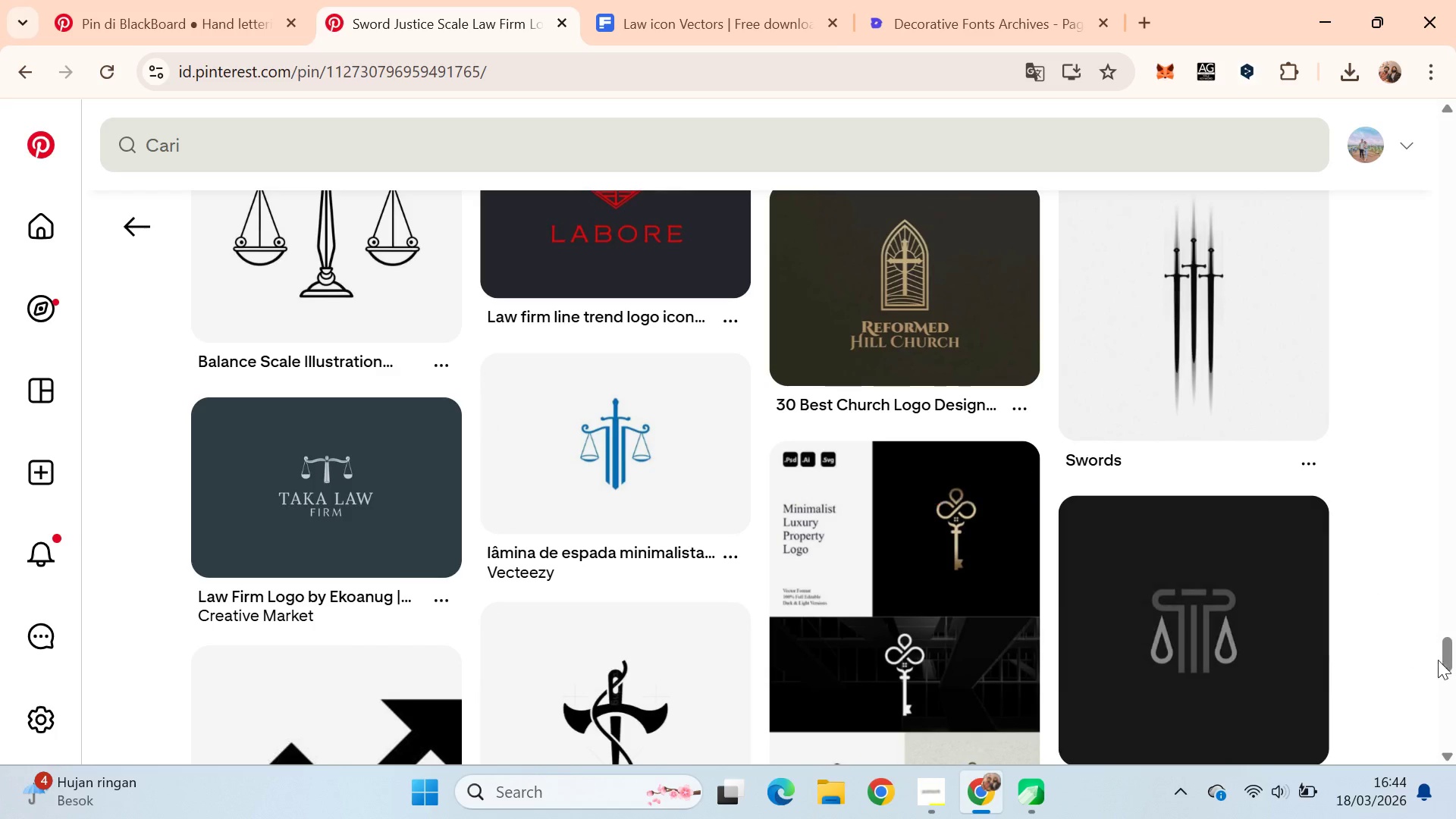 
left_click_drag(start_coordinate=[1455, 642], to_coordinate=[1455, 747])
 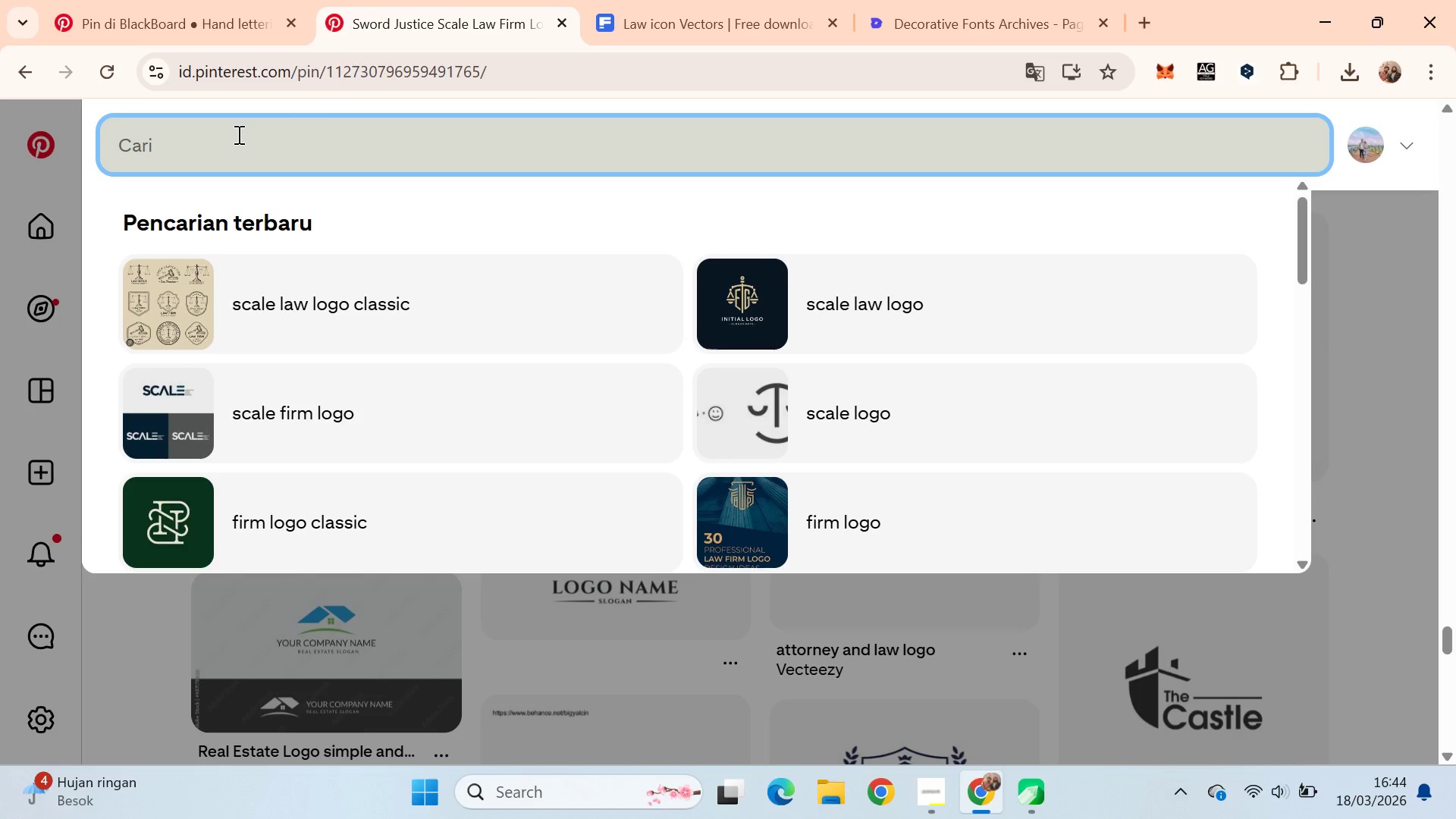 
type(law classic logo )
key(Backspace)
 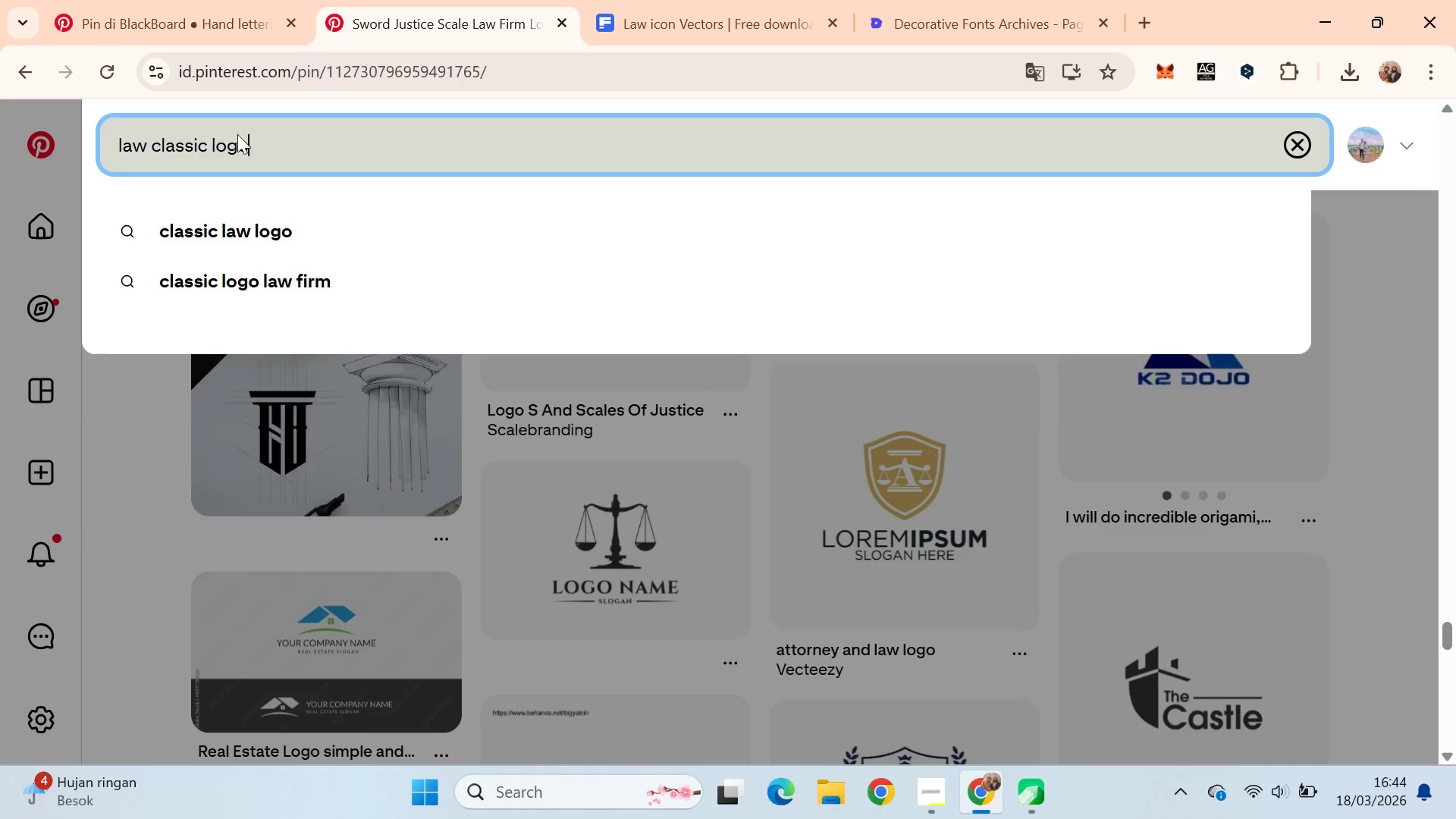 
key(Enter)
 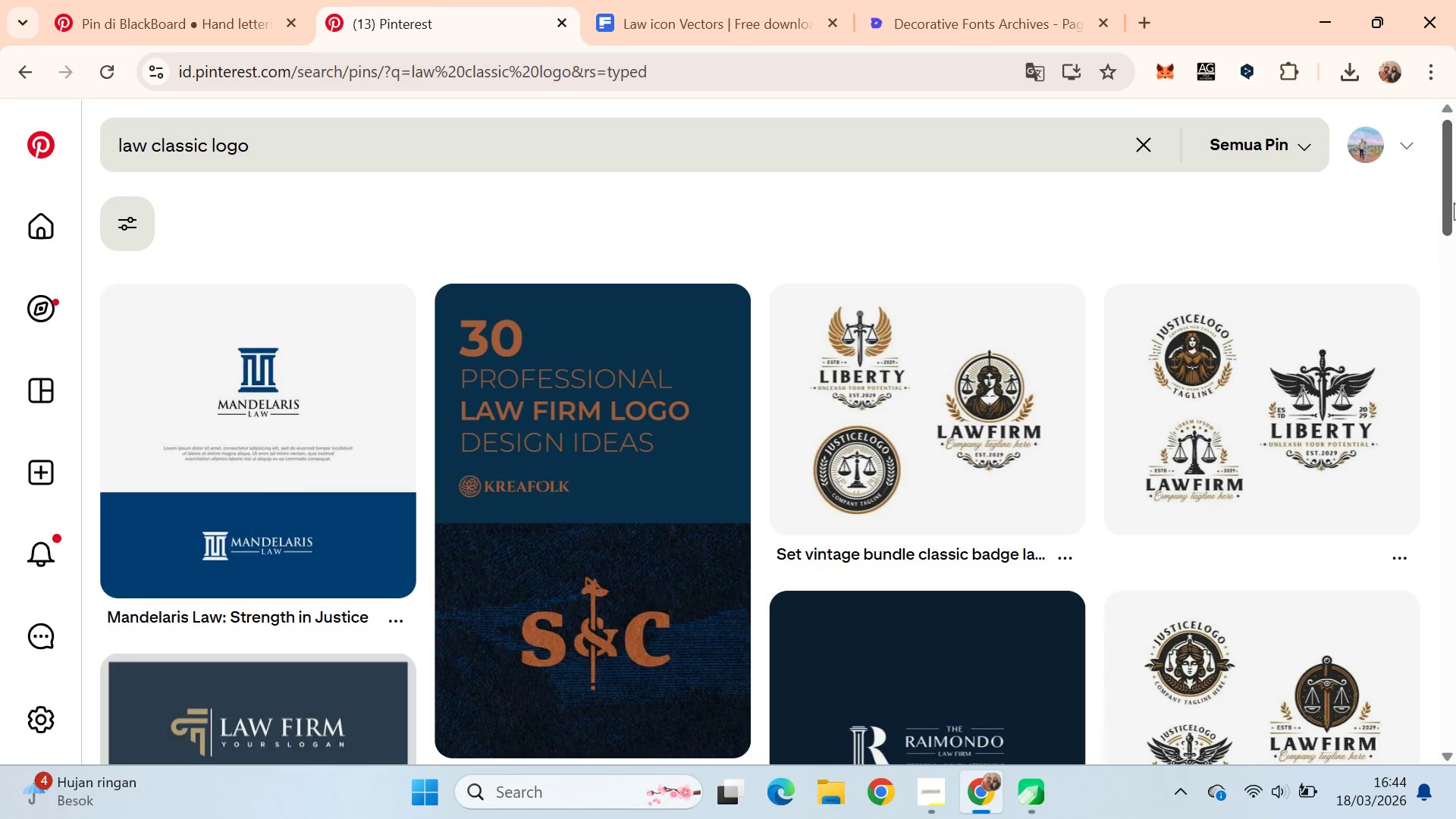 
left_click_drag(start_coordinate=[1455, 163], to_coordinate=[1455, 241])
 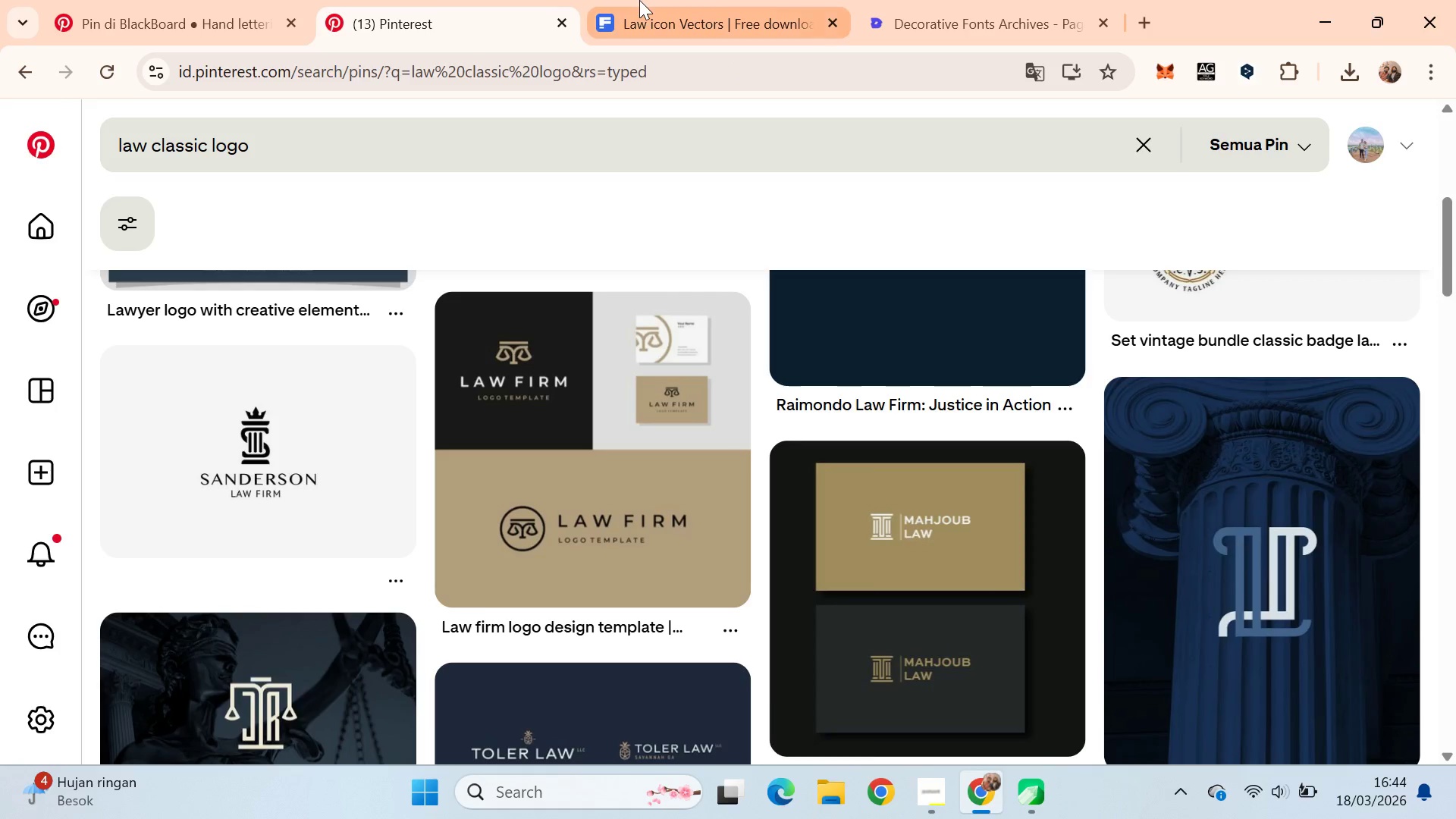 
left_click([639, 0])
 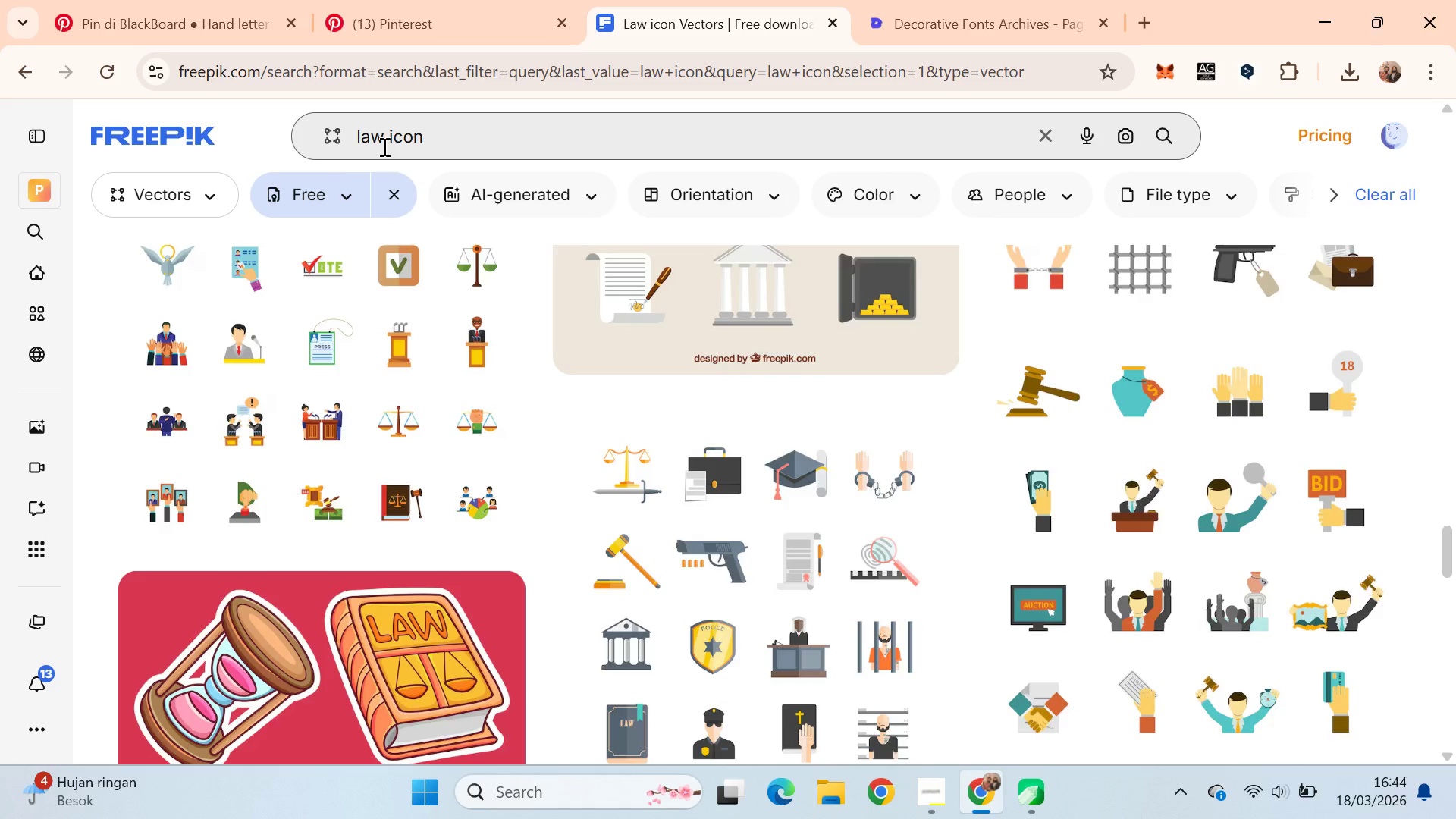 
left_click_drag(start_coordinate=[391, 133], to_coordinate=[498, 139])
 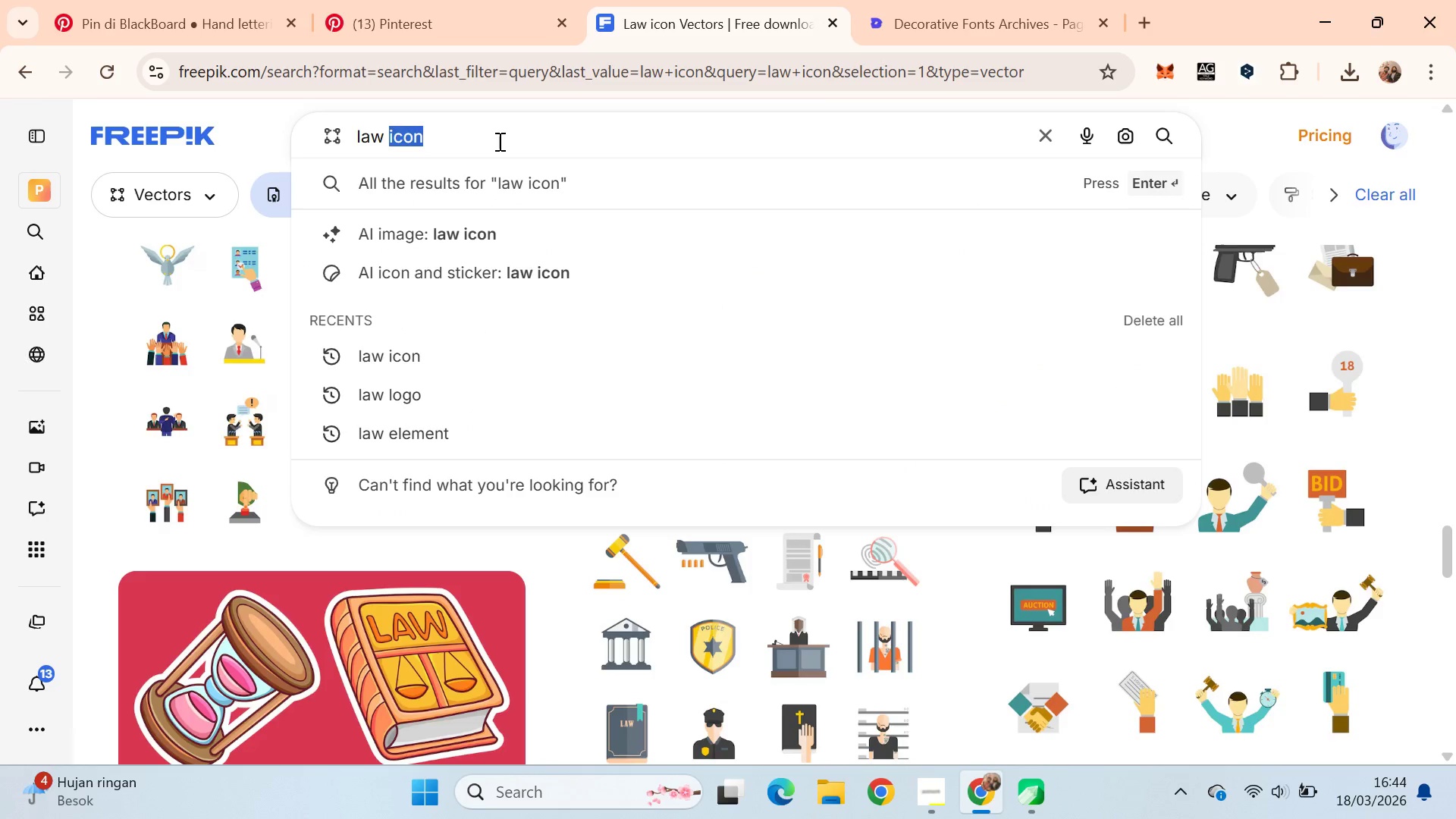 
type(classic)
 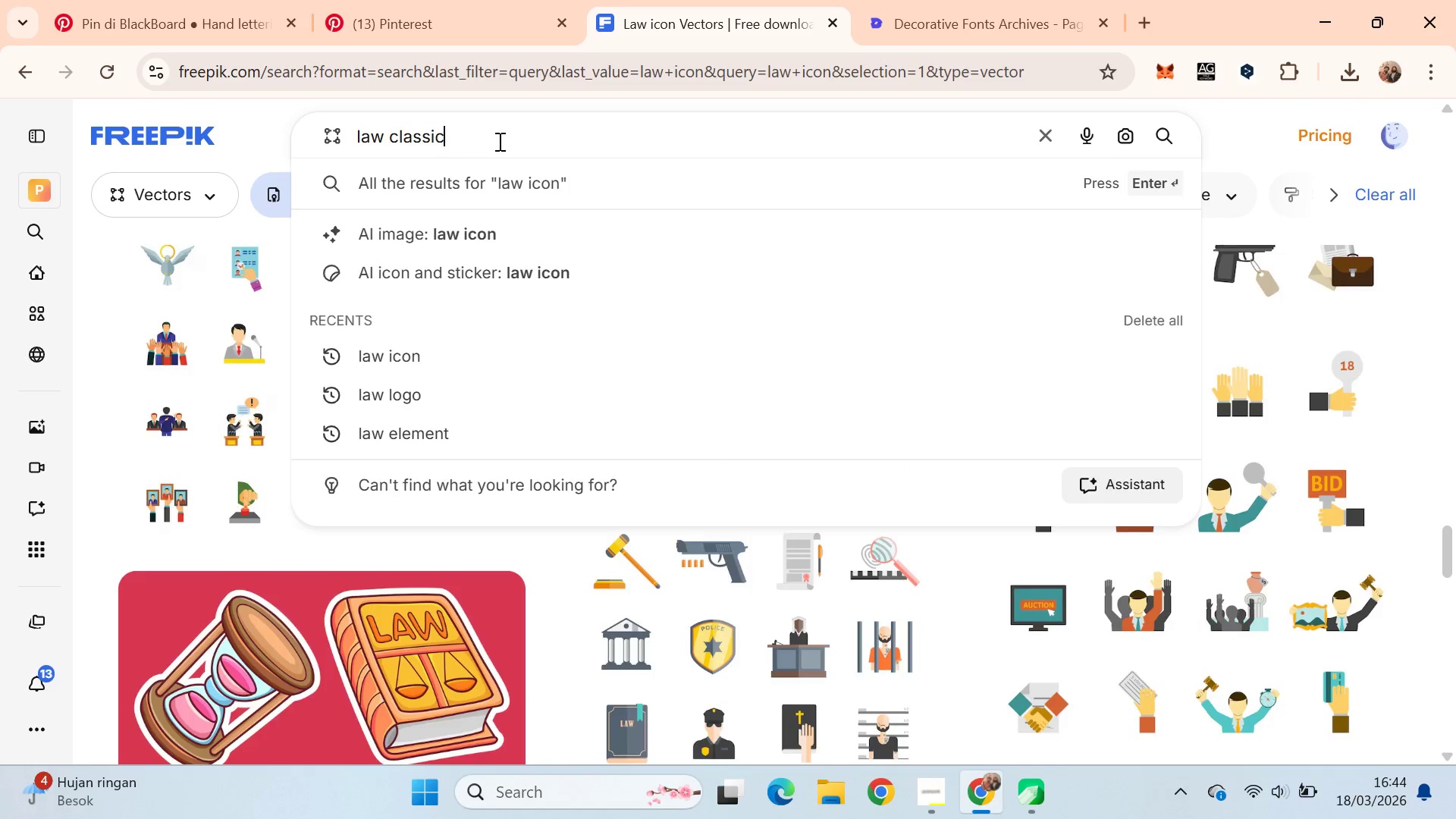 
key(Enter)
 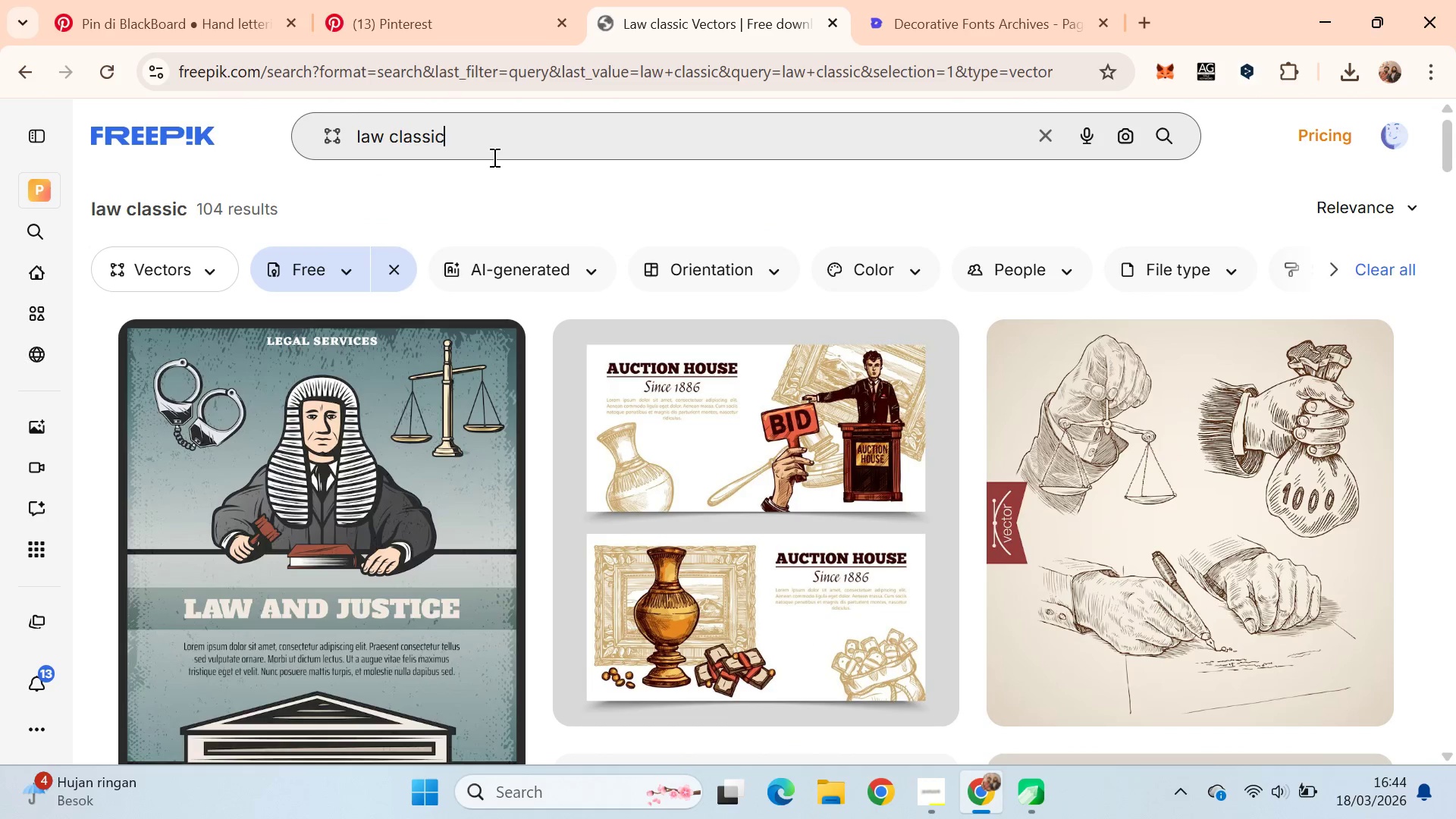 
wait(5.52)
 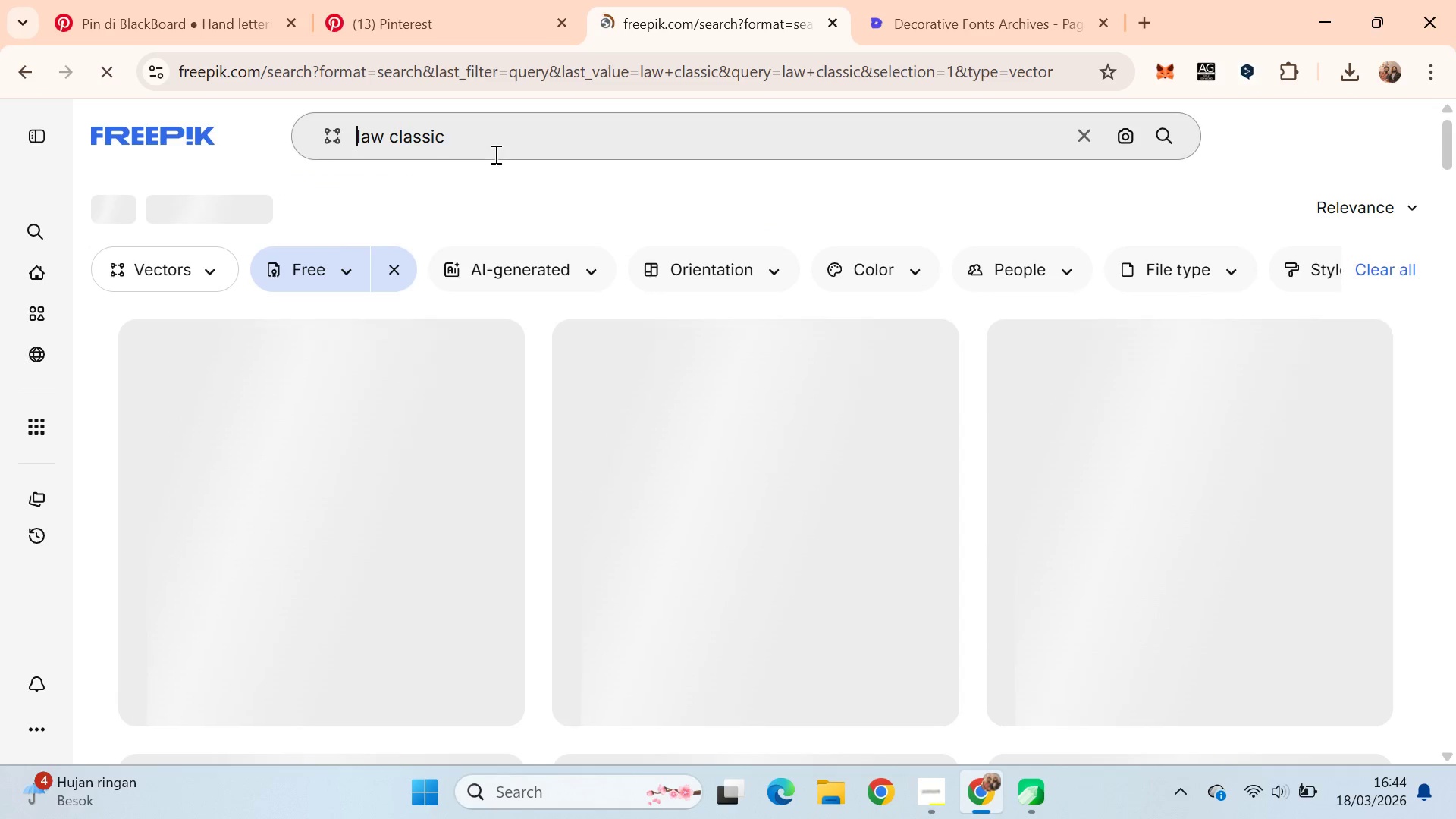 
left_click_drag(start_coordinate=[1455, 157], to_coordinate=[1455, 657])
 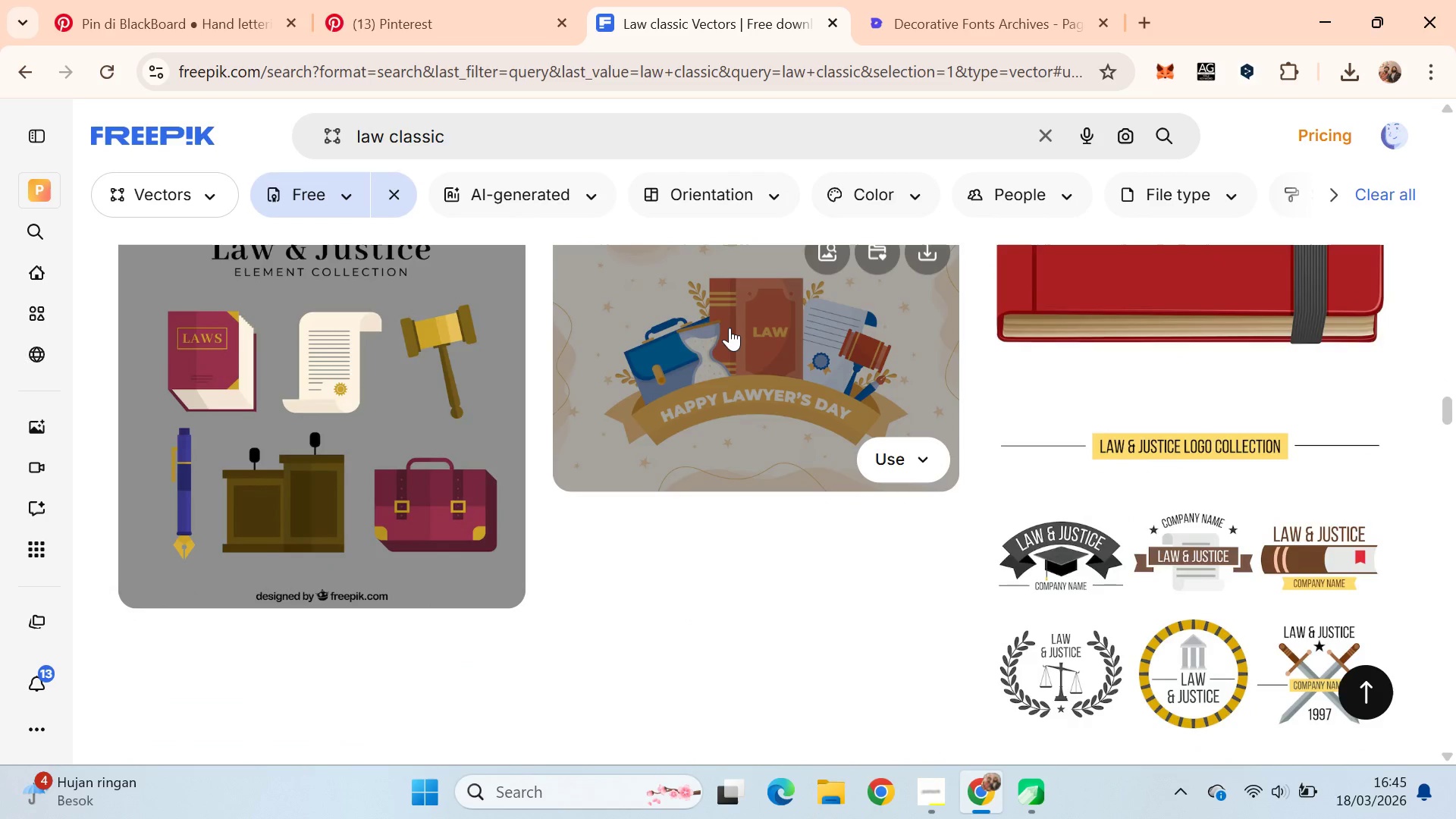 
scroll: coordinate [955, 473], scroll_direction: up, amount: 5.0
 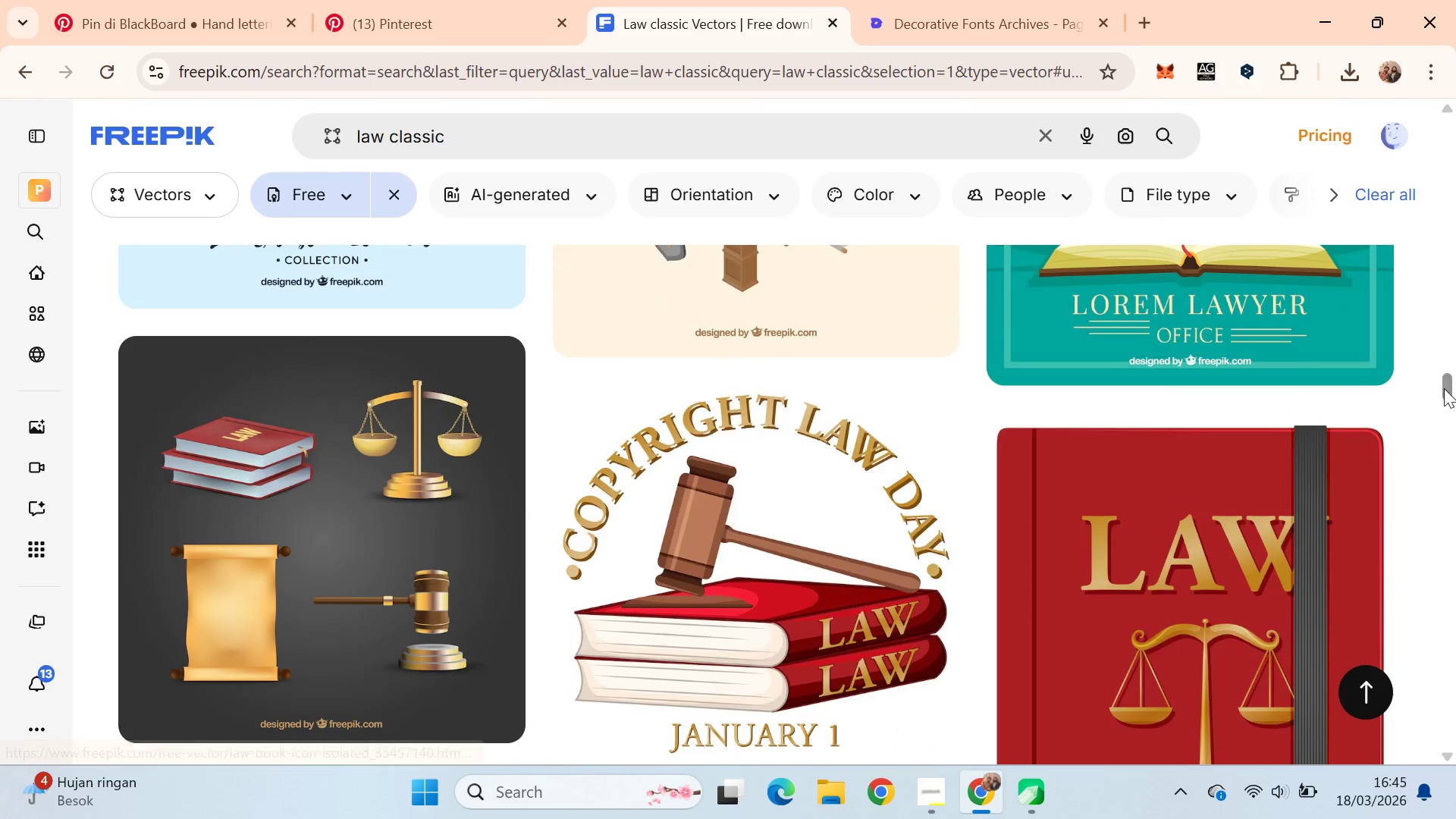 
left_click_drag(start_coordinate=[1447, 387], to_coordinate=[1455, 531])
 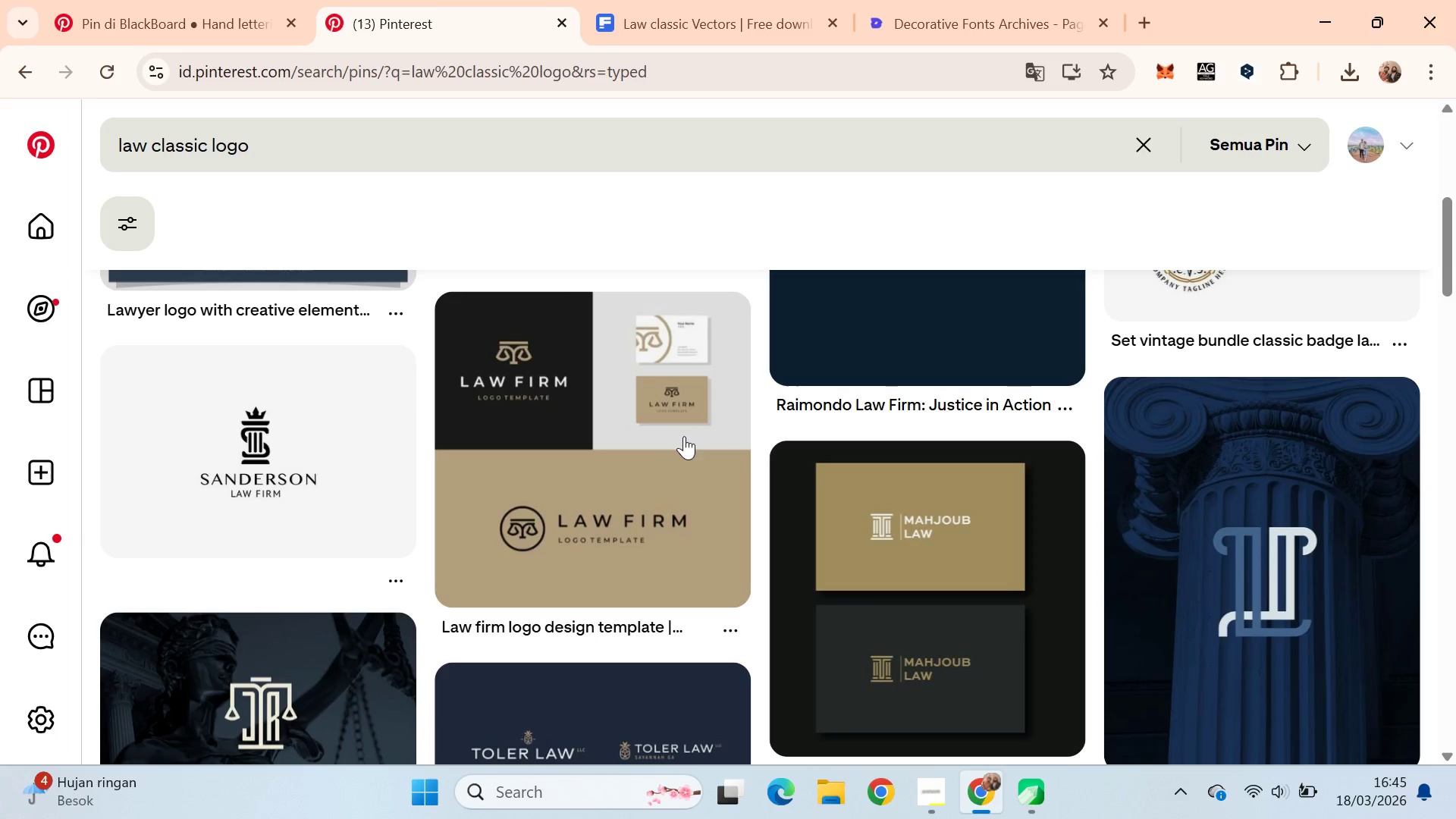 
scroll: coordinate [682, 460], scroll_direction: down, amount: 4.0
 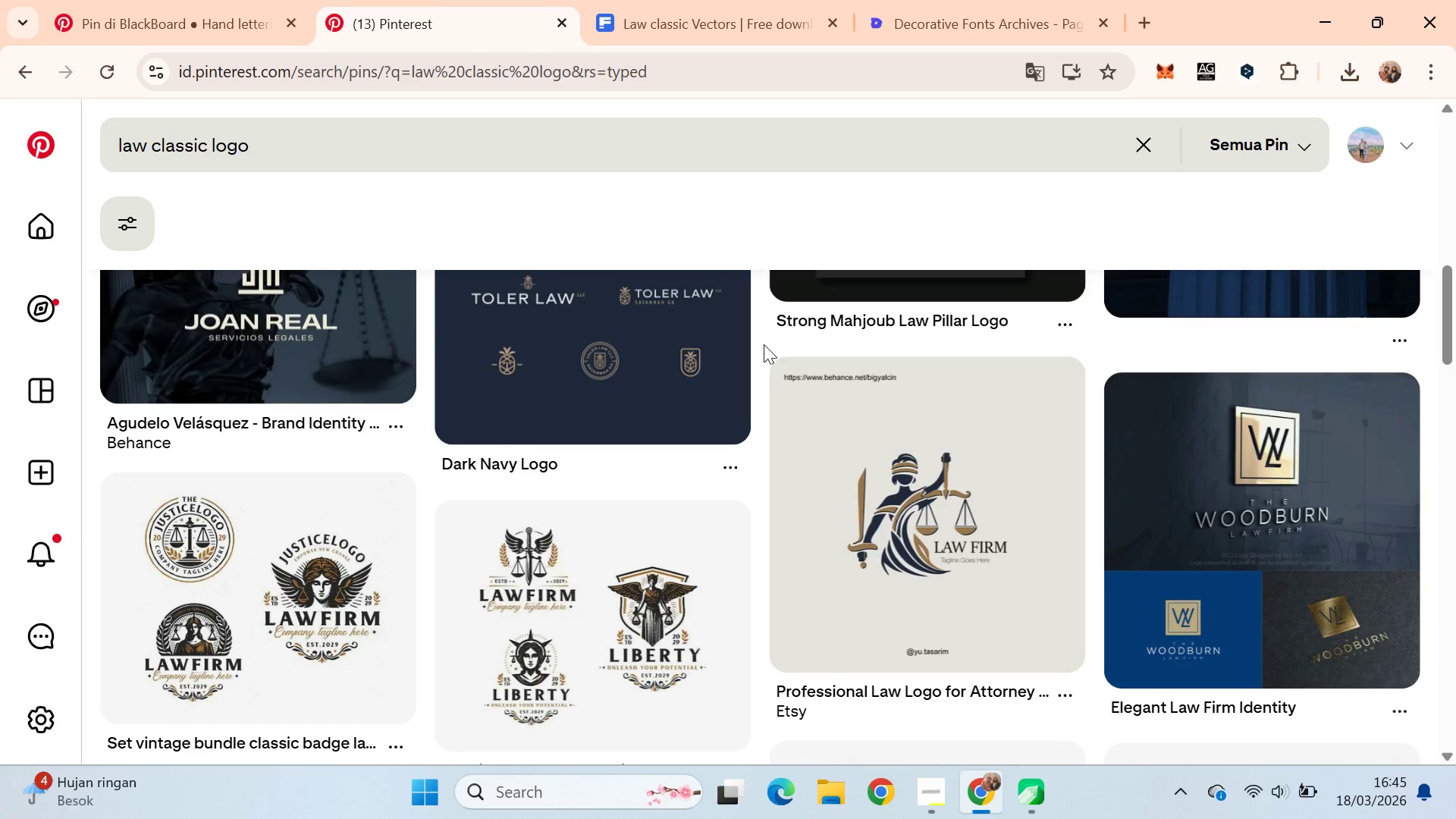 
scroll: coordinate [765, 340], scroll_direction: up, amount: 2.0
 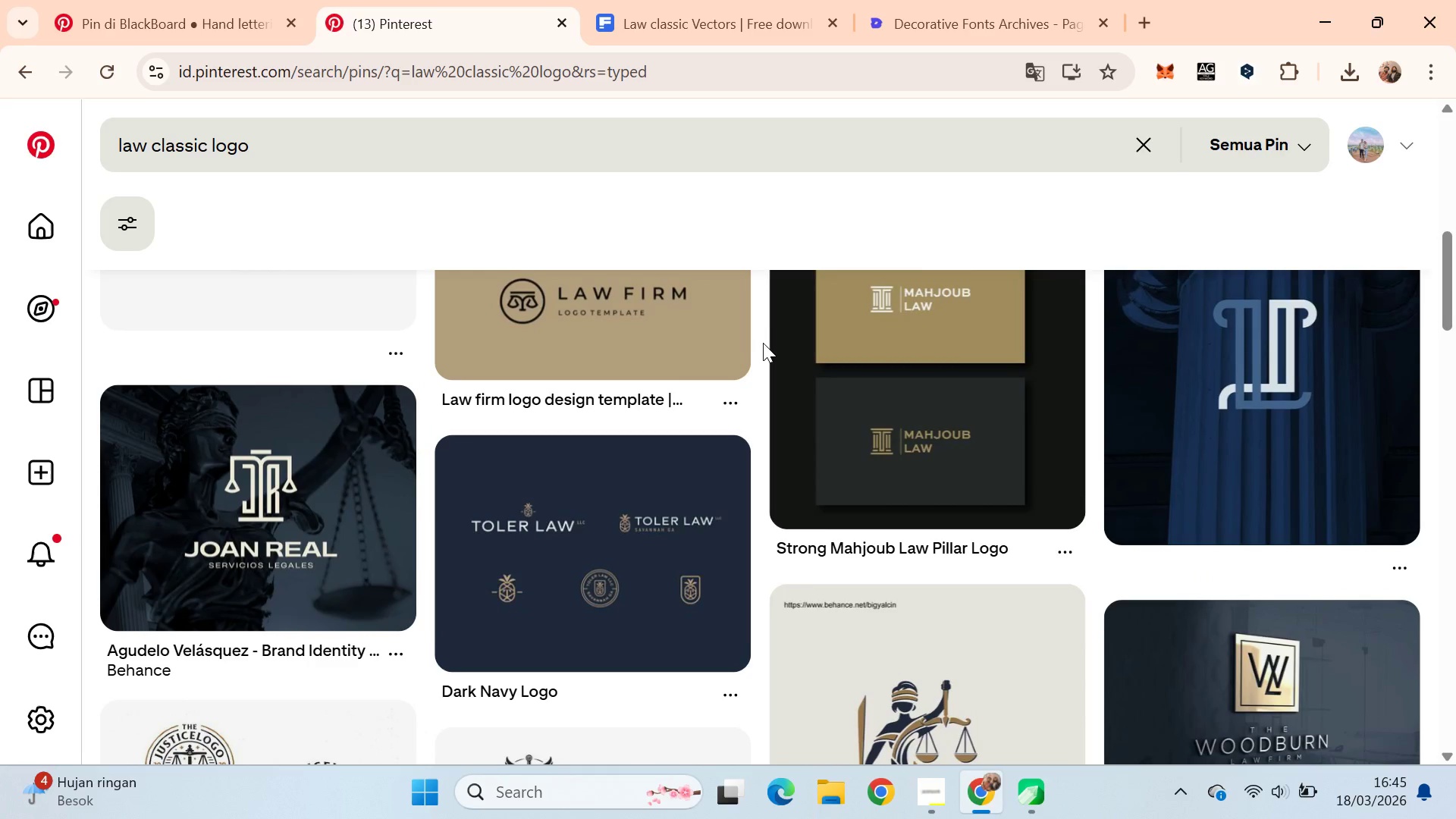 
scroll: coordinate [769, 322], scroll_direction: down, amount: 6.0
 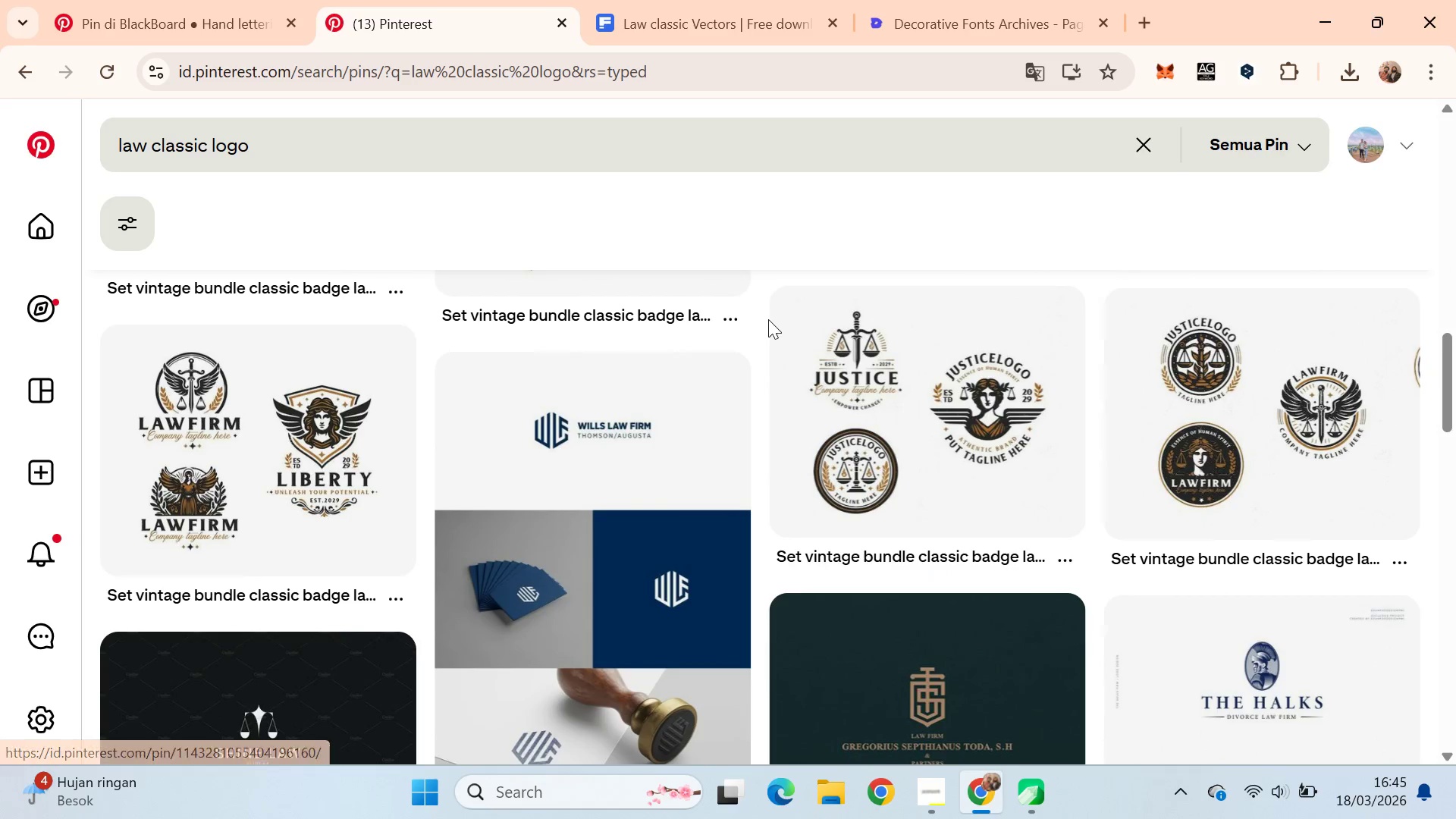 
mouse_move([790, 325])
 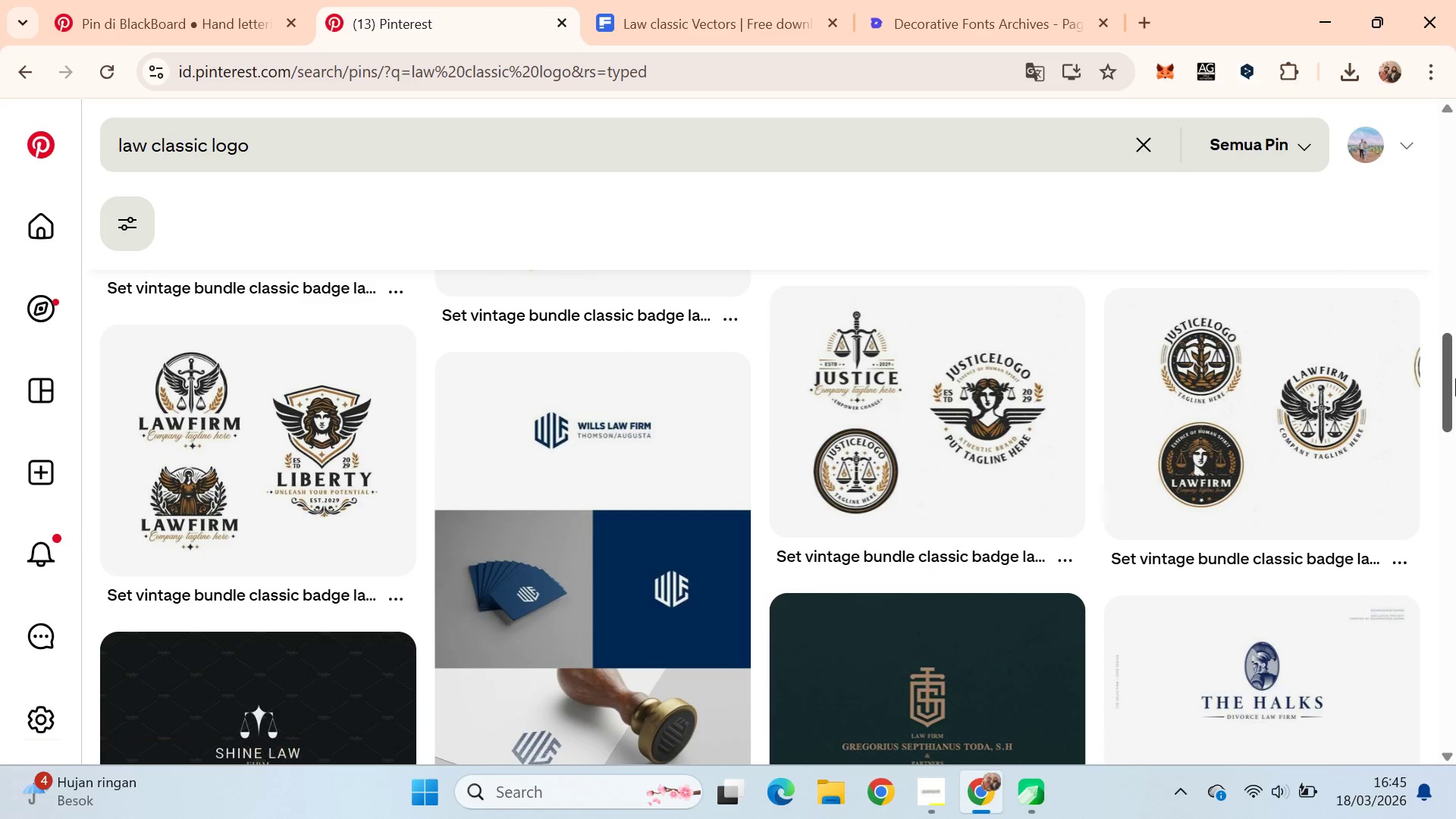 
left_click_drag(start_coordinate=[1455, 369], to_coordinate=[1450, 695])
 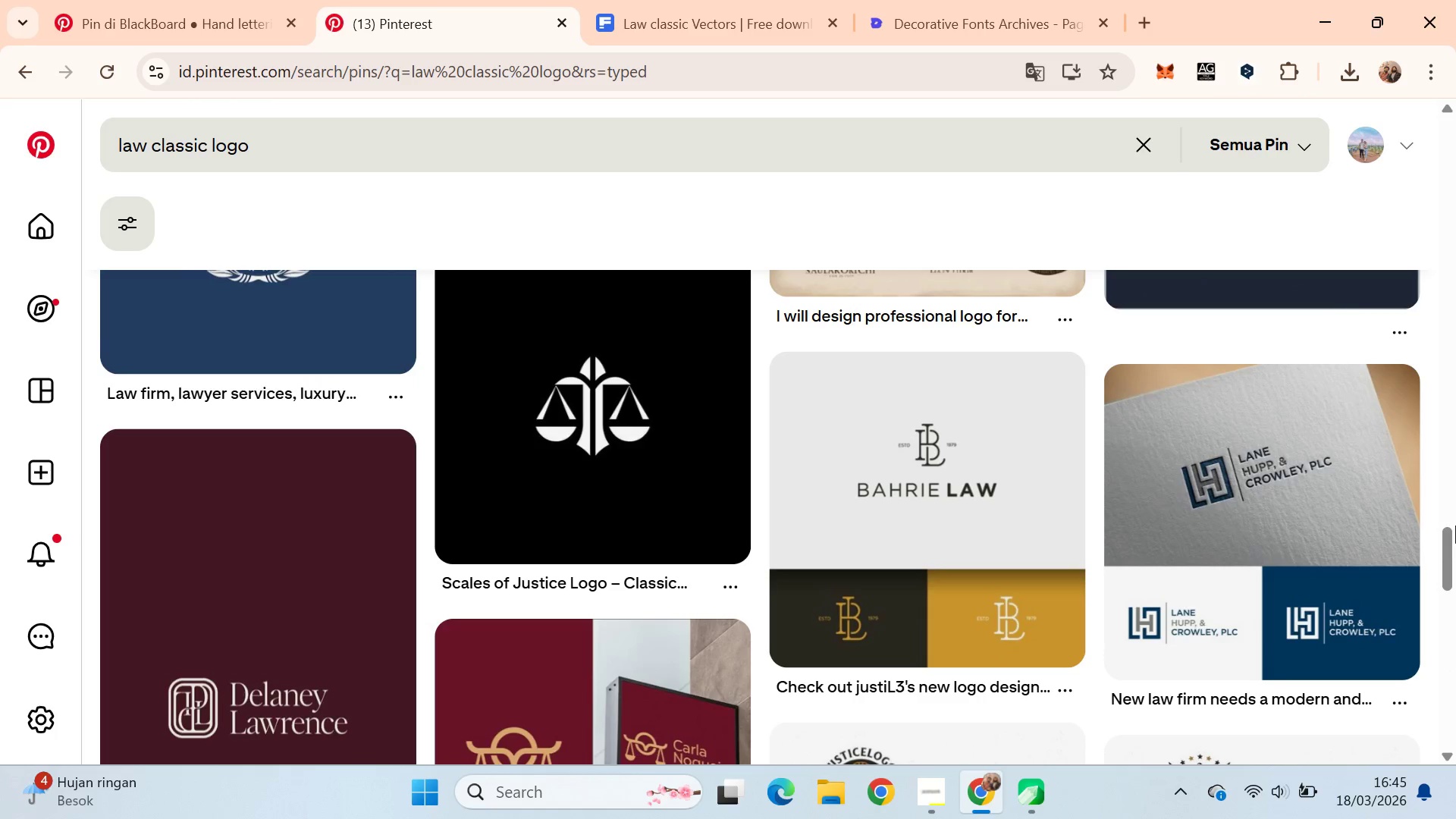 
left_click_drag(start_coordinate=[1455, 552], to_coordinate=[1450, 548])
 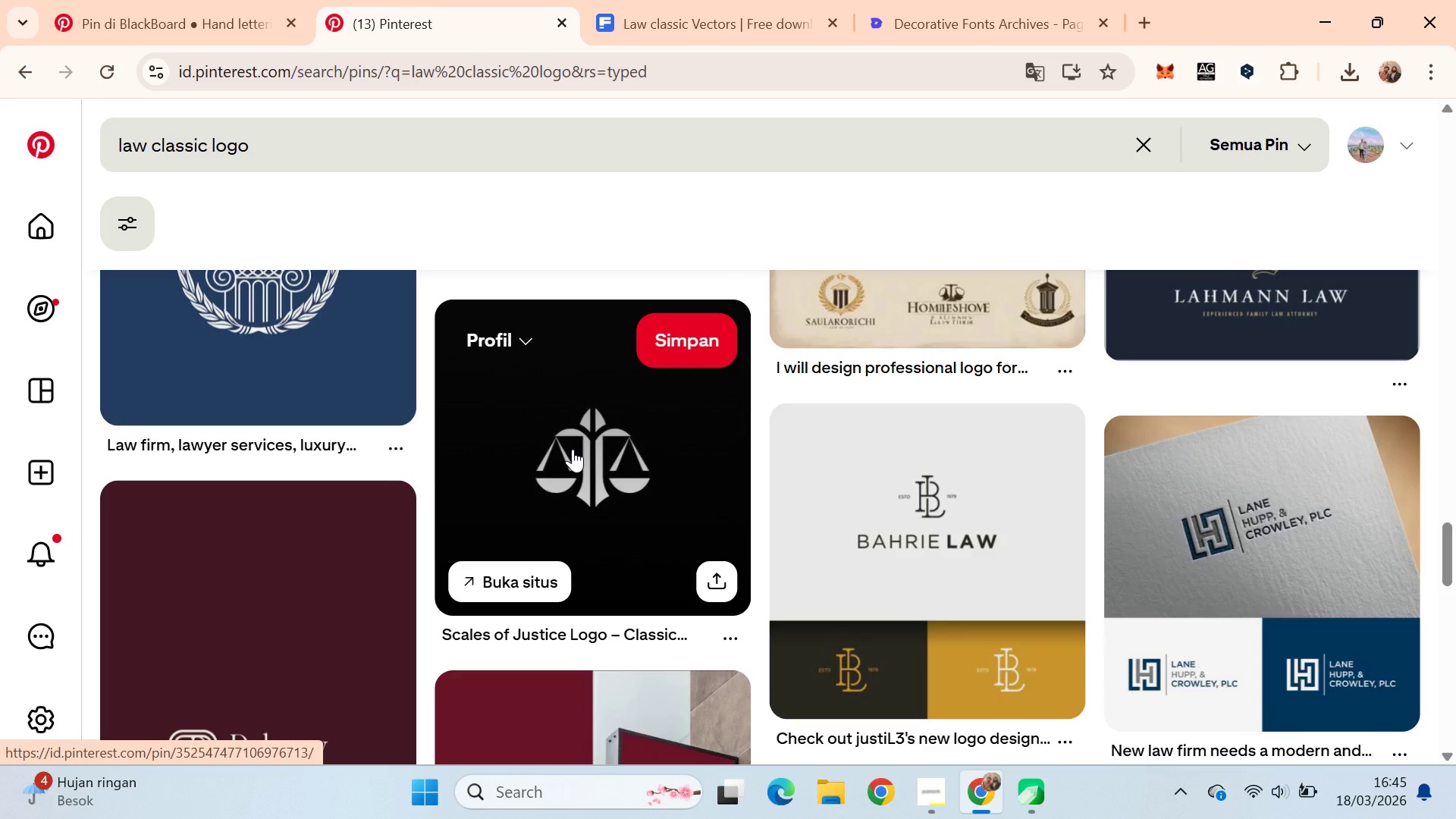 
hold_key(key=AltLeft, duration=0.31)
 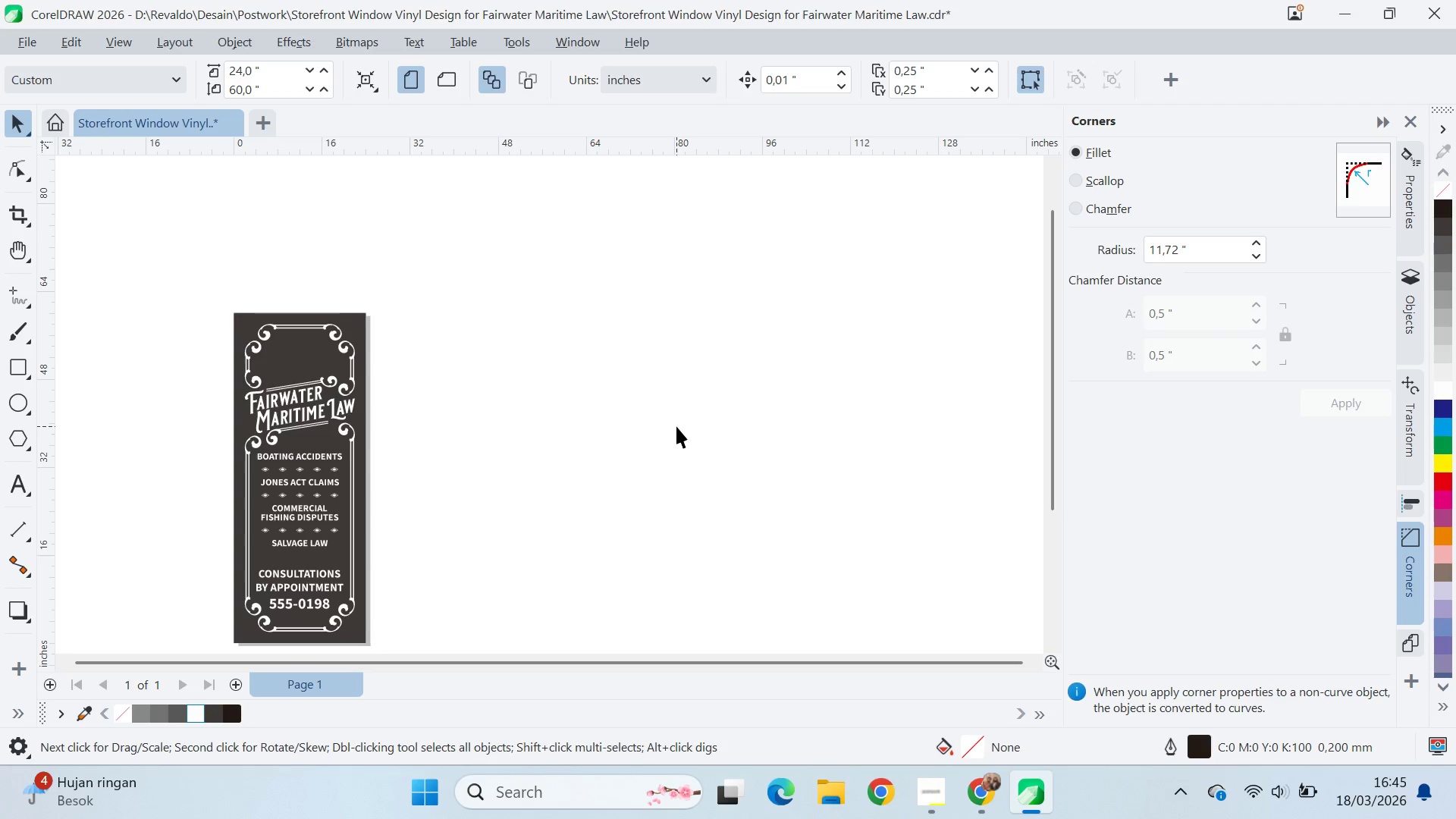 
key(Tab)
type(qvq)
 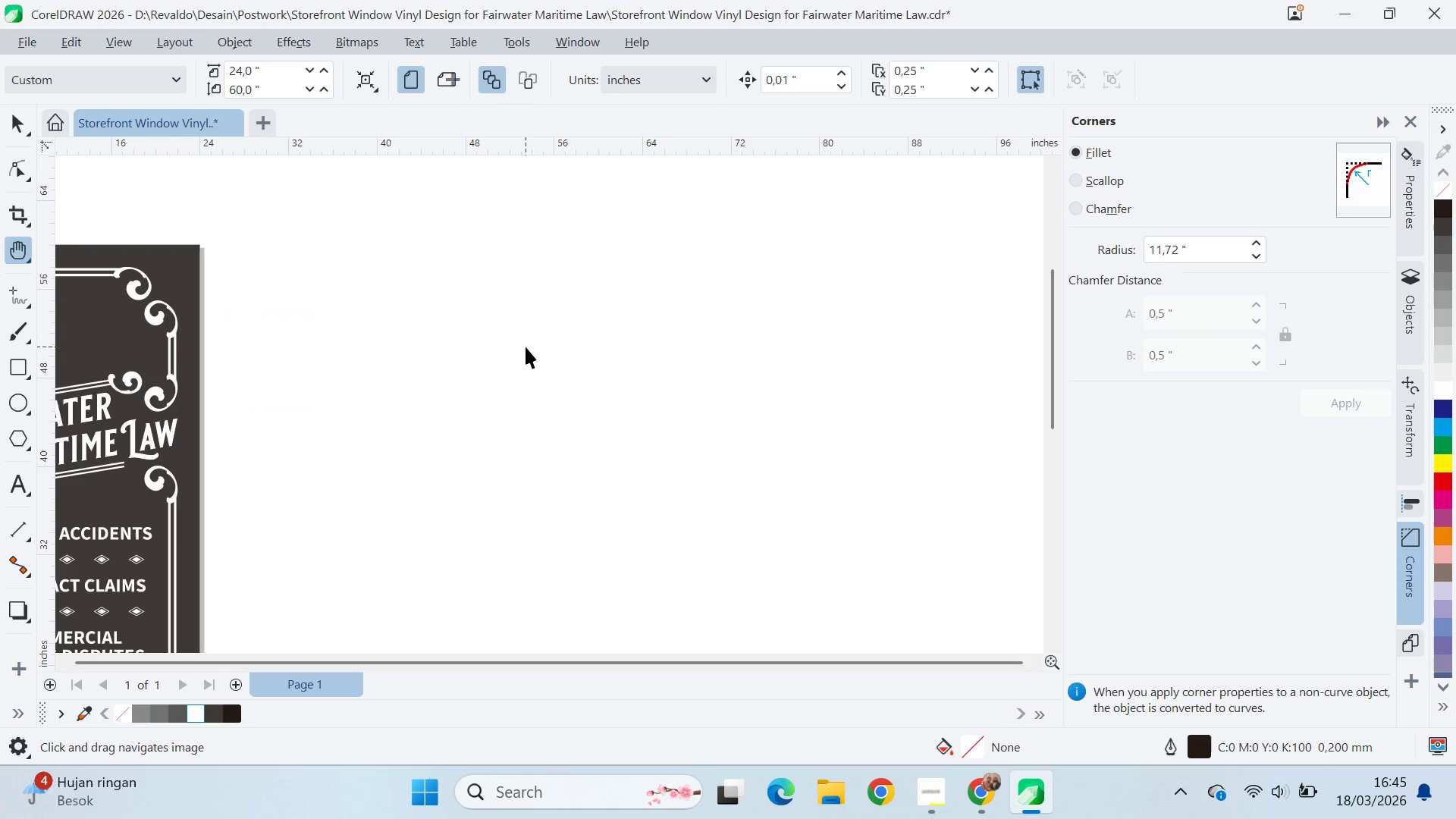 
left_click_drag(start_coordinate=[588, 416], to_coordinate=[668, 394])
 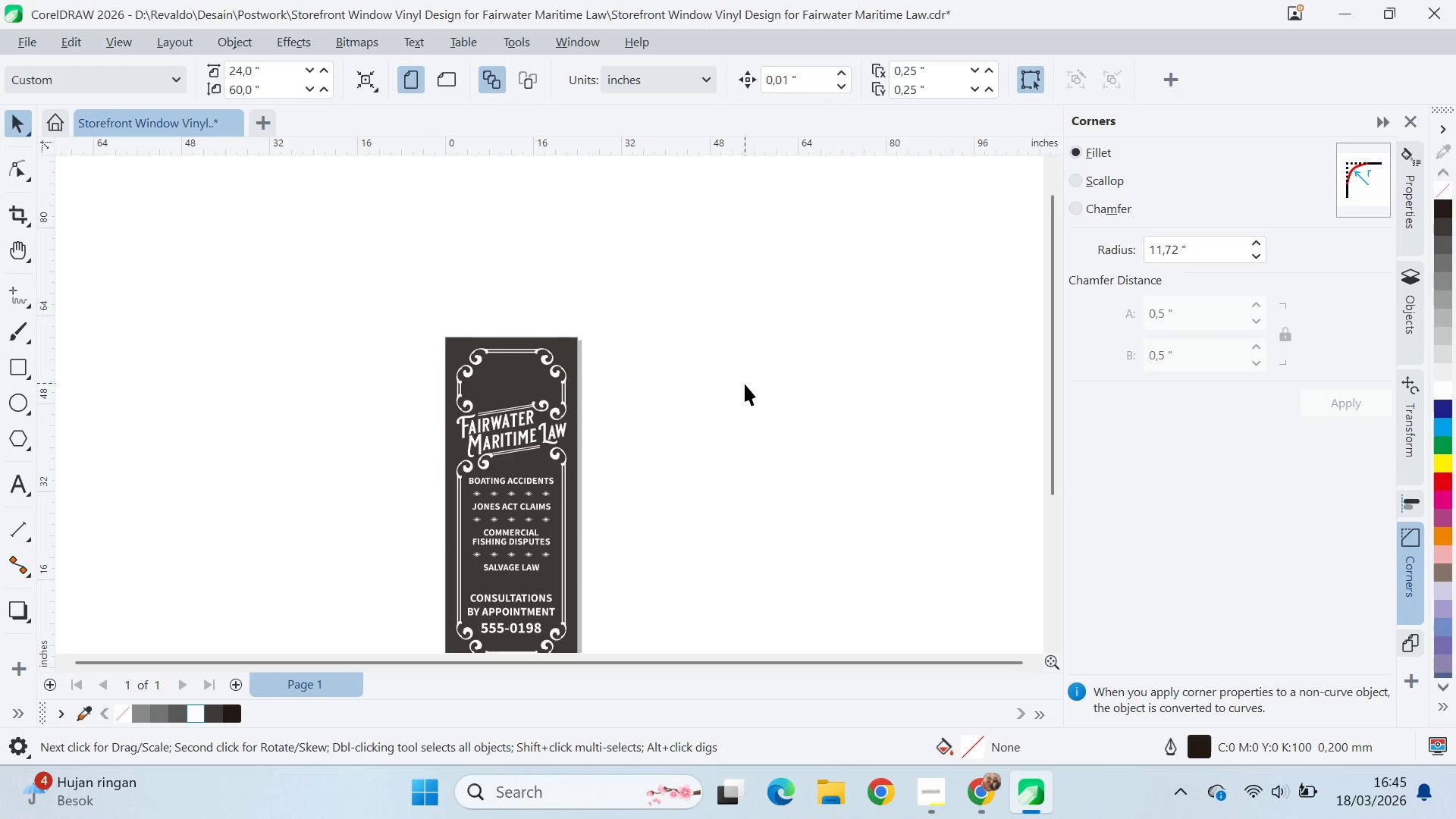 
left_click_drag(start_coordinate=[738, 387], to_coordinate=[526, 347])
 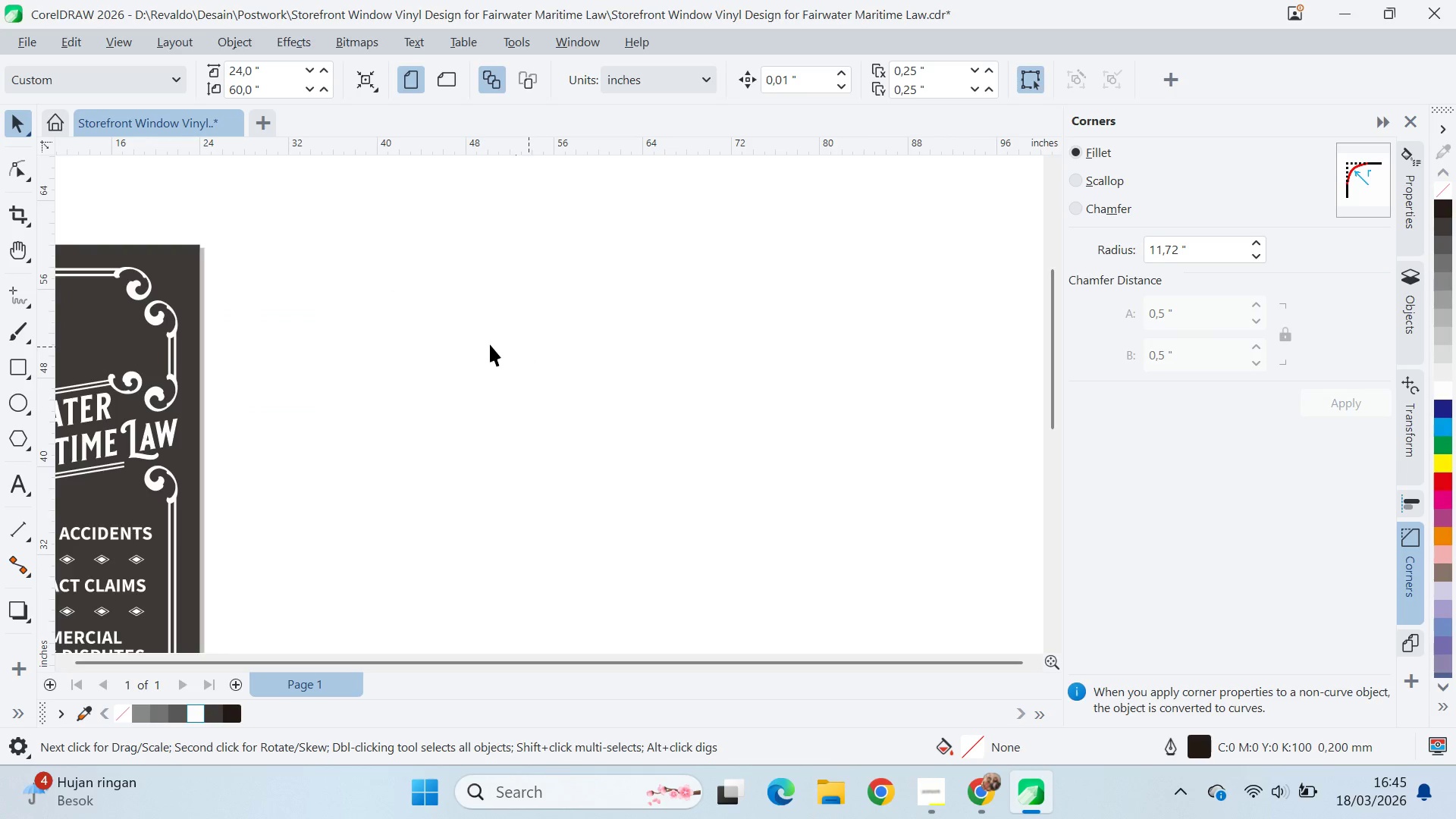 
scroll: coordinate [738, 390], scroll_direction: up, amount: 5.0
 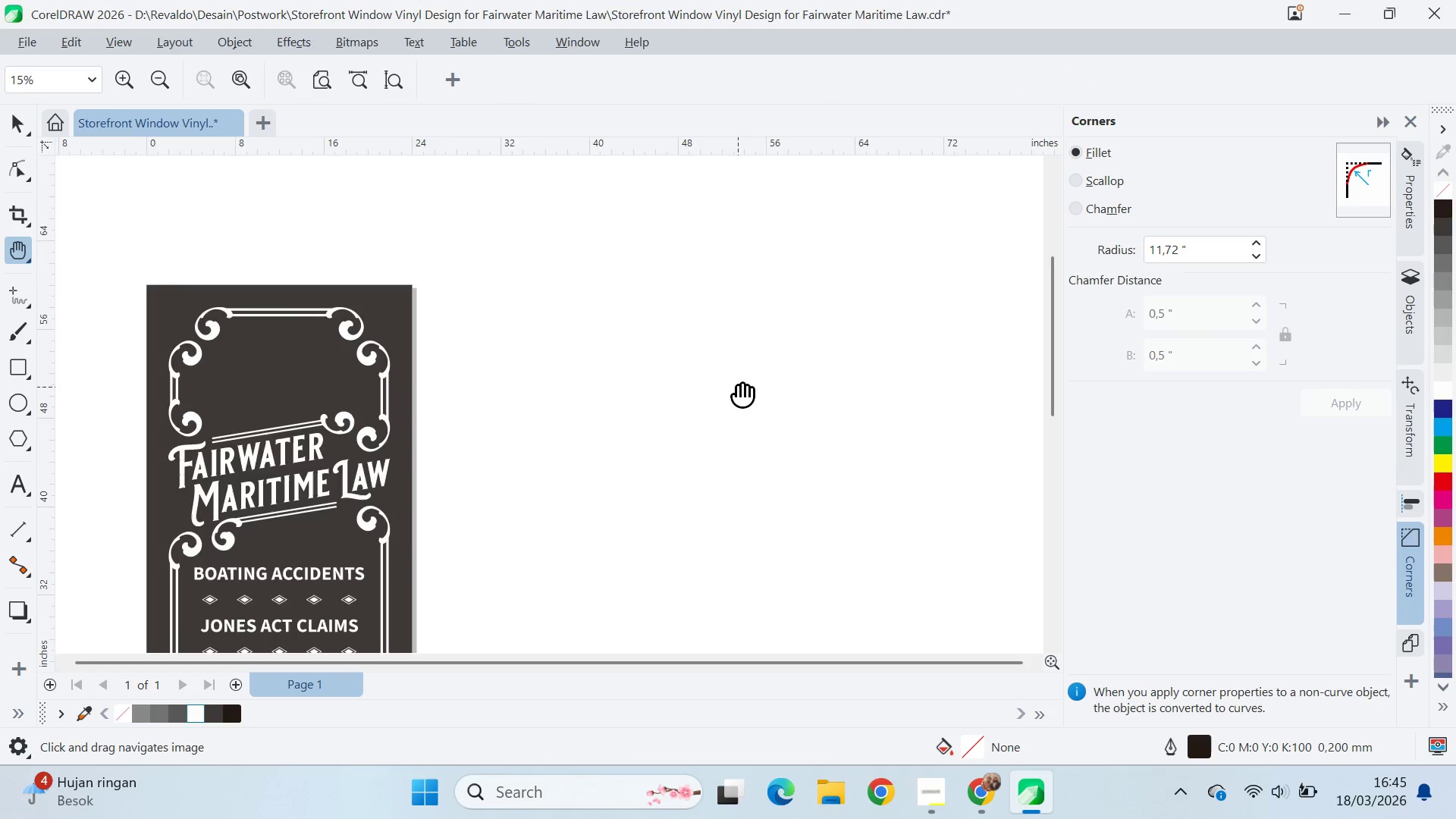 
type(vv)
 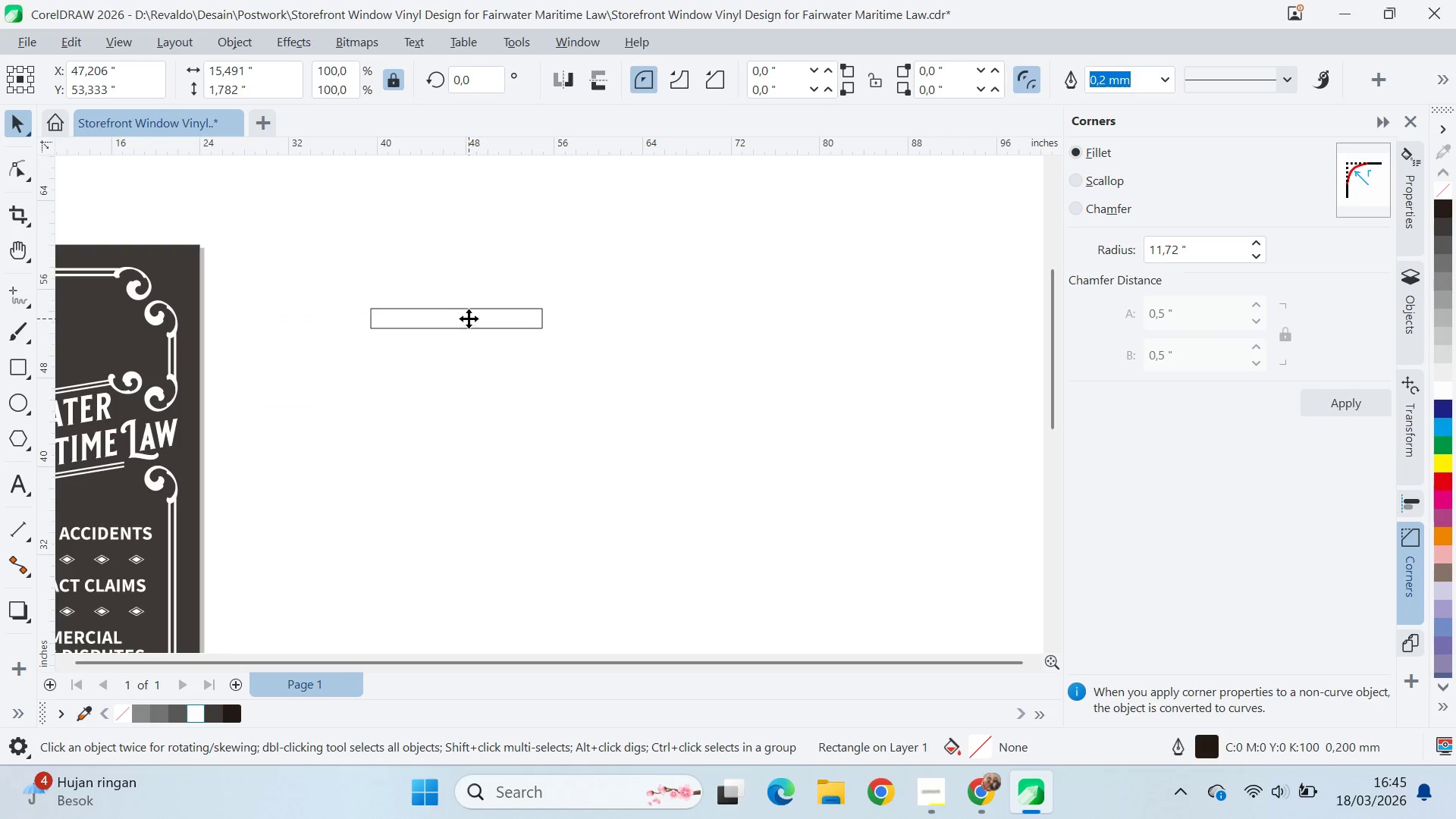 
left_click_drag(start_coordinate=[371, 309], to_coordinate=[542, 328])
 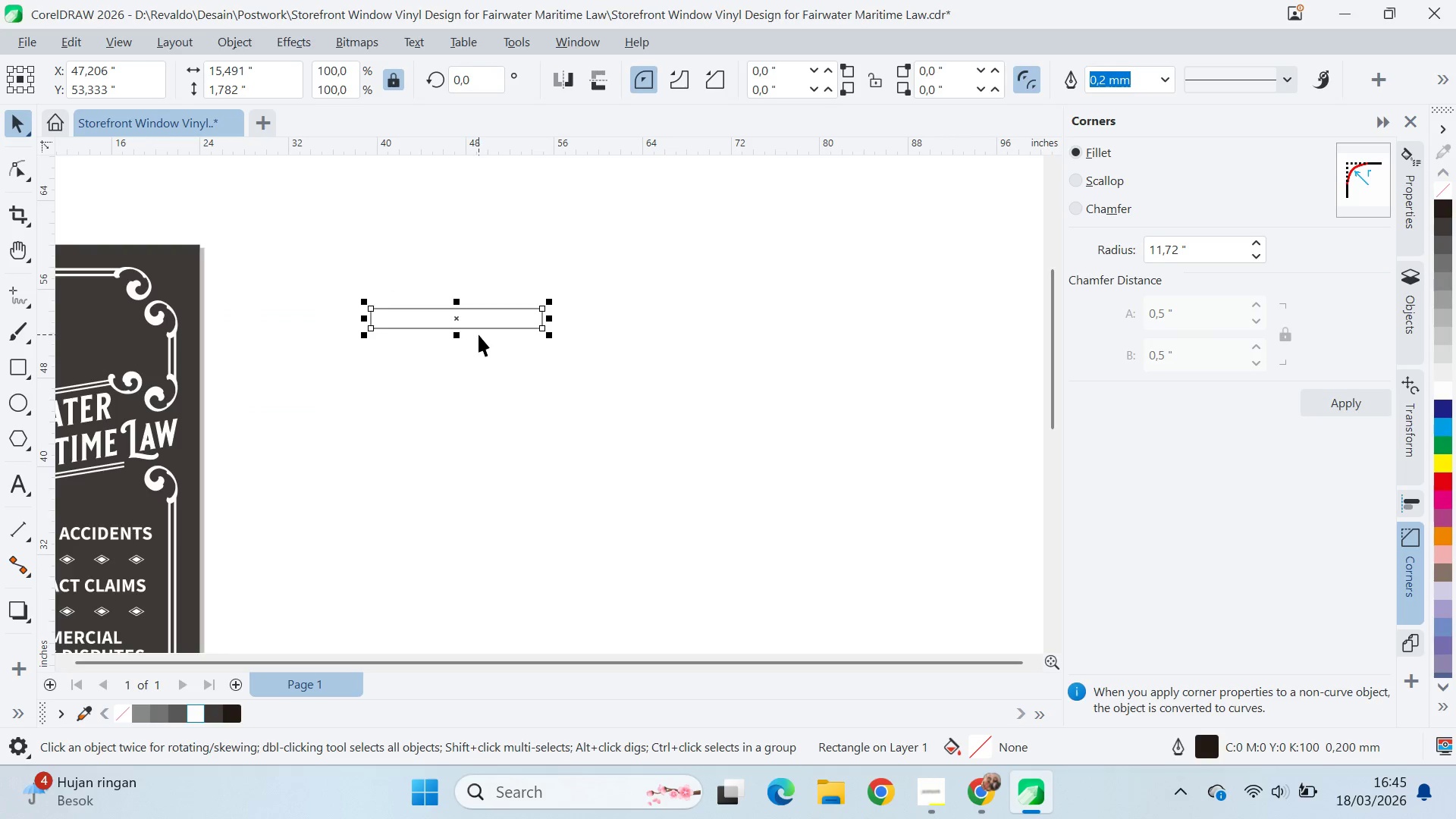 
left_click([469, 318])
 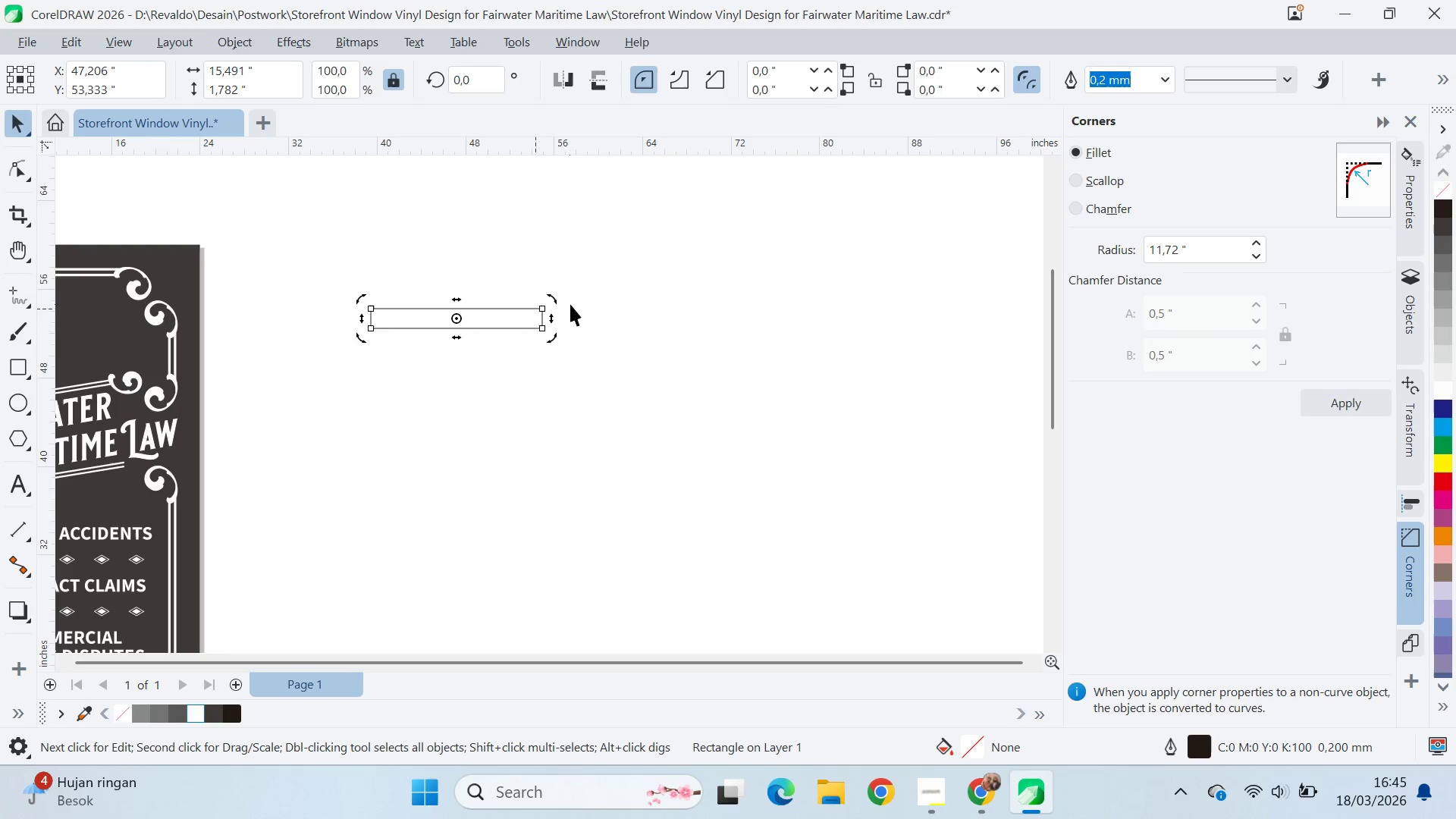 
hold_key(key=ControlLeft, duration=1.25)
left_click_drag(start_coordinate=[557, 336], to_coordinate=[430, 444])
 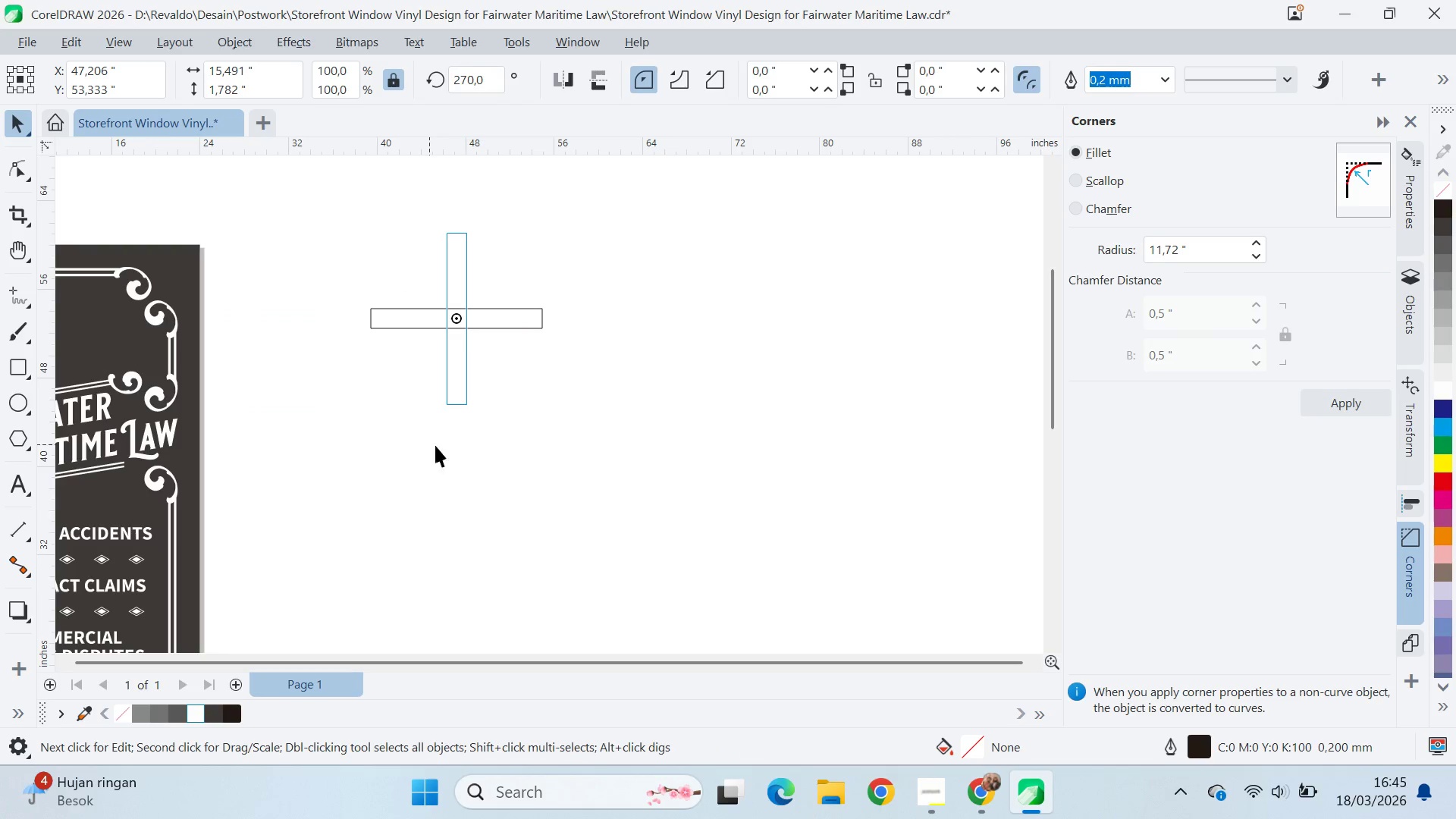 
hold_key(key=ControlLeft, duration=14.31)
 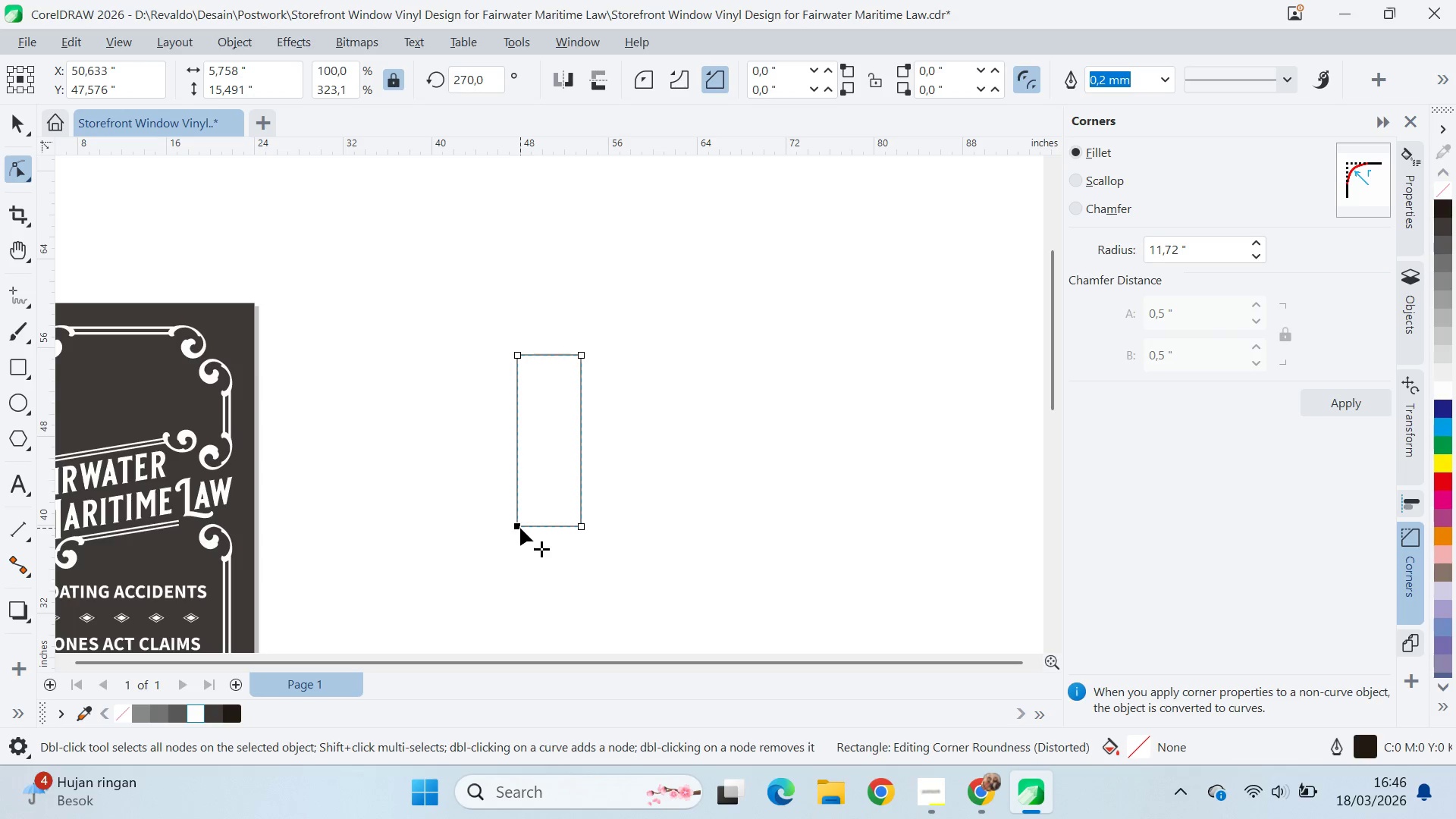 
type(qv)
 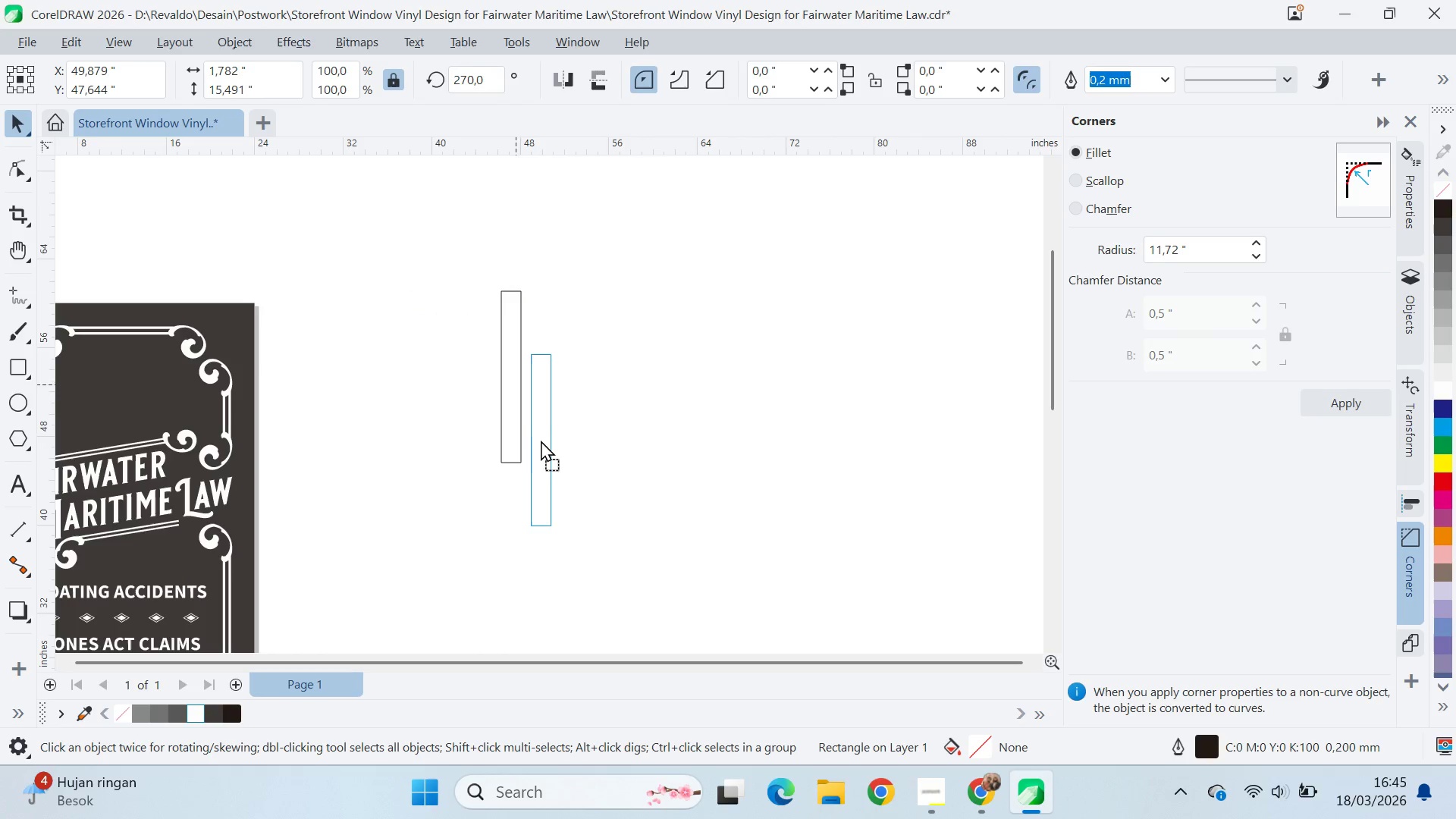 
left_click_drag(start_coordinate=[579, 333], to_coordinate=[634, 391])
 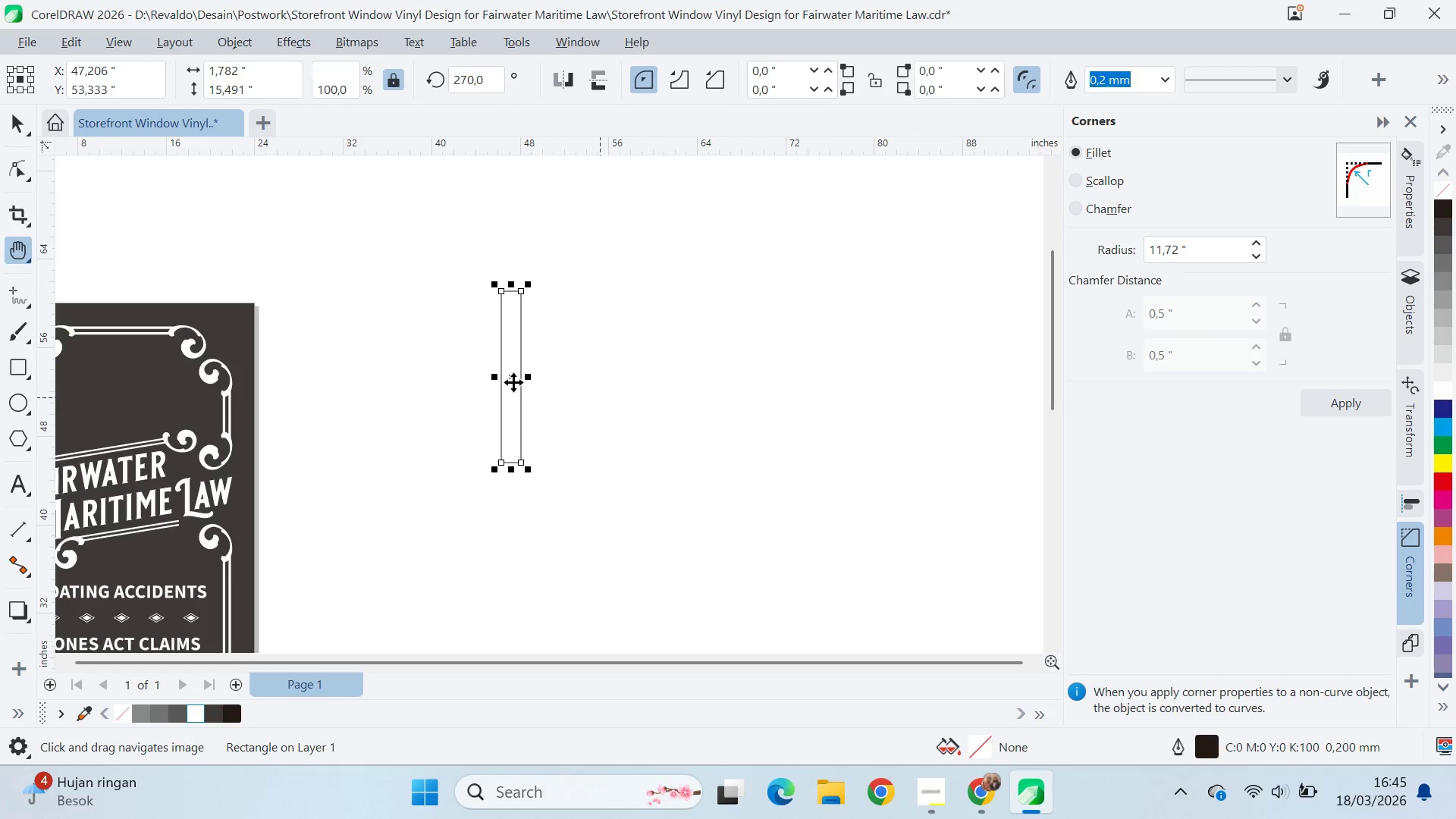 
left_click_drag(start_coordinate=[513, 382], to_coordinate=[541, 441])
 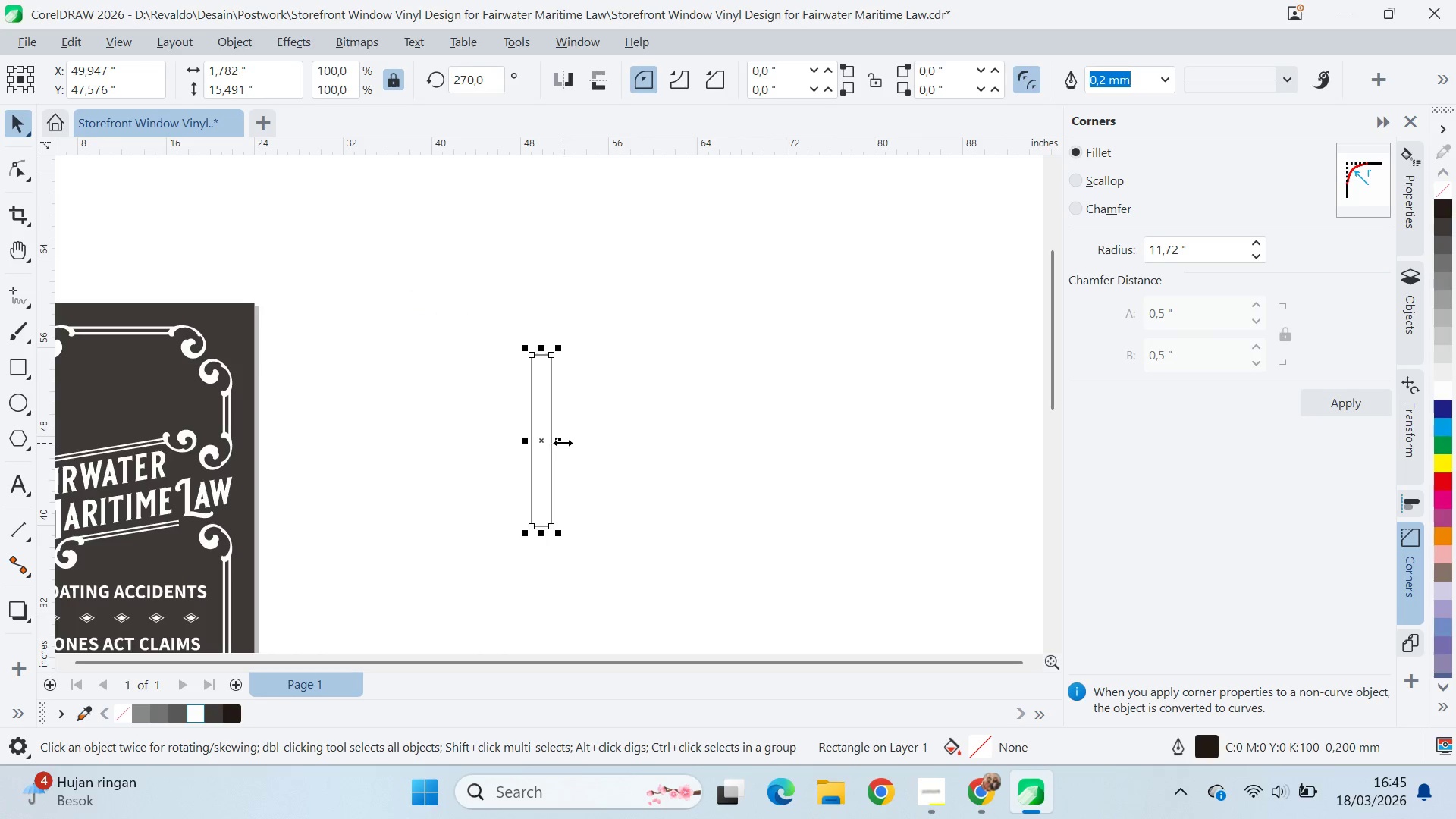 
left_click_drag(start_coordinate=[562, 443], to_coordinate=[577, 463])
 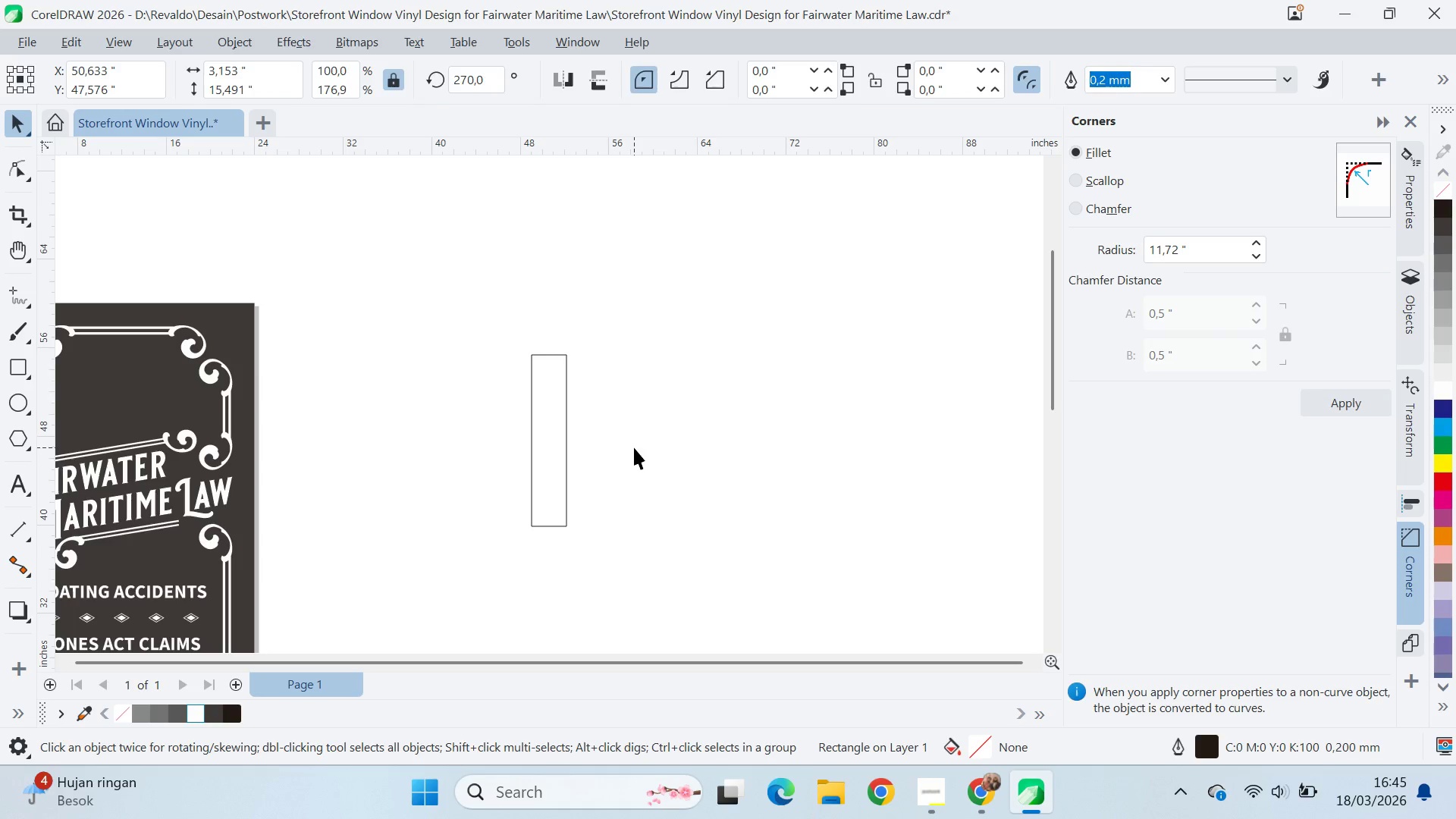 
key(Alt+AltLeft)
 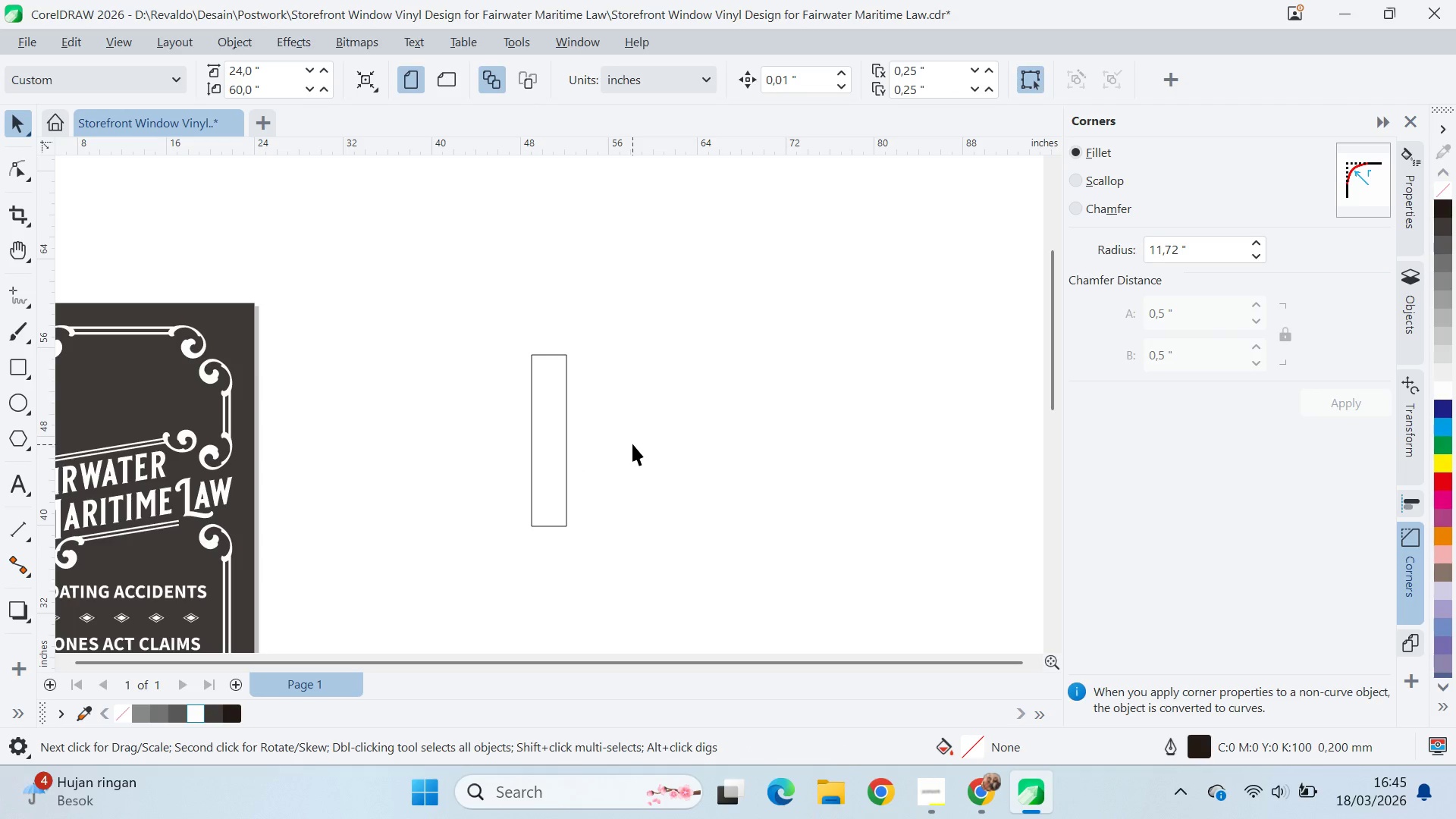 
key(Alt+AltLeft)
 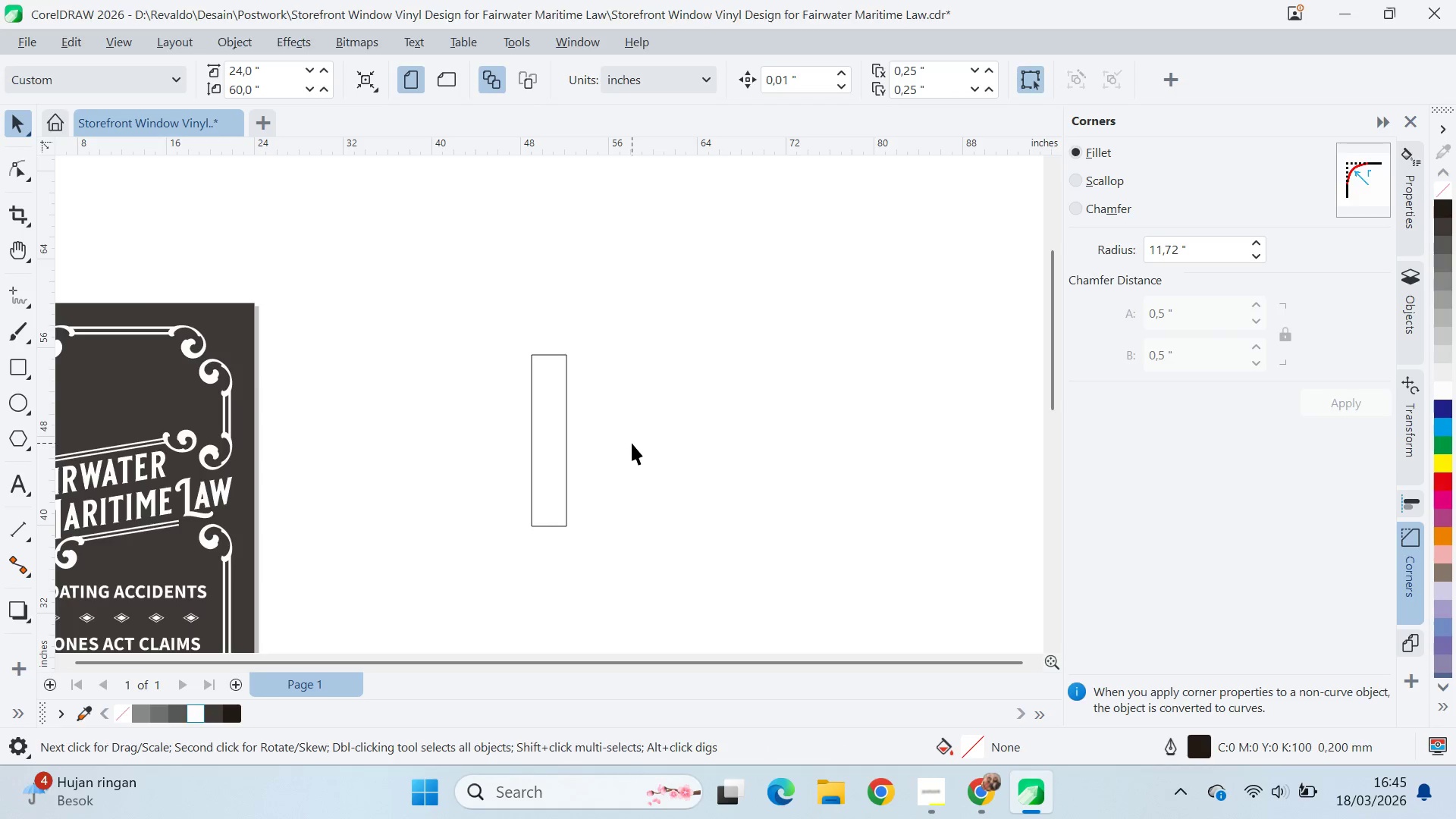 
key(Alt+Tab)
 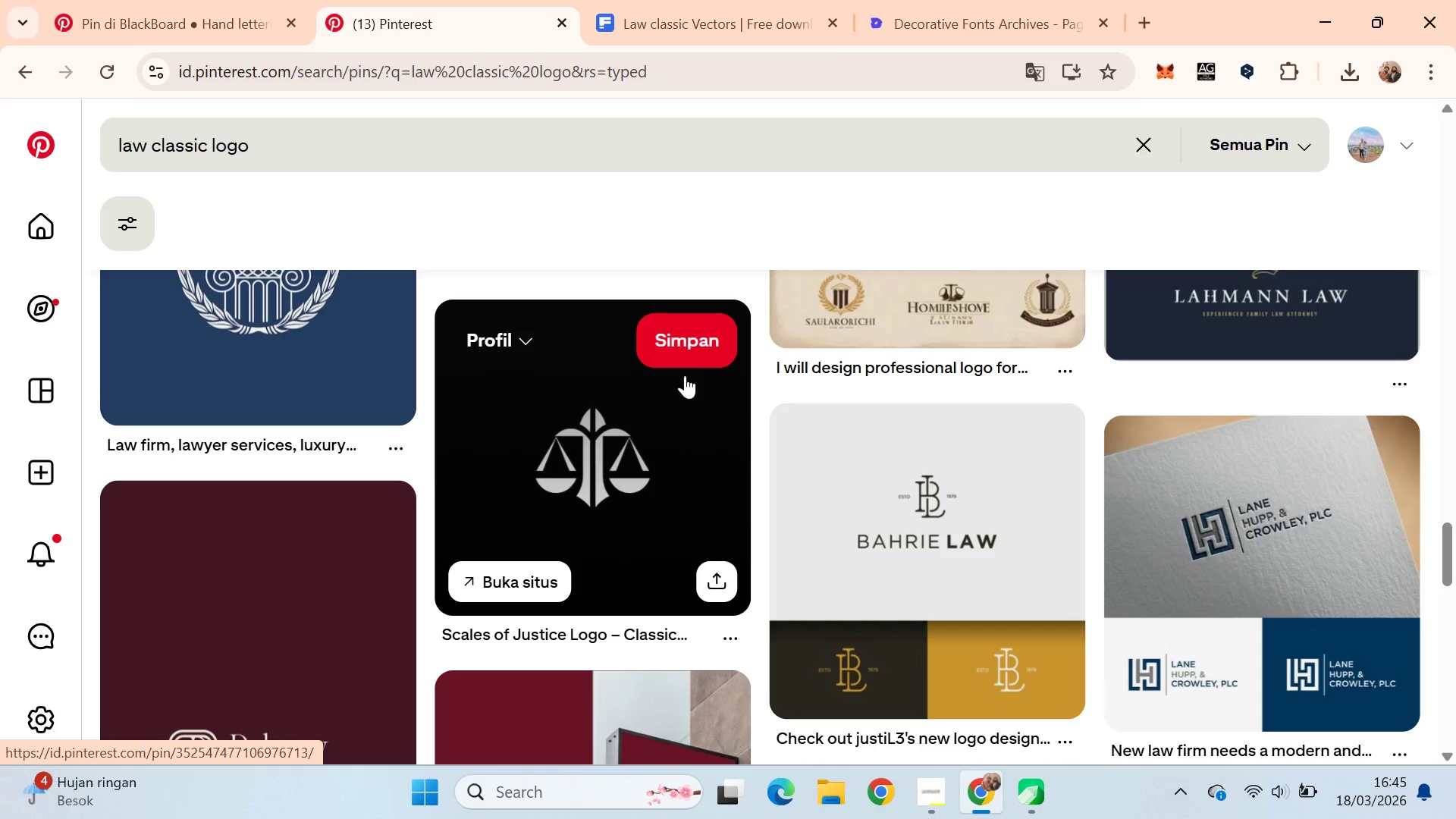 
key(Alt+AltLeft)
 